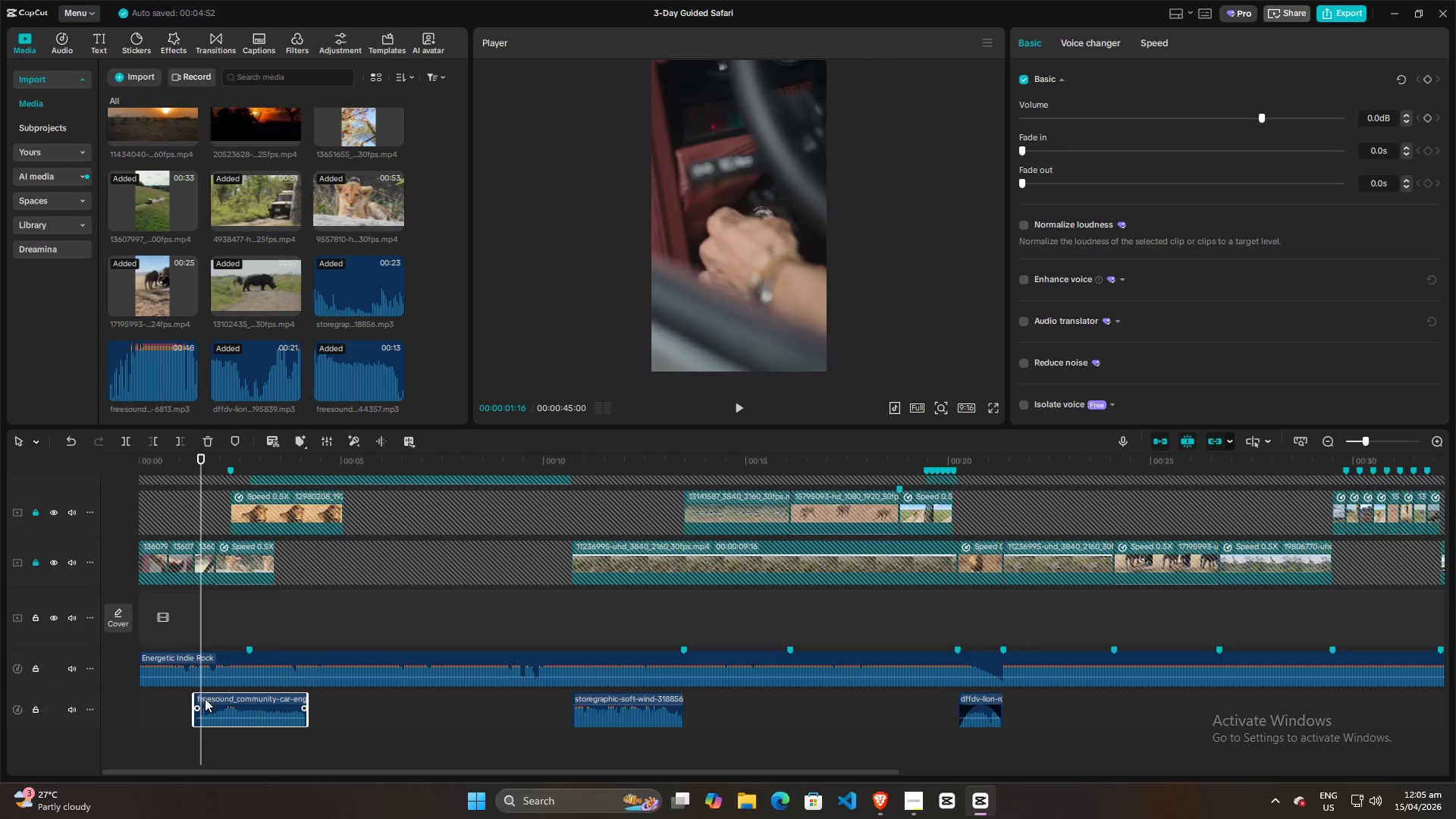 
key(Q)
 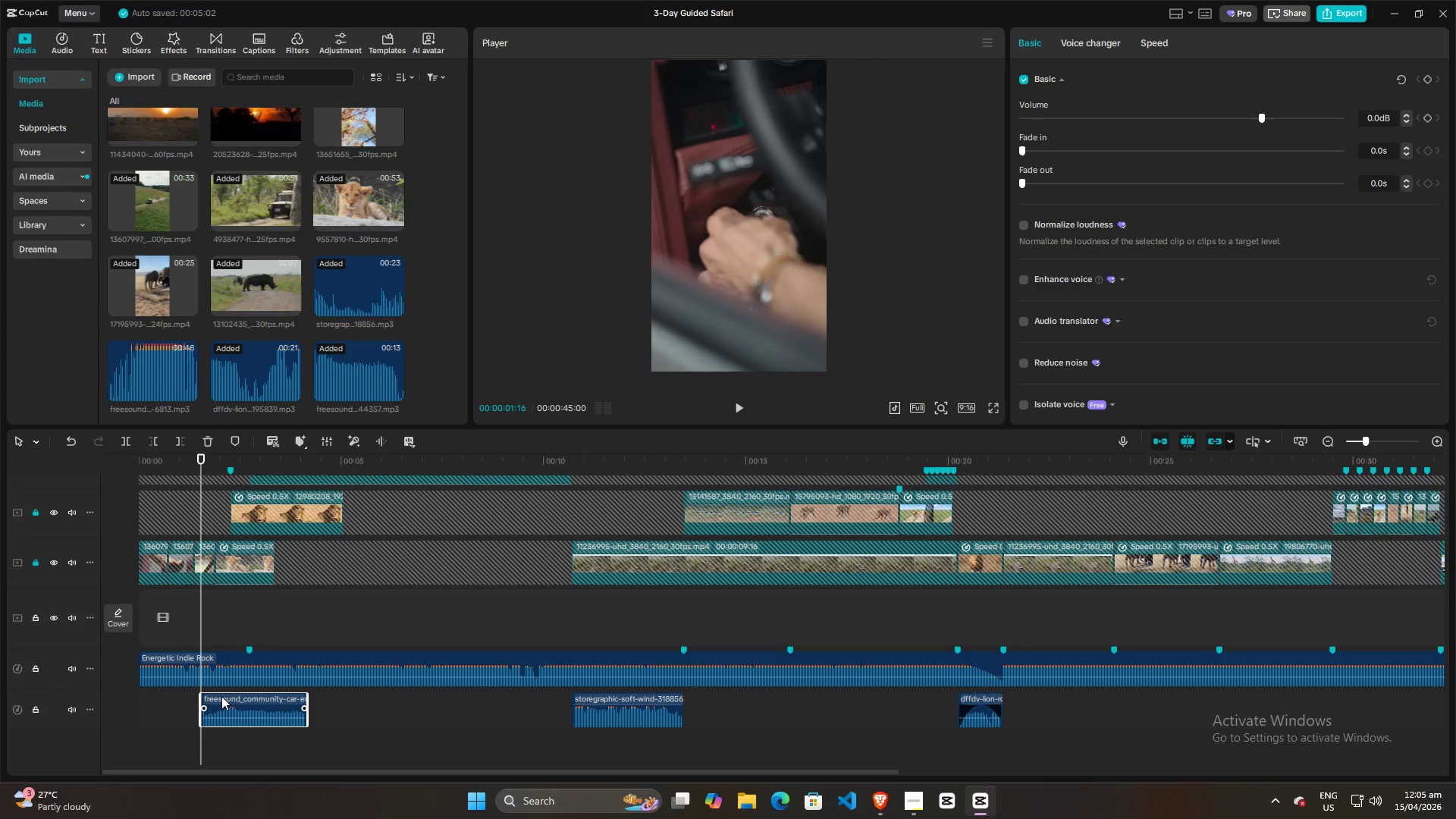 
left_click_drag(start_coordinate=[221, 696], to_coordinate=[214, 695])
 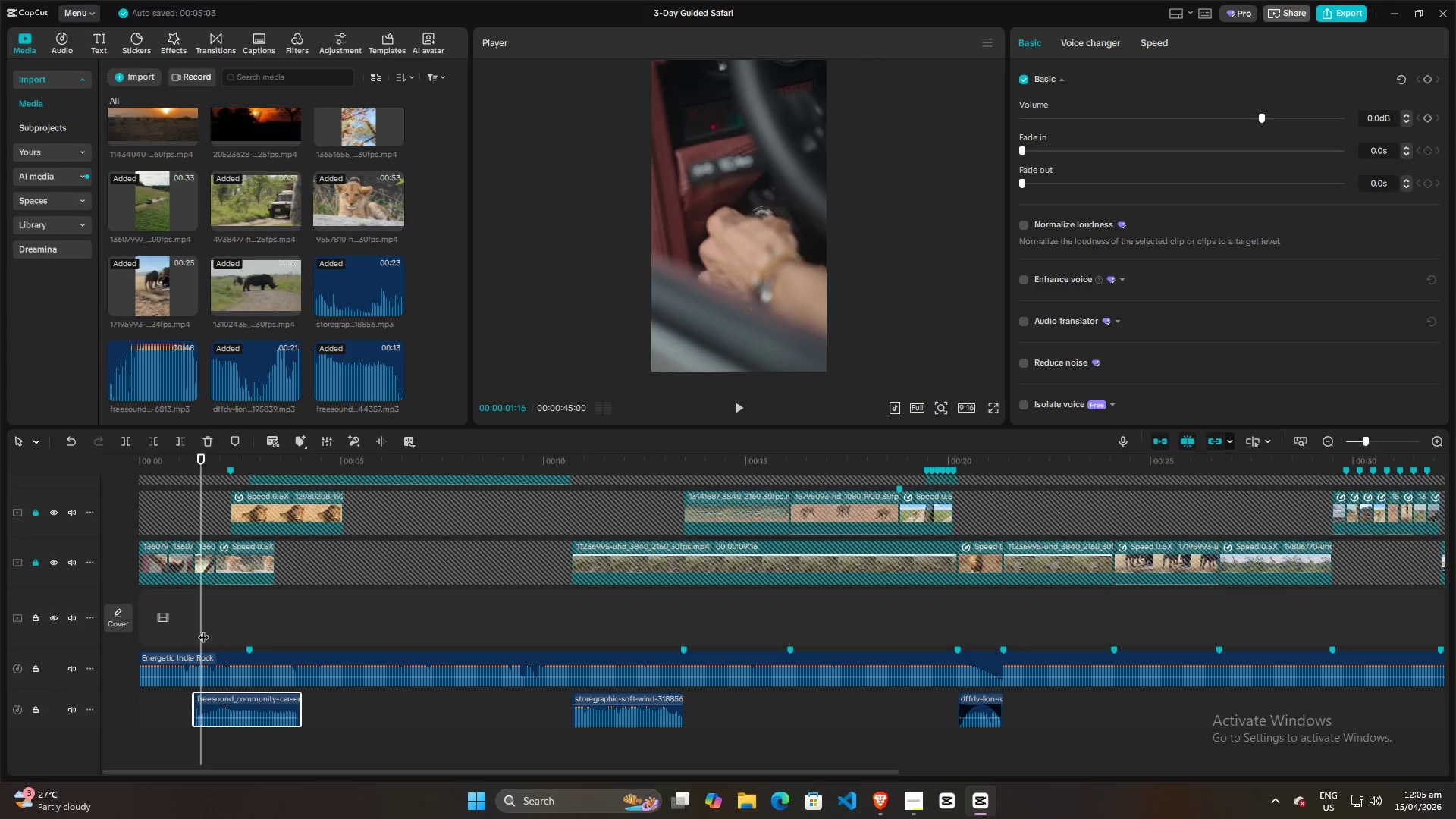 
left_click_drag(start_coordinate=[203, 629], to_coordinate=[192, 629])
 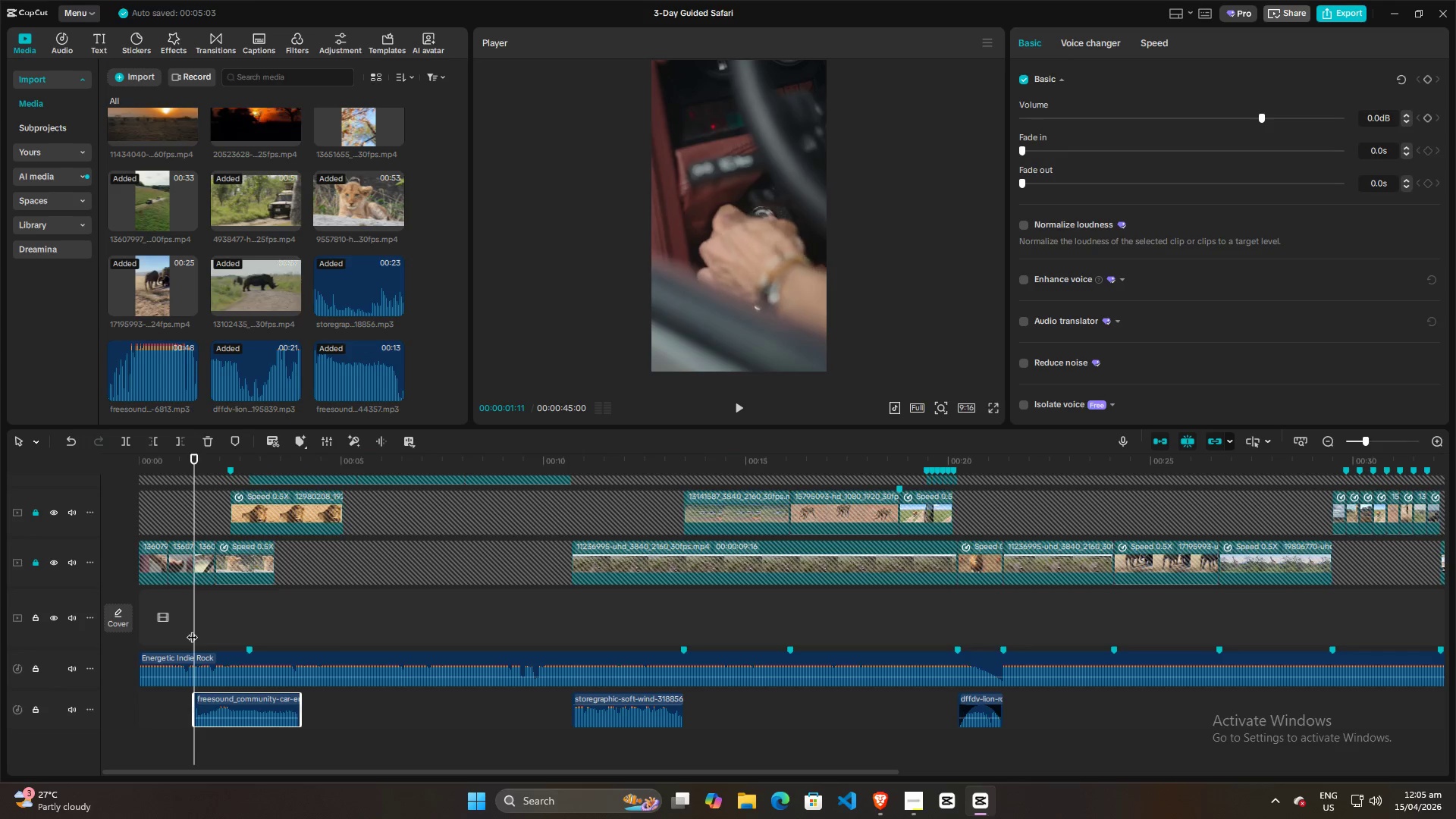 
key(Space)
 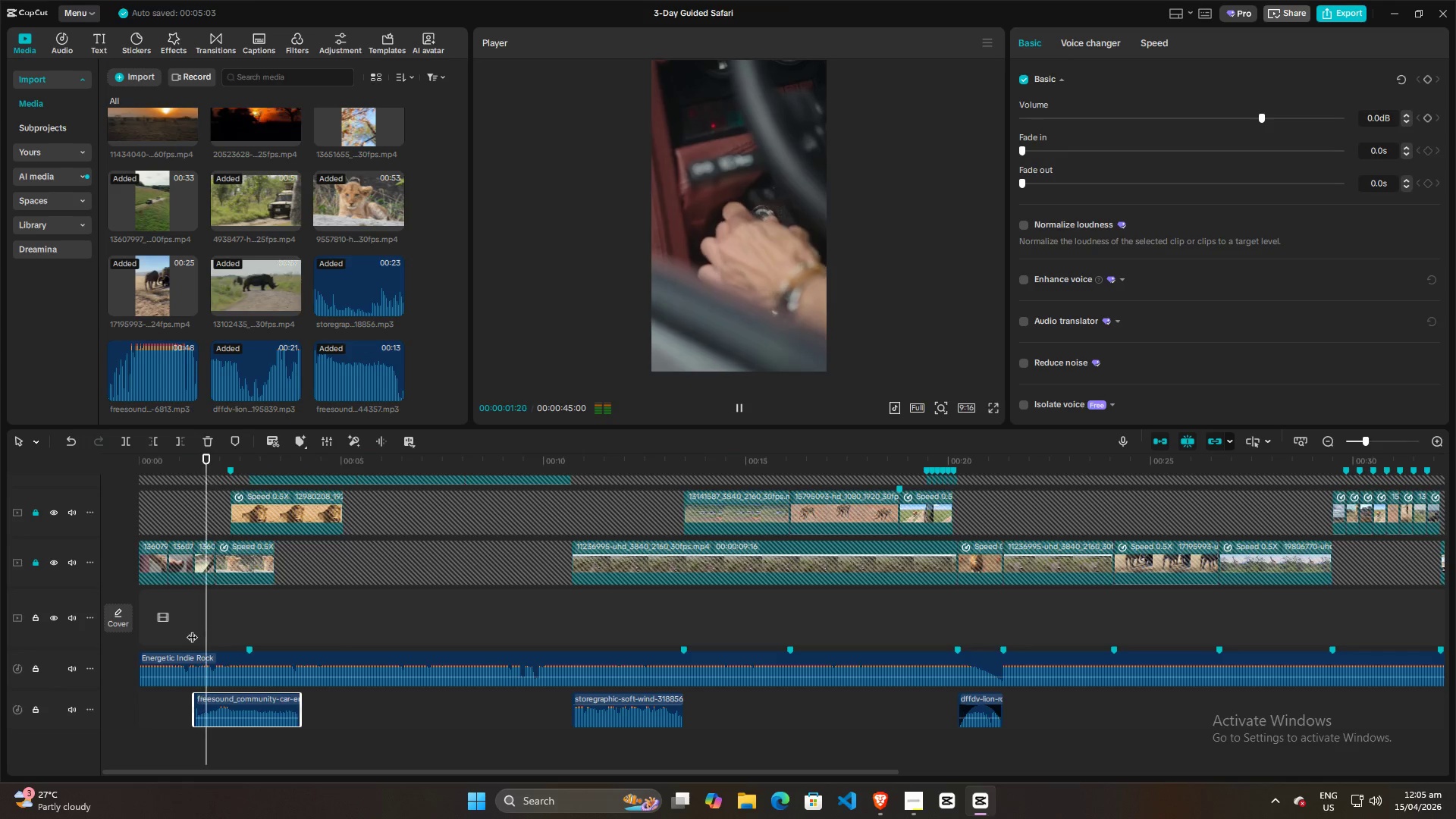 
key(Space)
 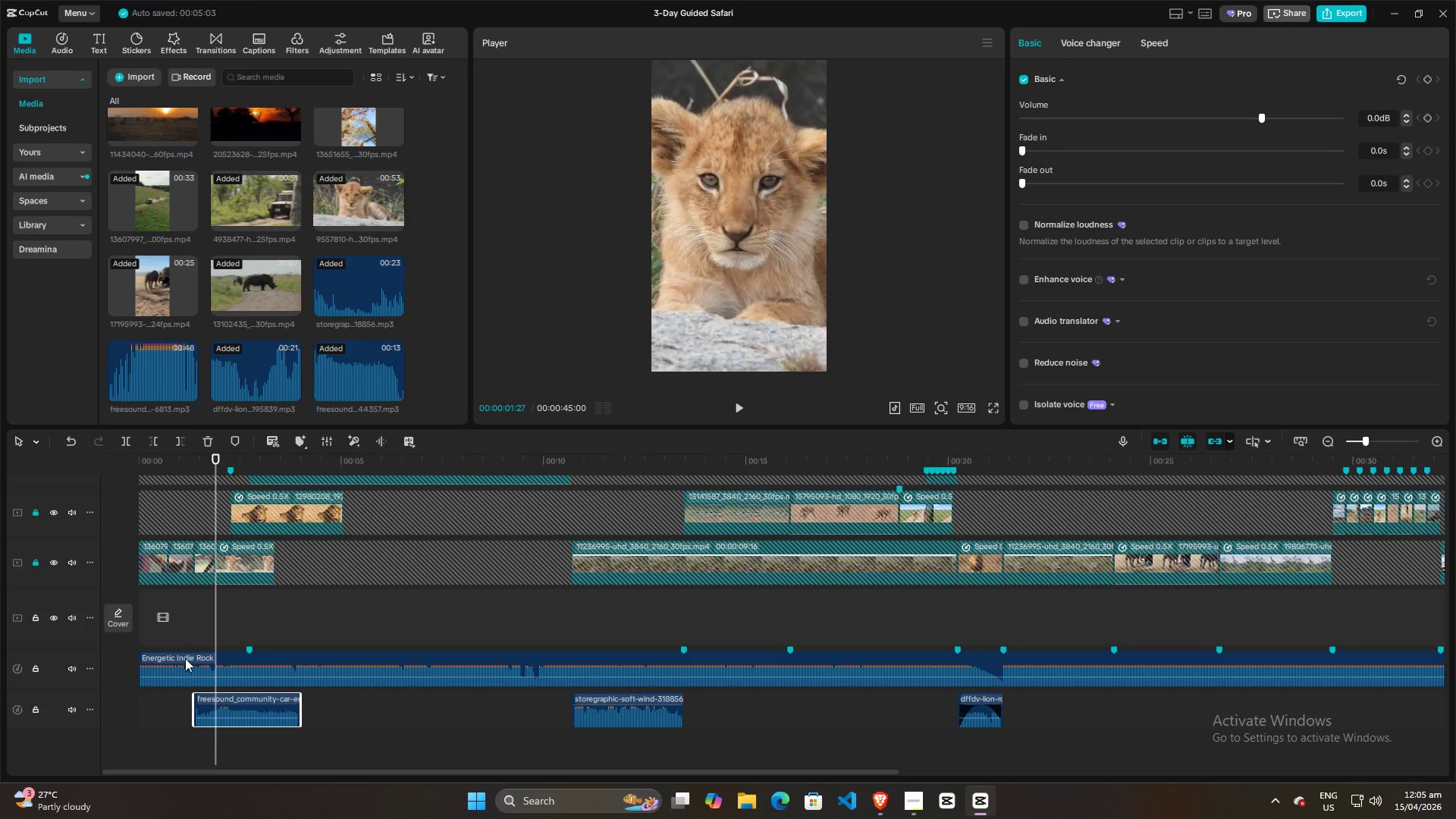 
left_click([177, 700])
 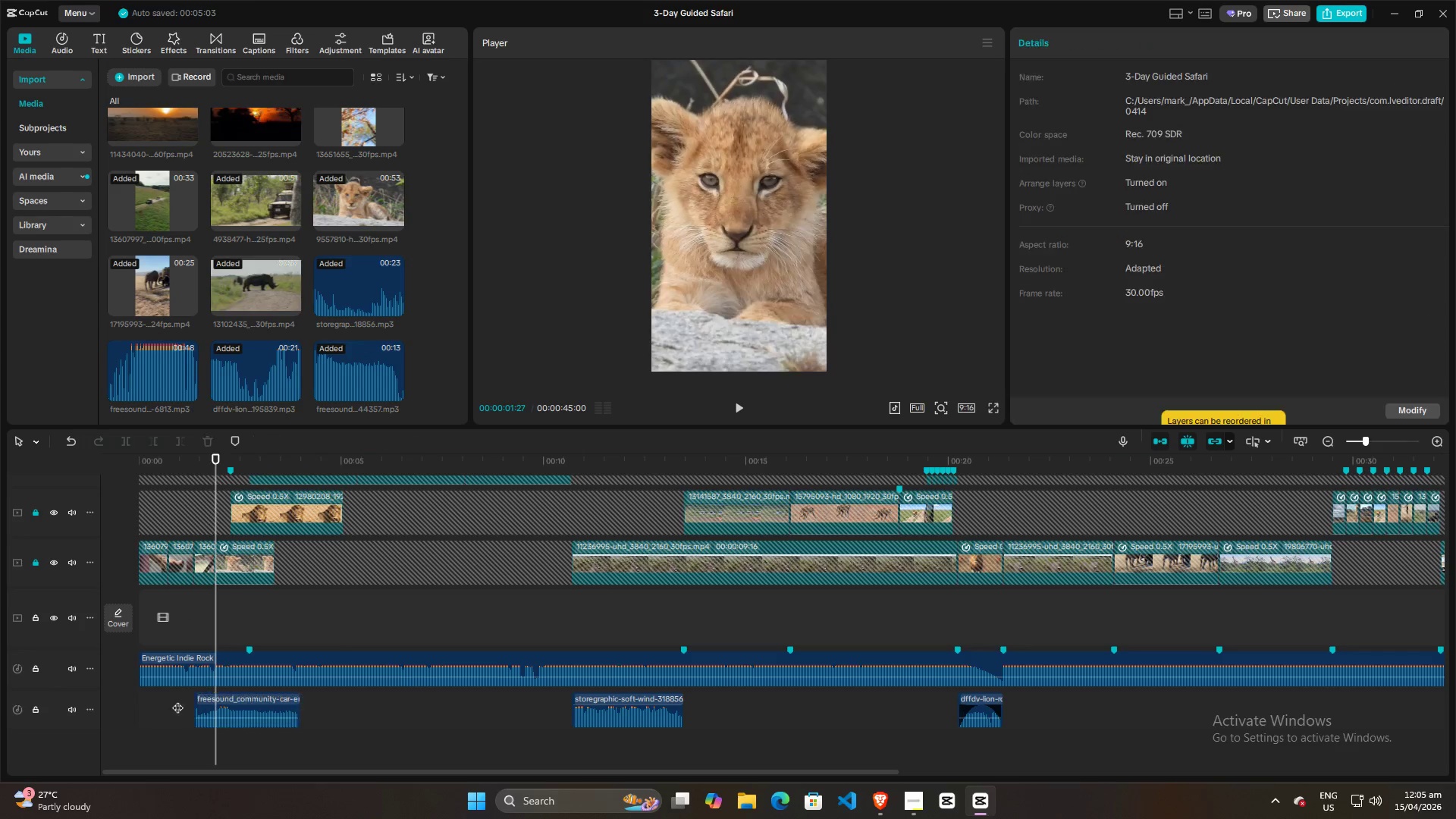 
key(Space)
 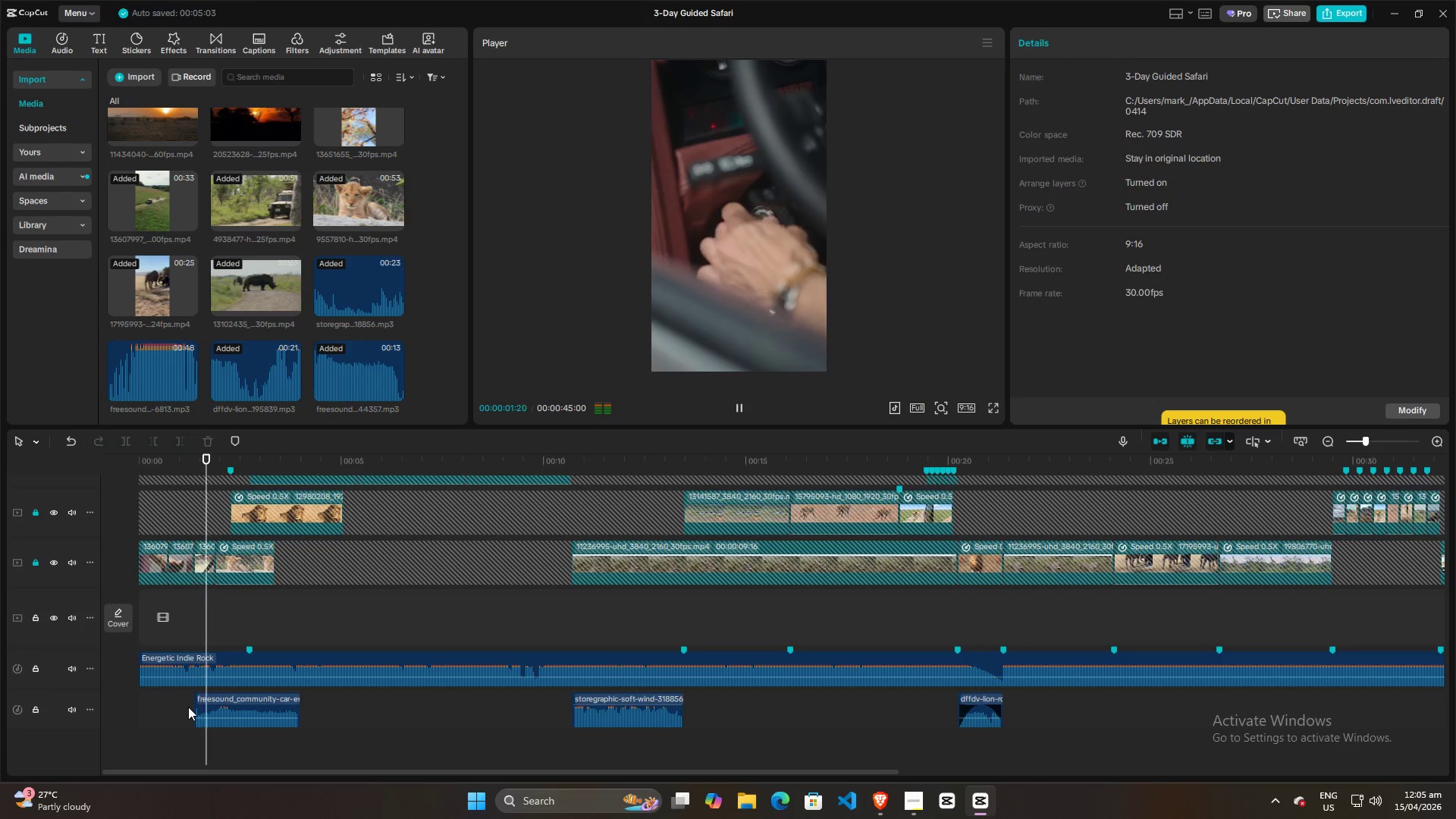 
key(Space)
 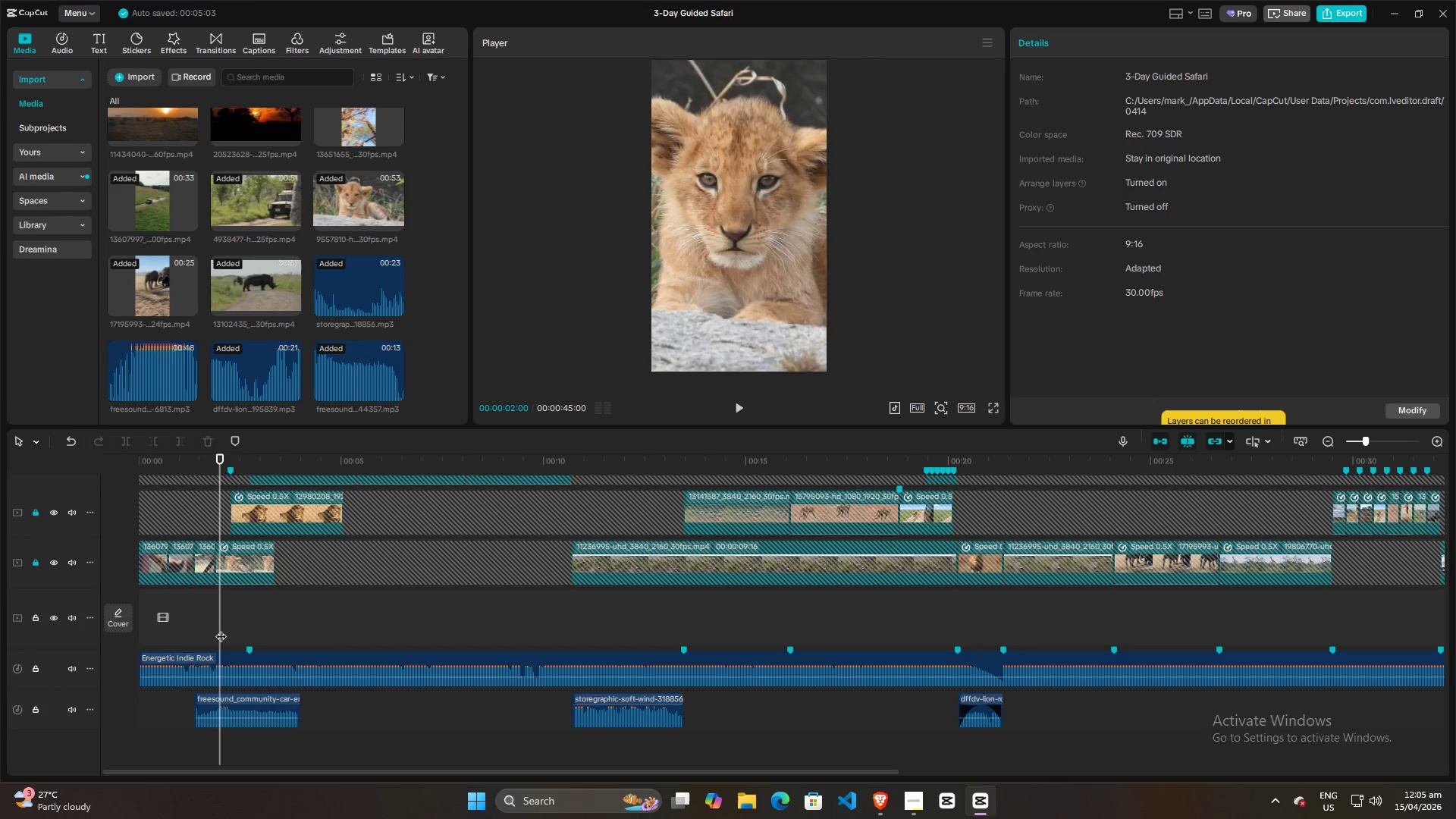 
left_click_drag(start_coordinate=[221, 625], to_coordinate=[193, 628])
 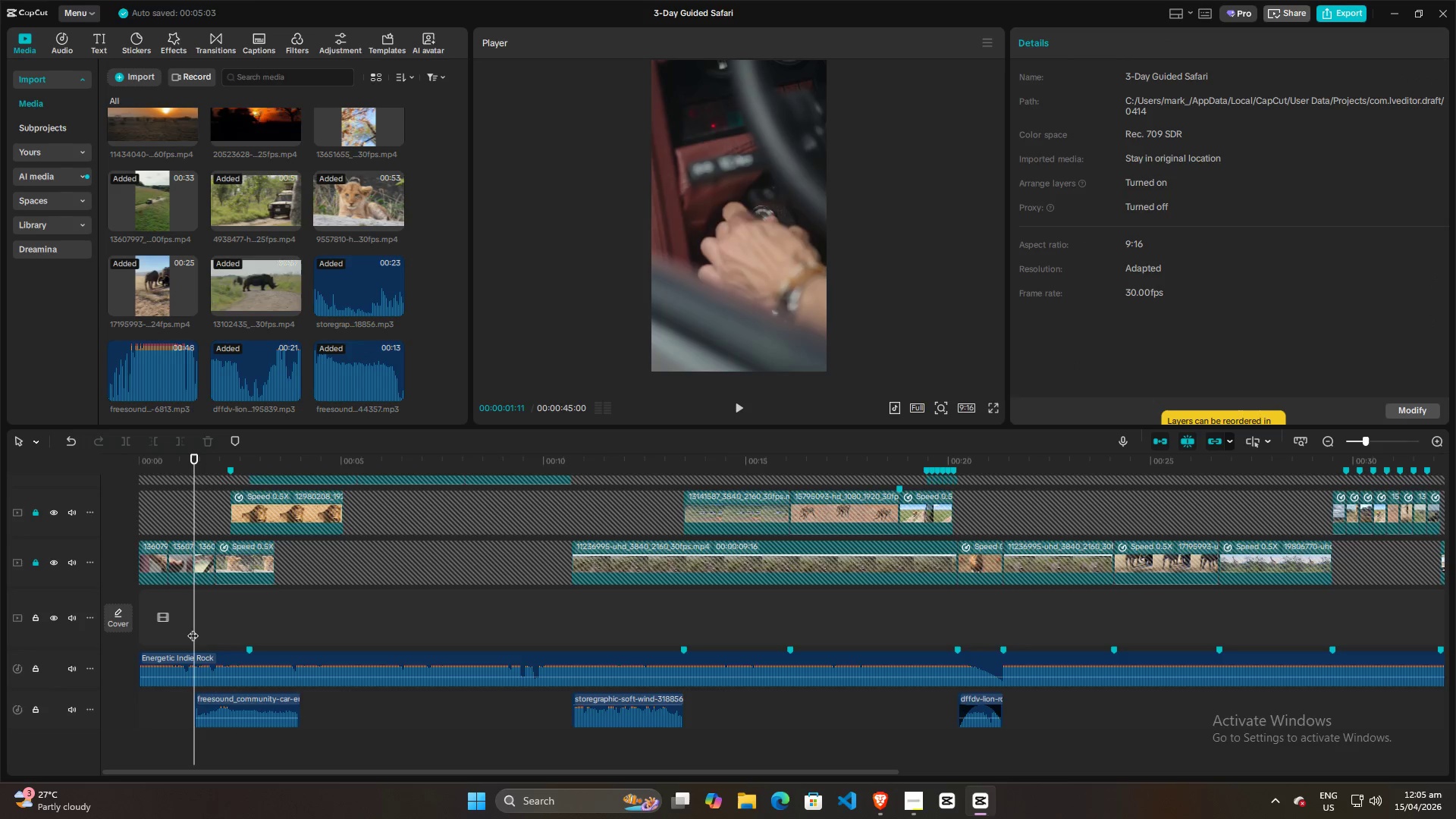 
key(Space)
 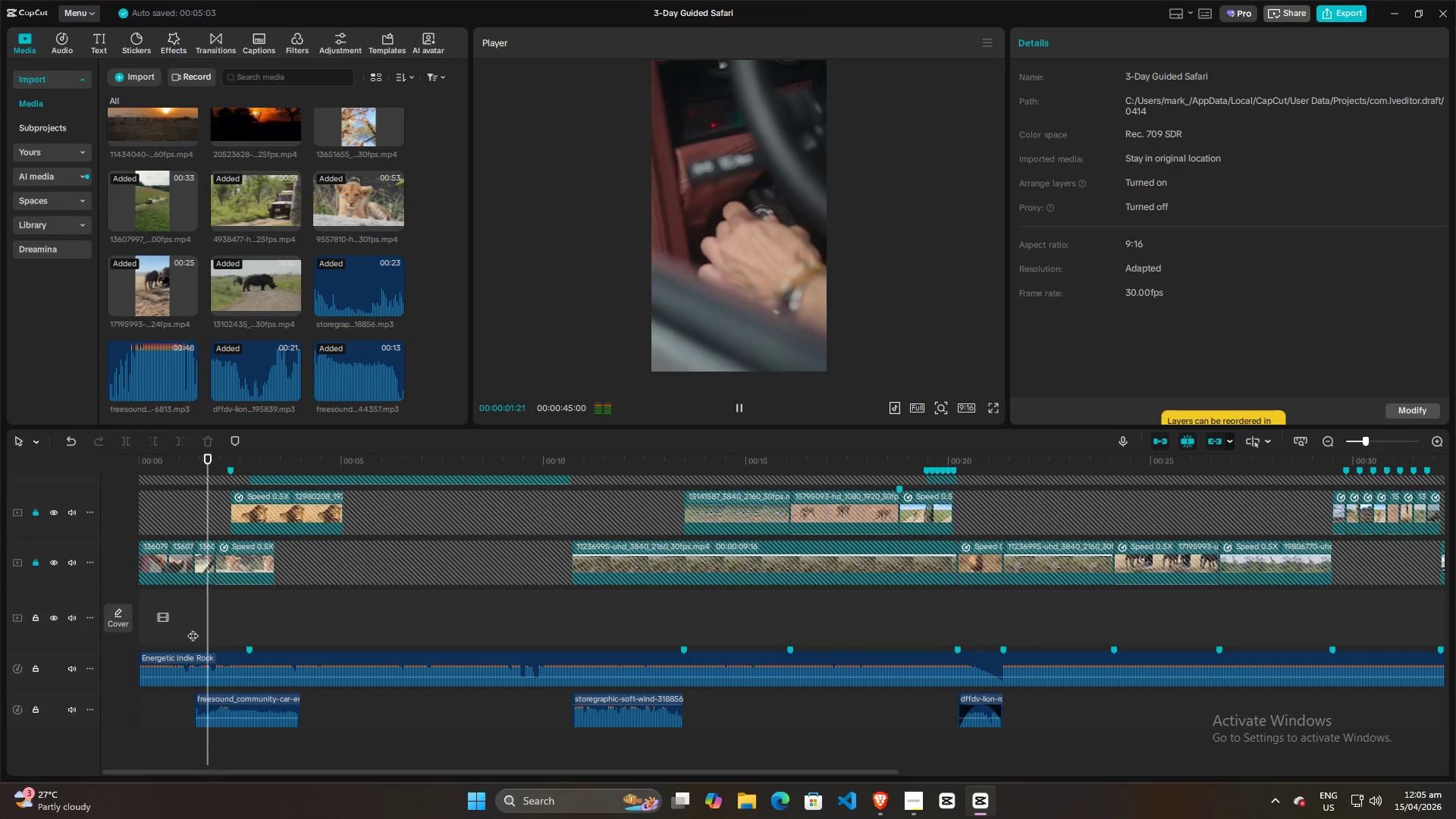 
key(Space)
 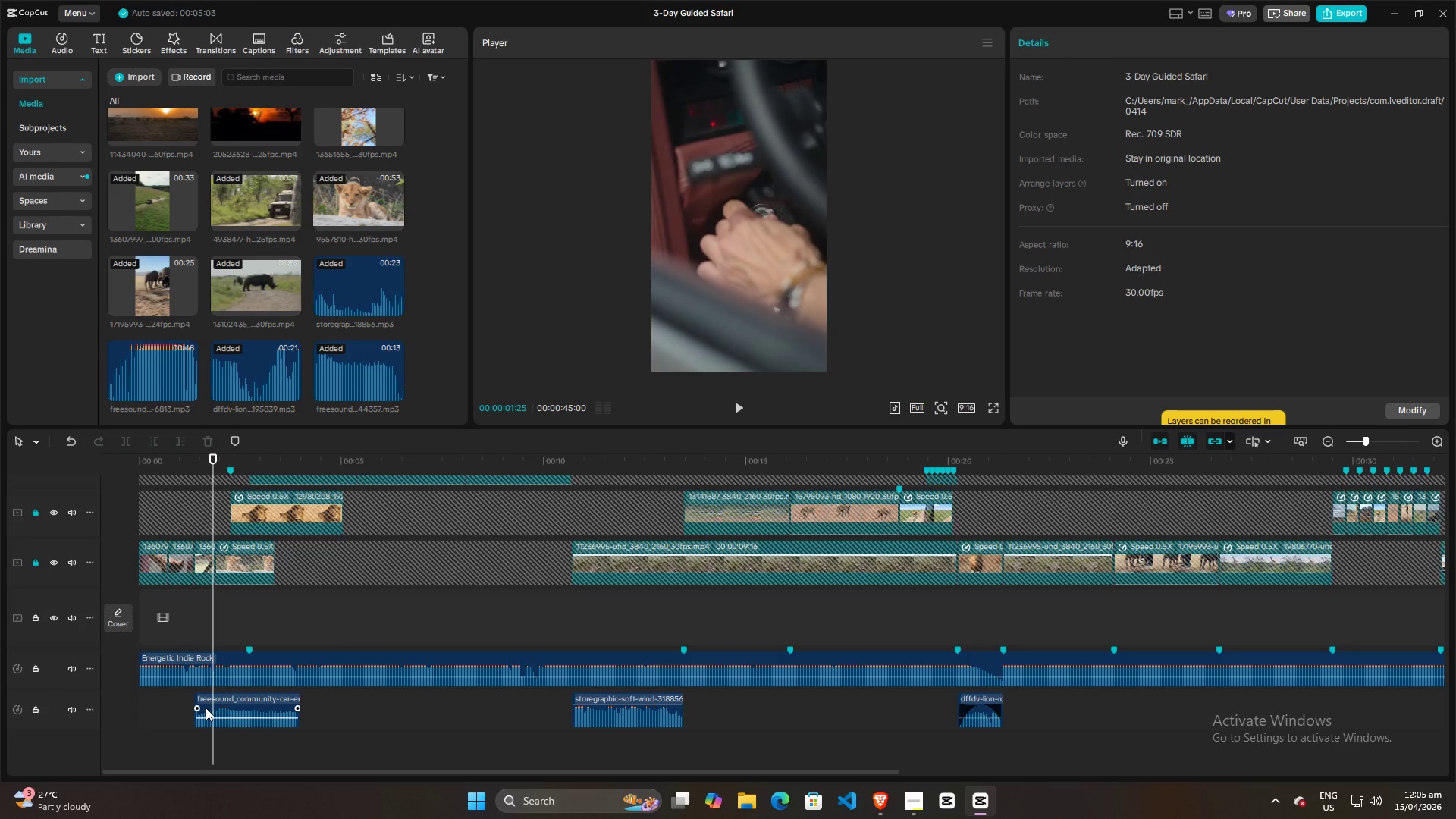 
left_click([207, 705])
 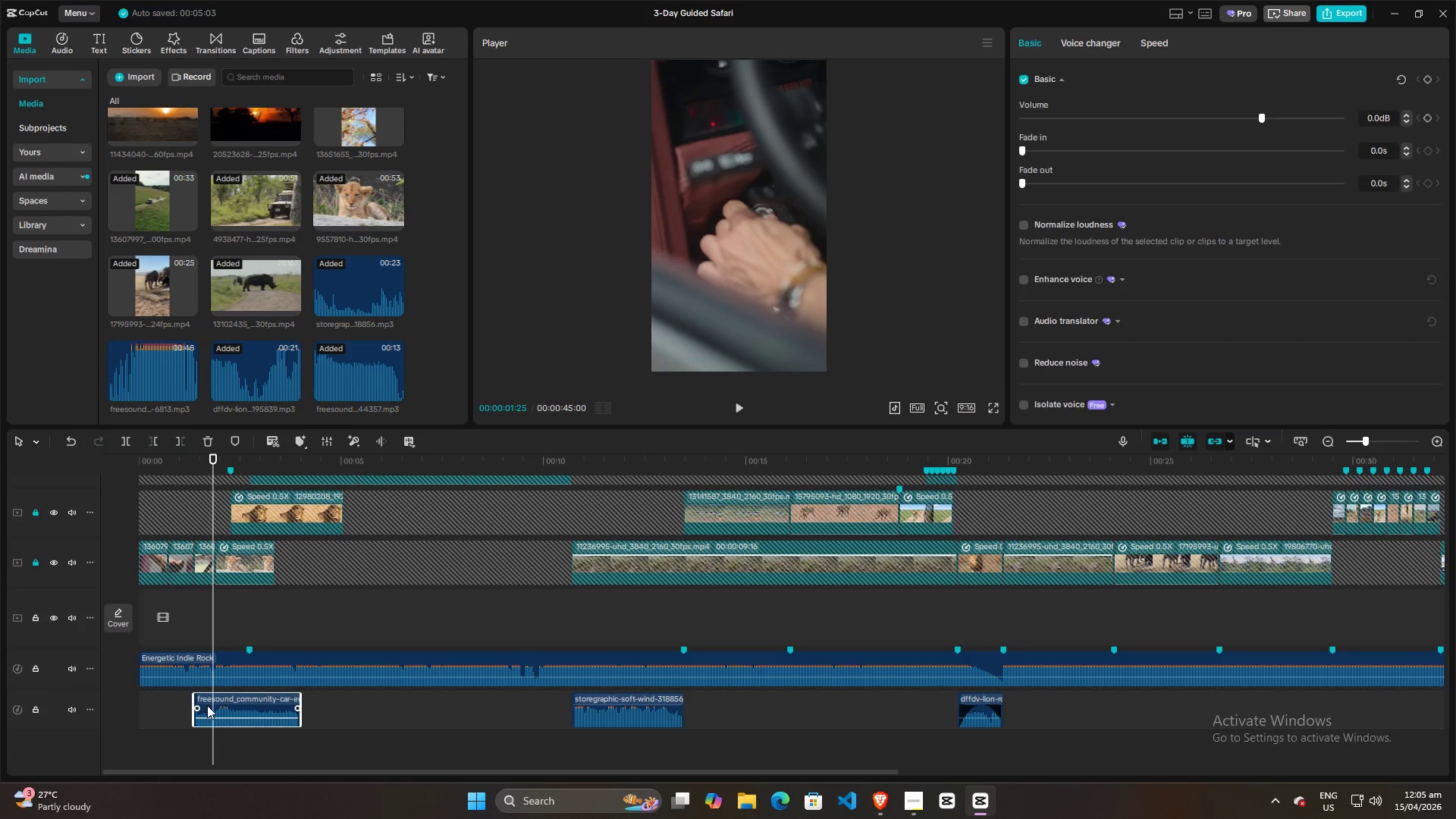 
key(Control+Z)
 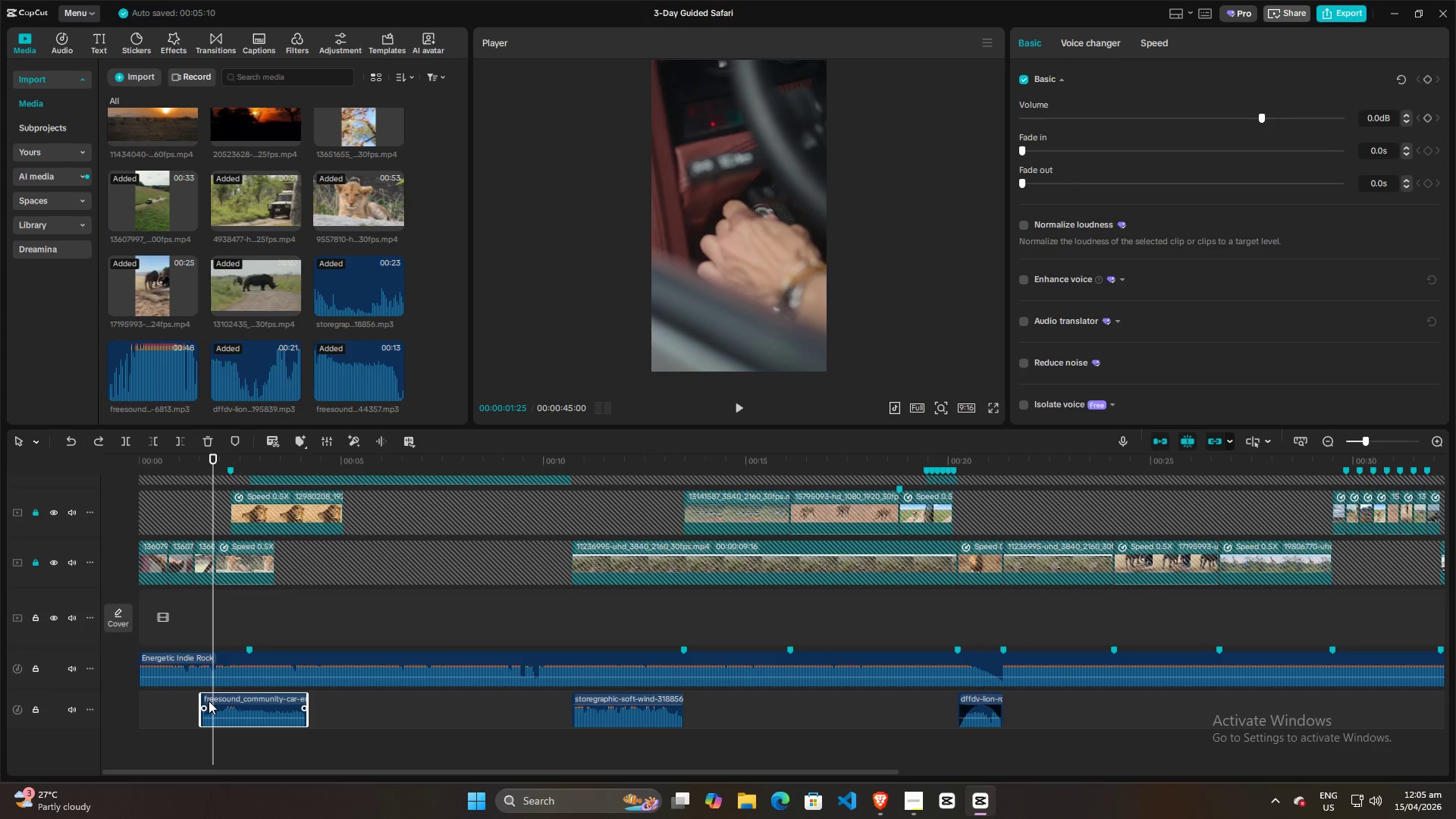 
key(Control+Z)
 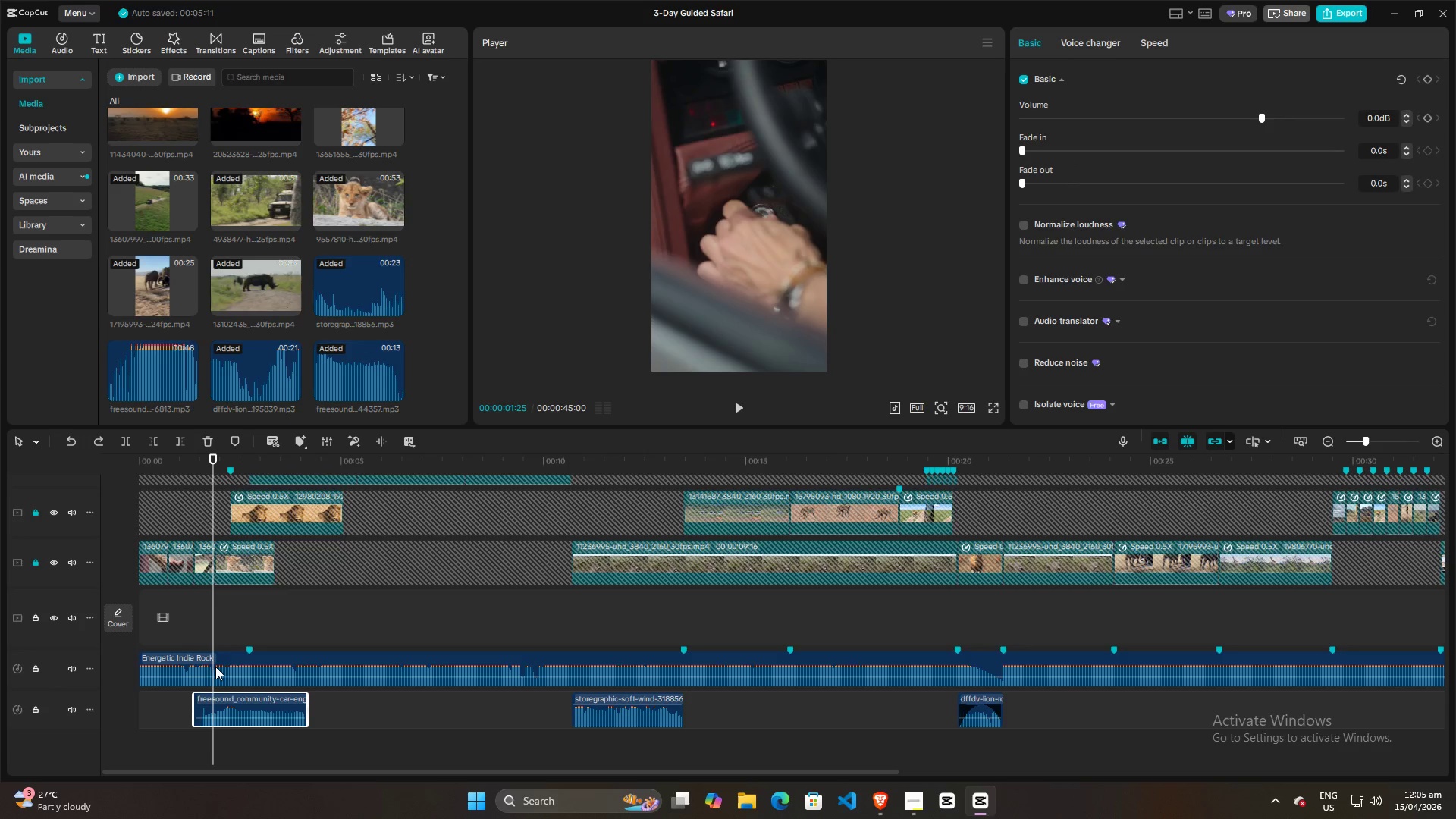 
left_click_drag(start_coordinate=[209, 635], to_coordinate=[180, 634])
 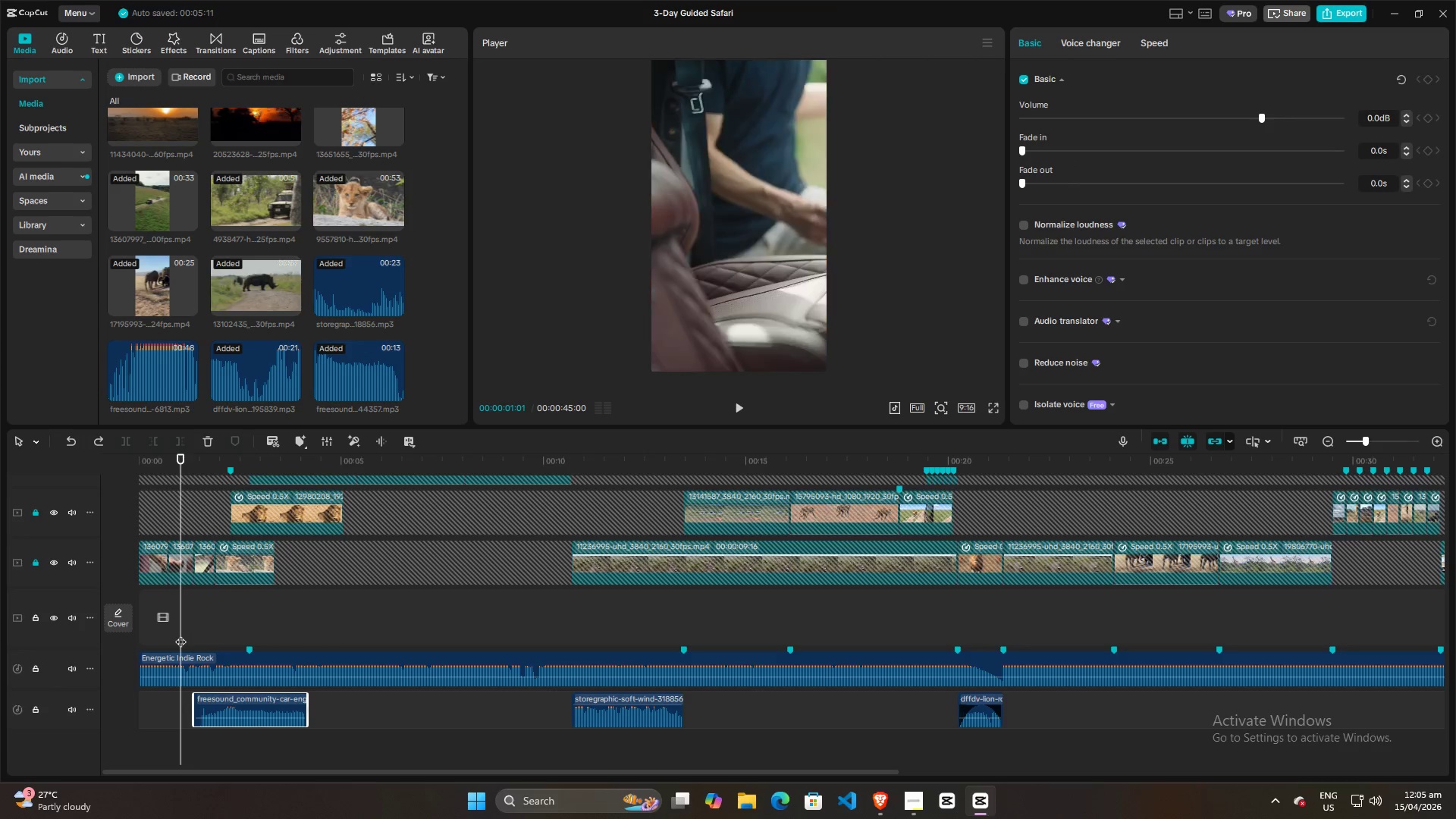 
key(Space)
 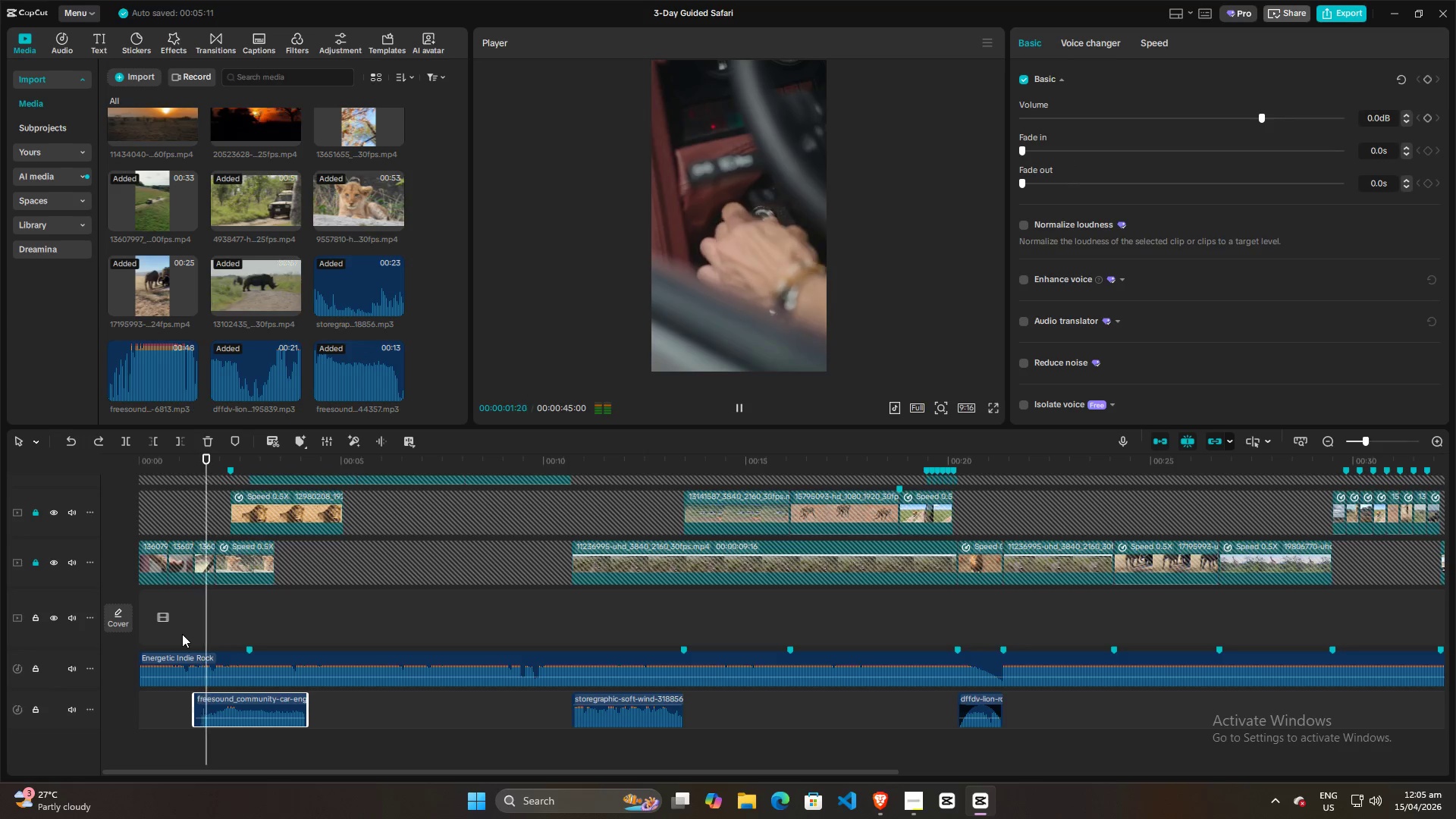 
key(Space)
 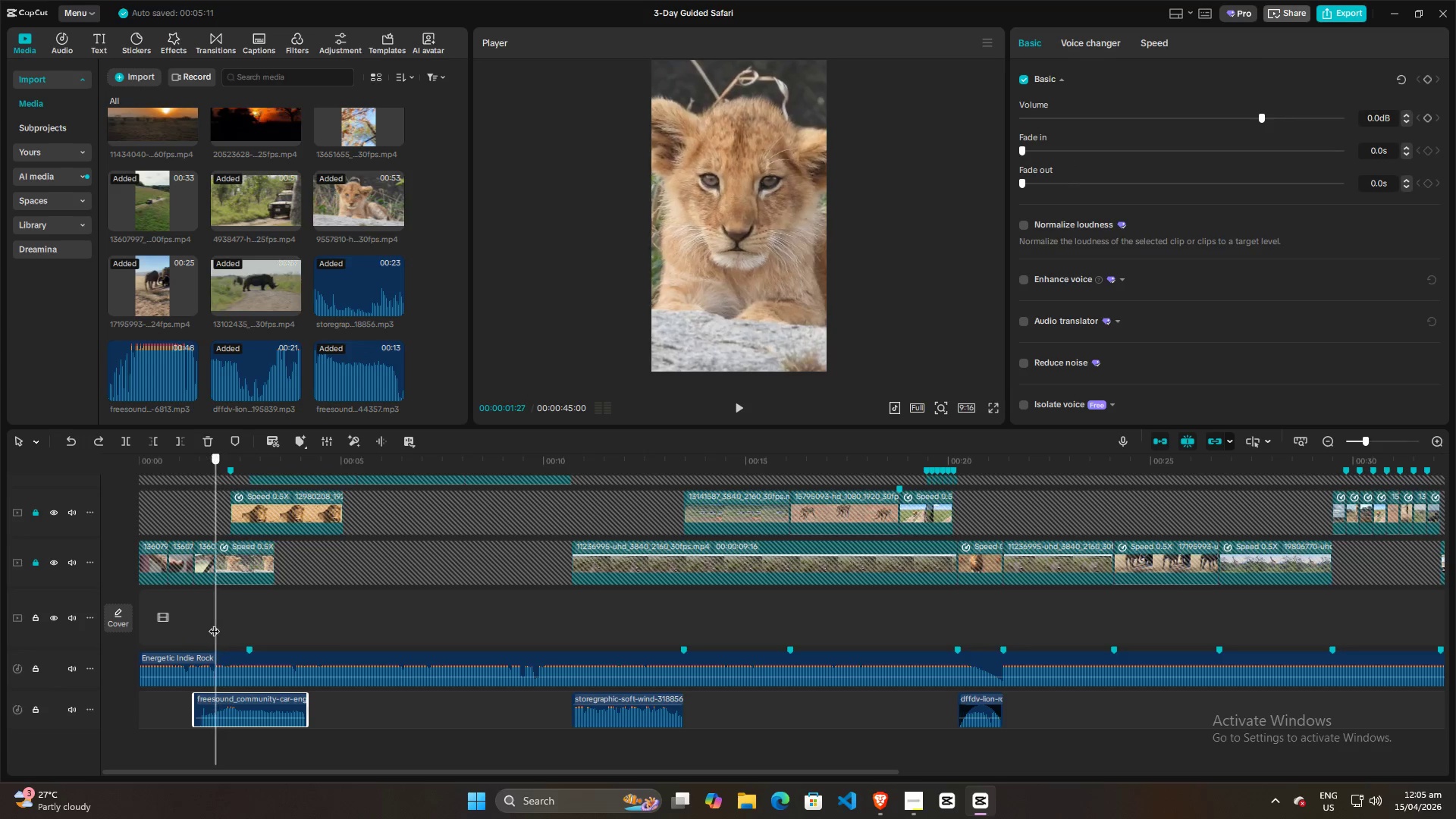 
left_click([214, 623])
 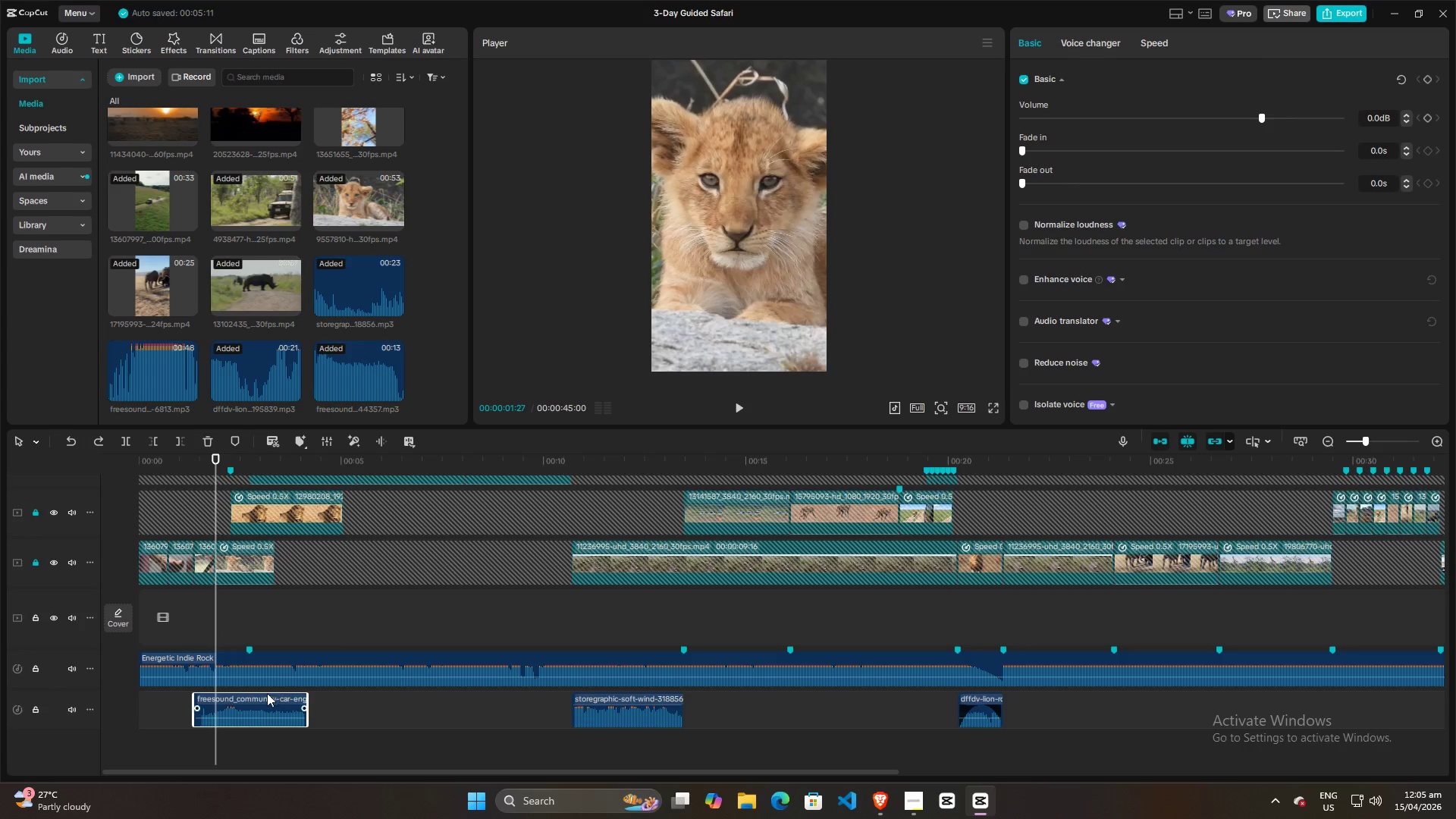 
key(W)
 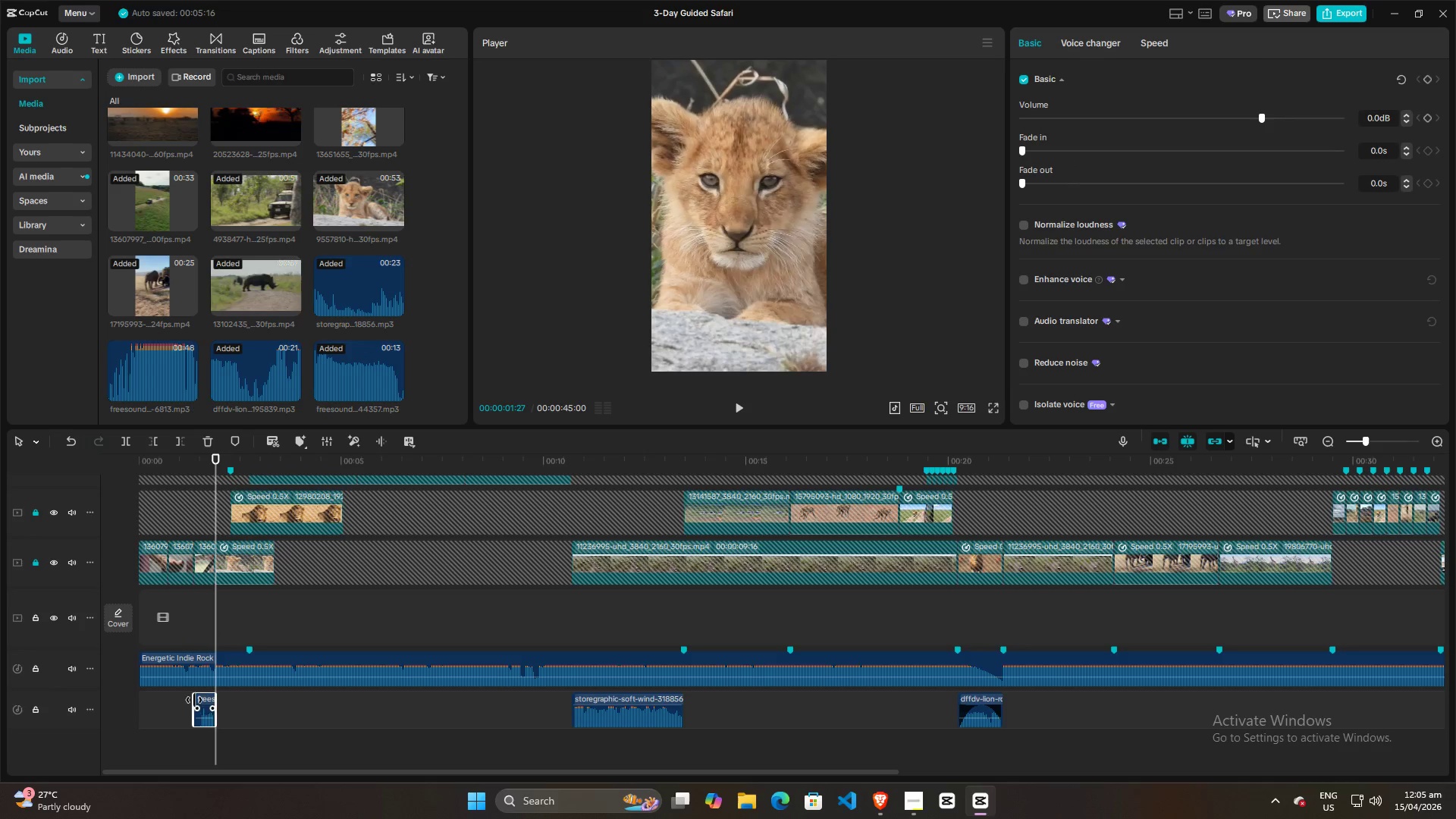 
left_click([176, 699])
 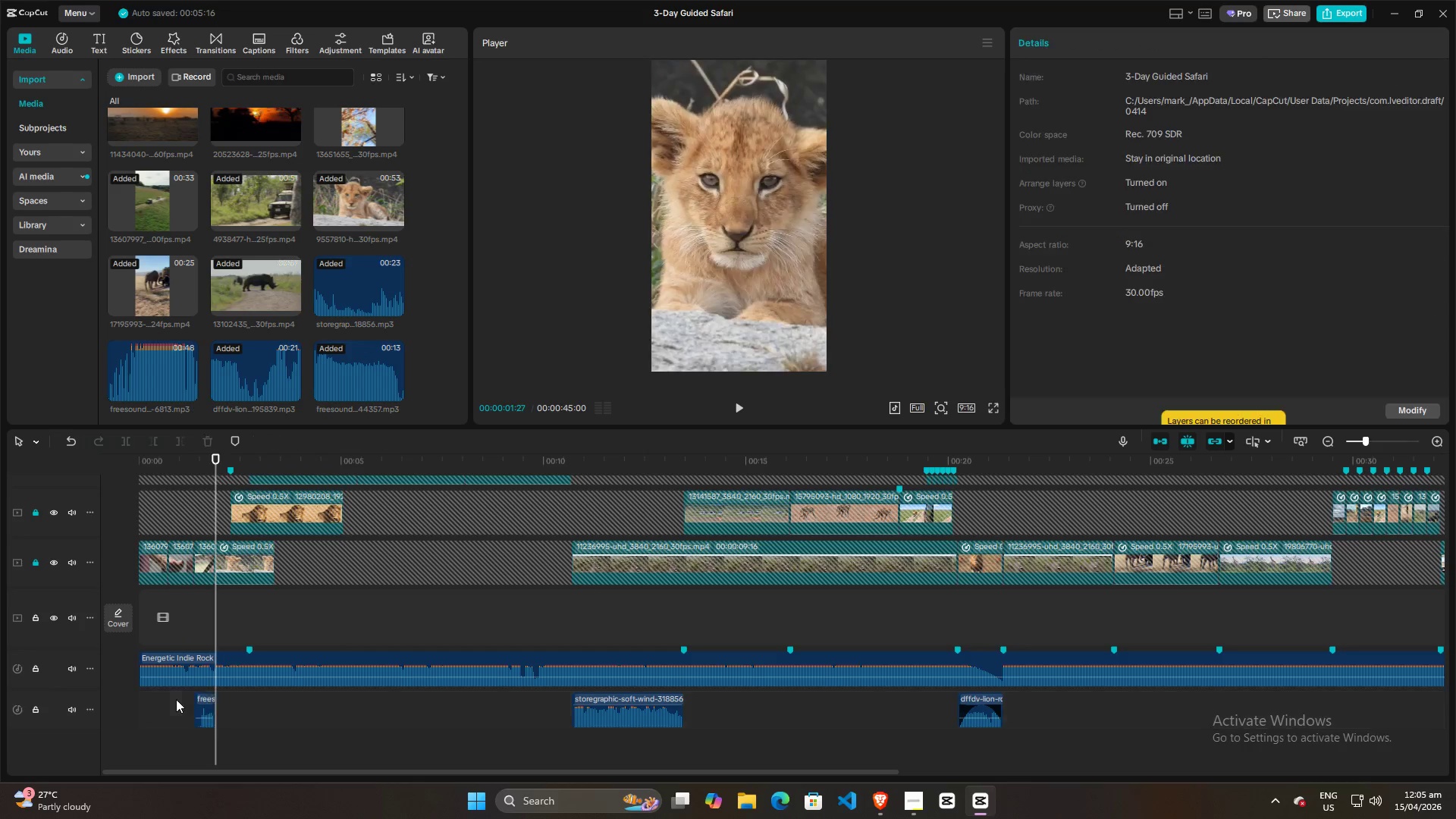 
key(Space)
 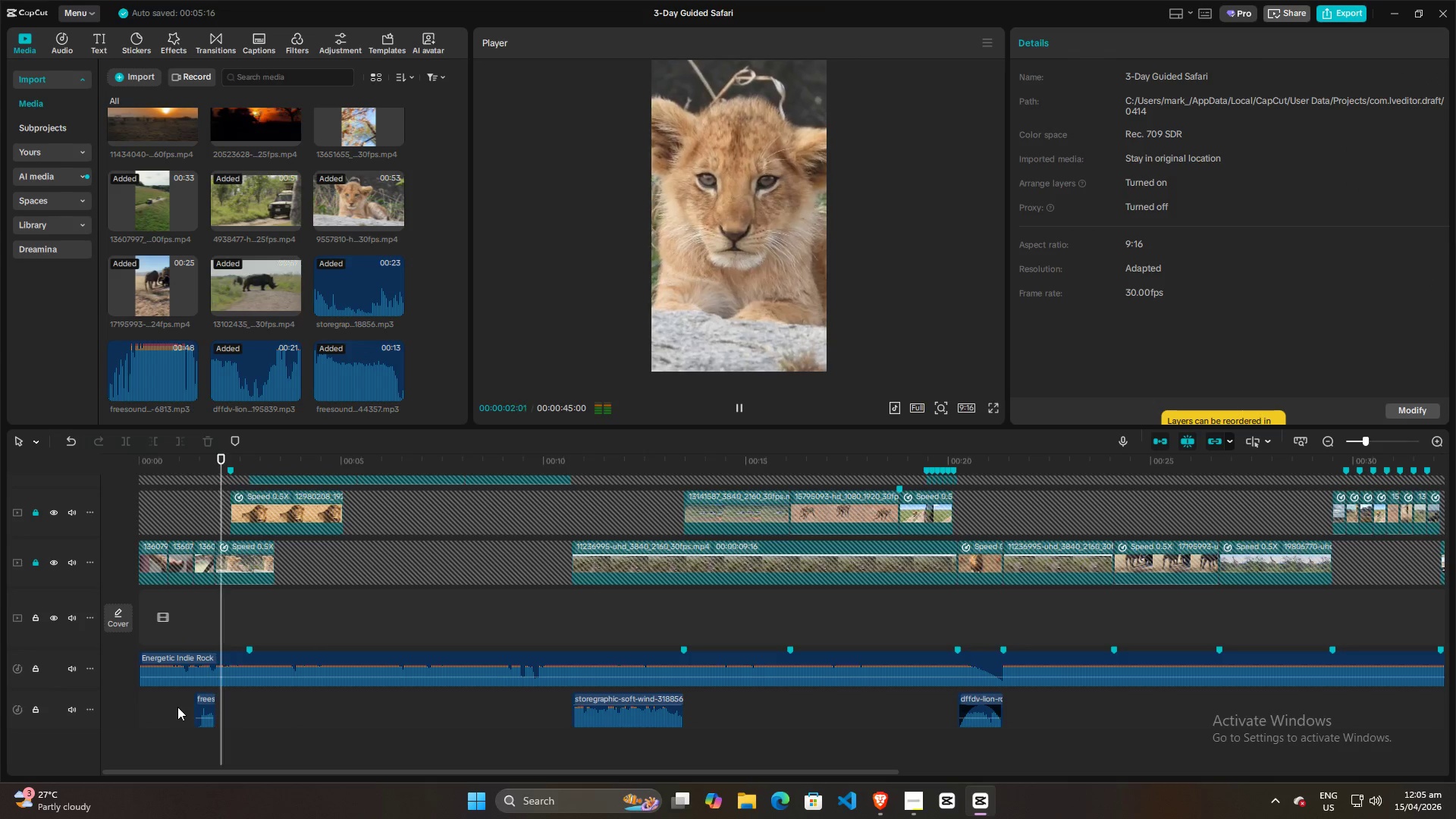 
key(Space)
 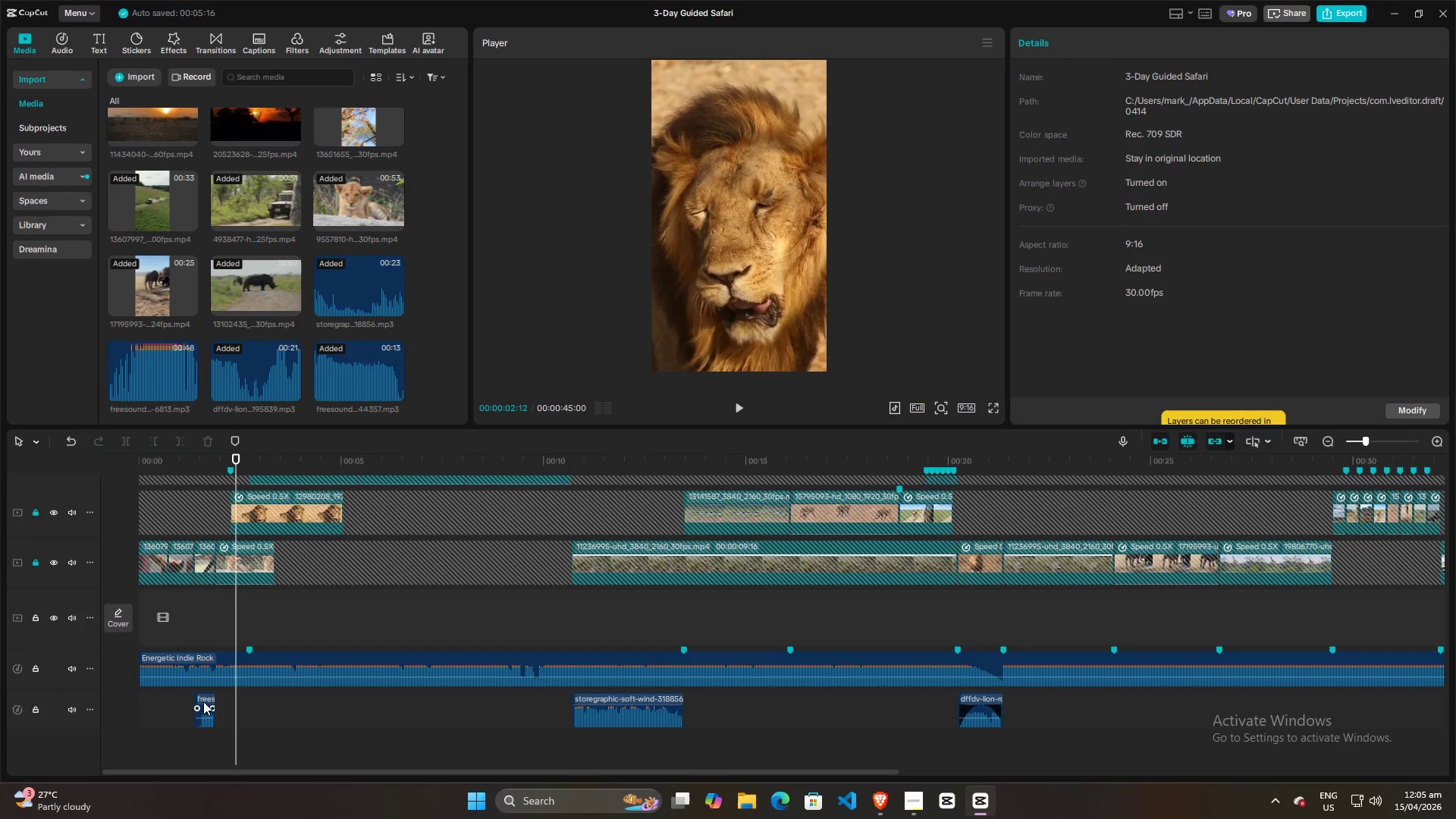 
left_click([203, 701])
 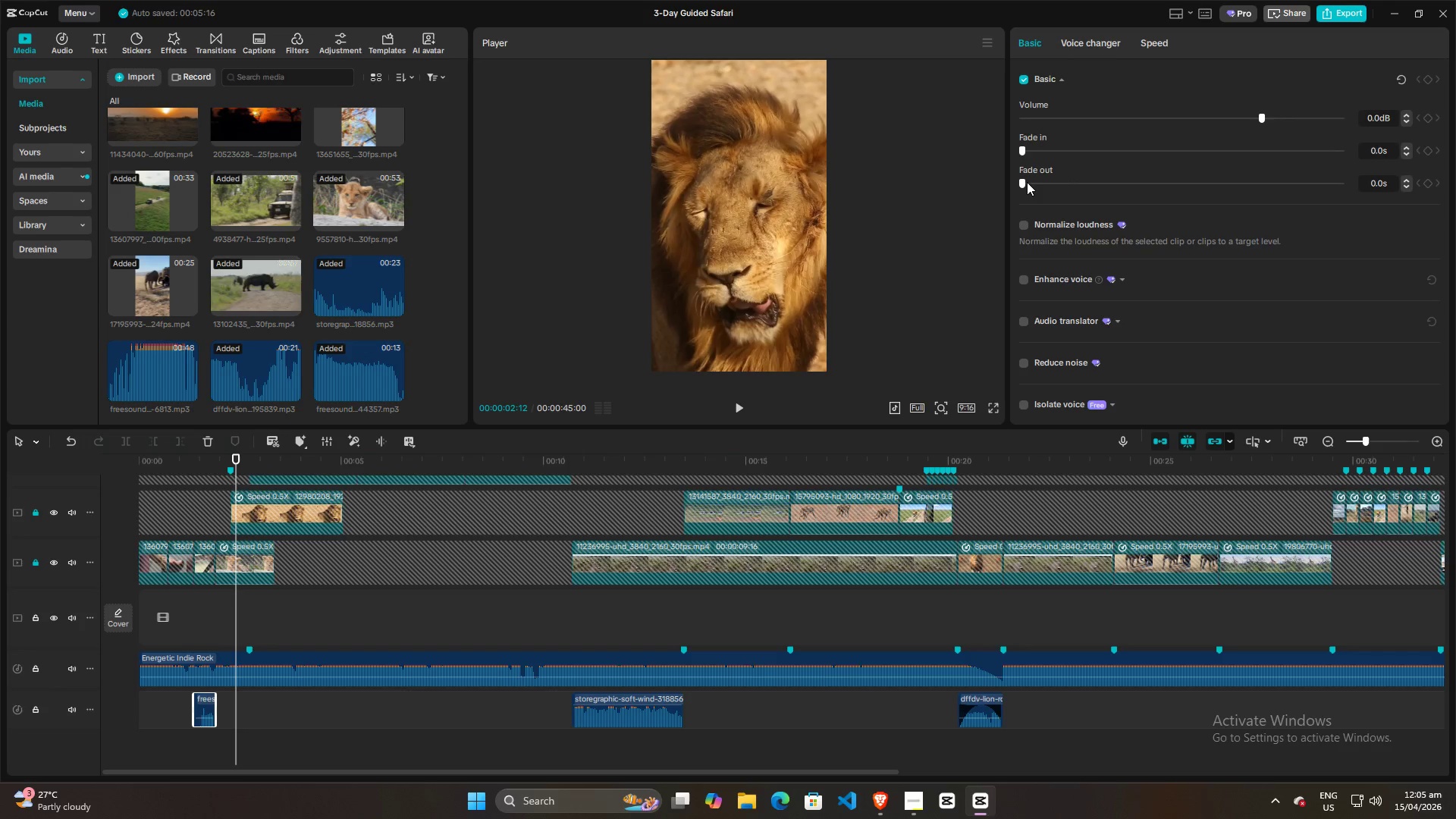 
left_click_drag(start_coordinate=[1022, 182], to_coordinate=[1303, 179])
 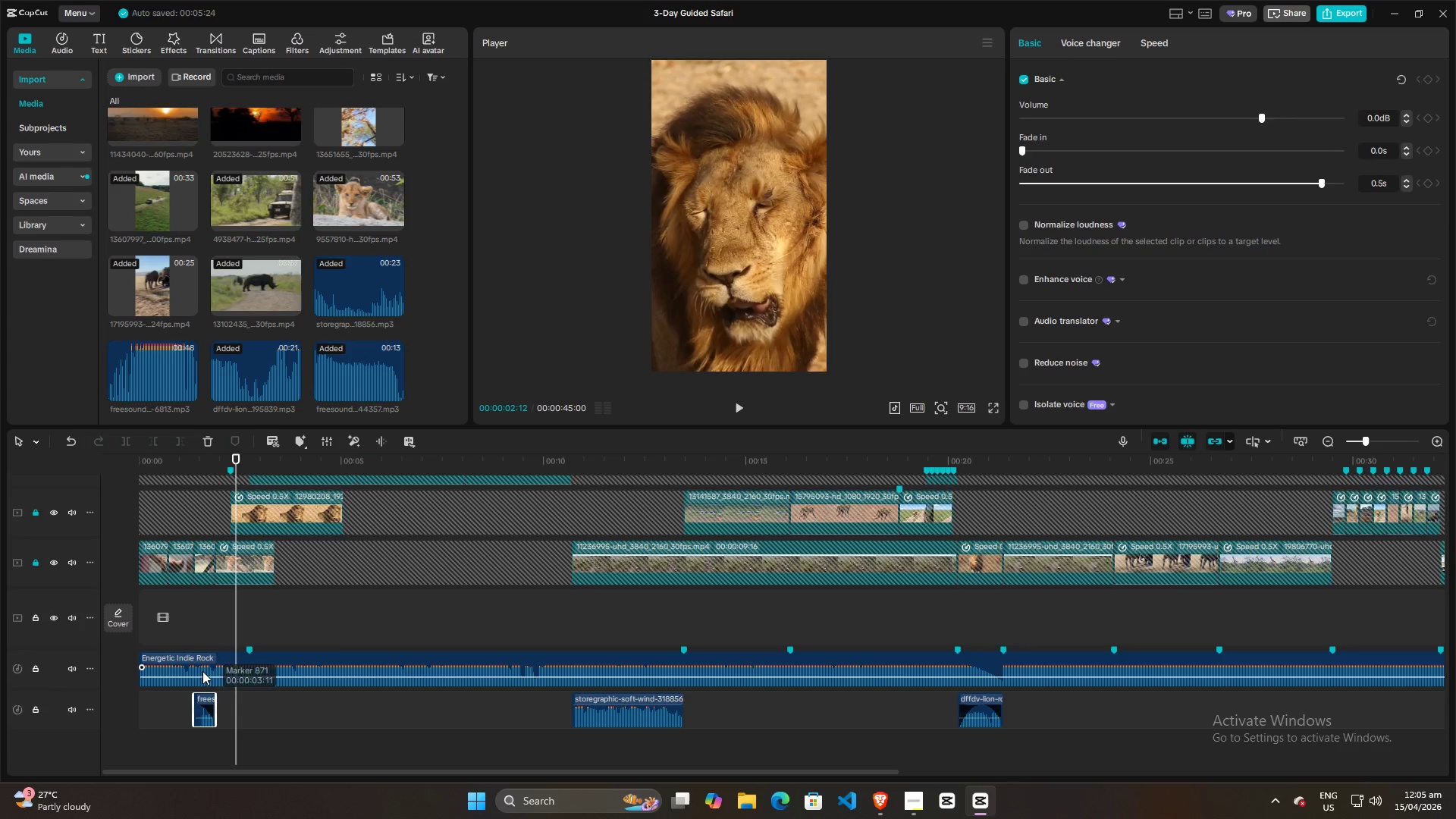 
left_click([168, 692])
 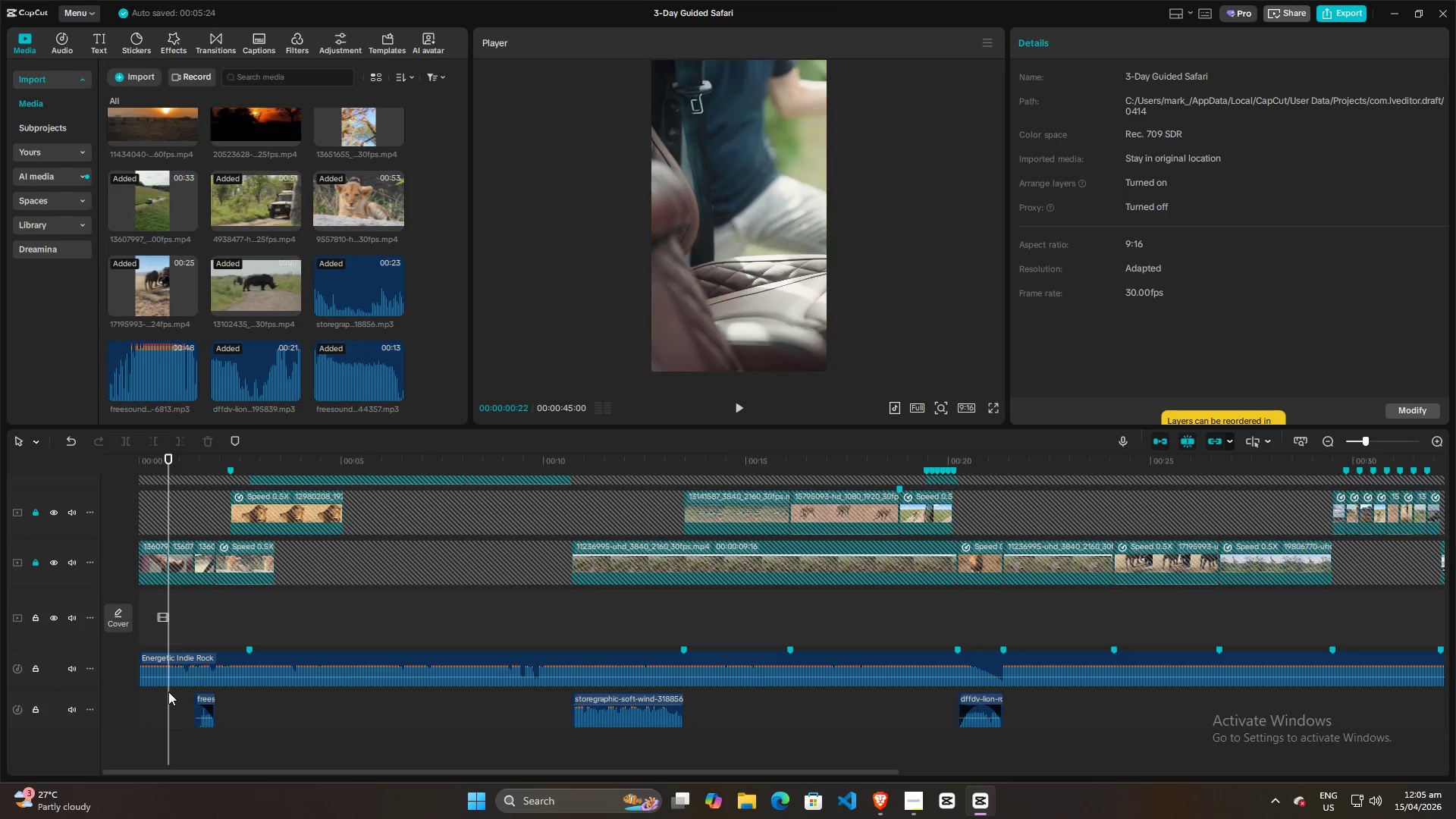 
key(Space)
 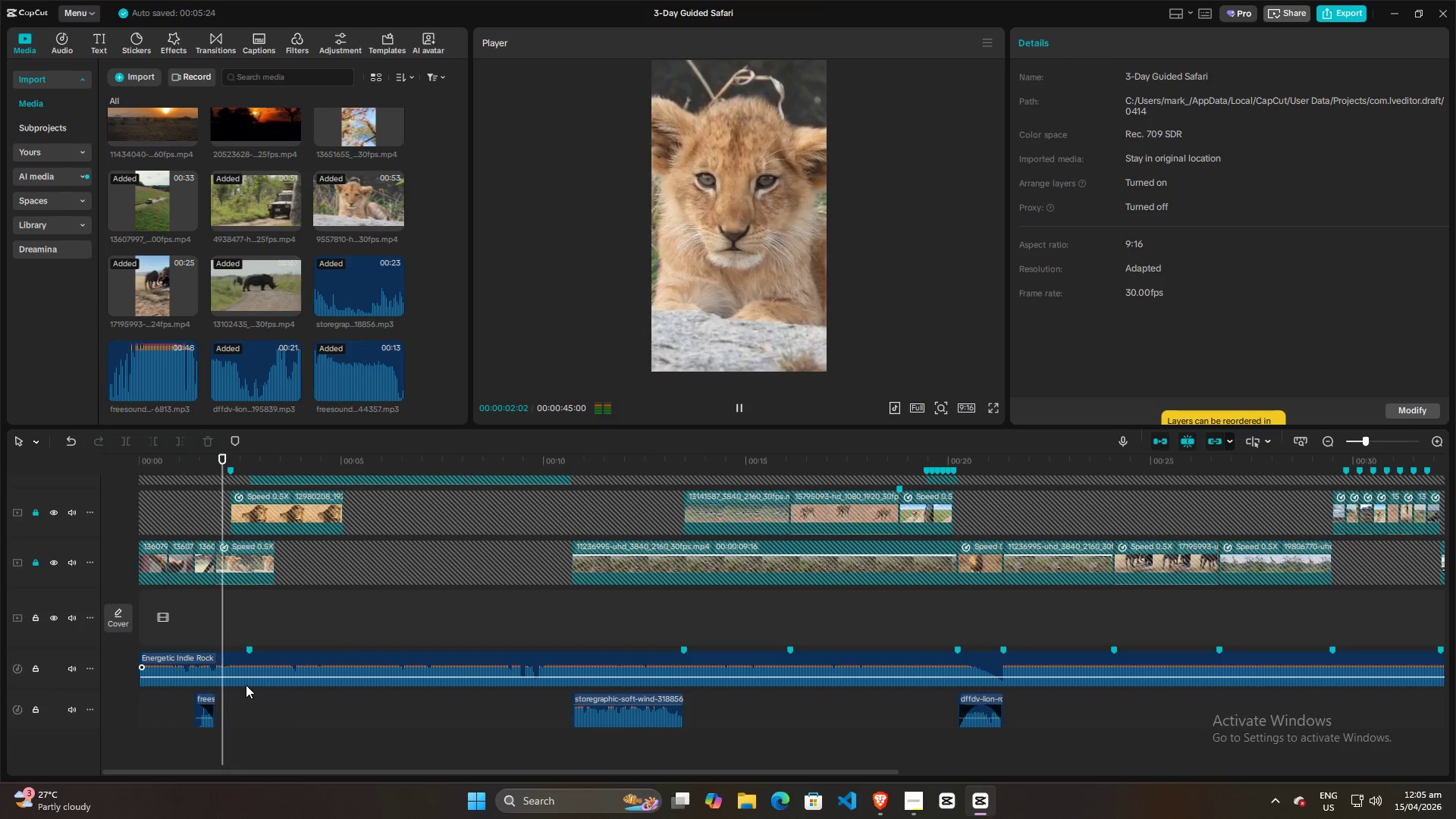 
key(Space)
 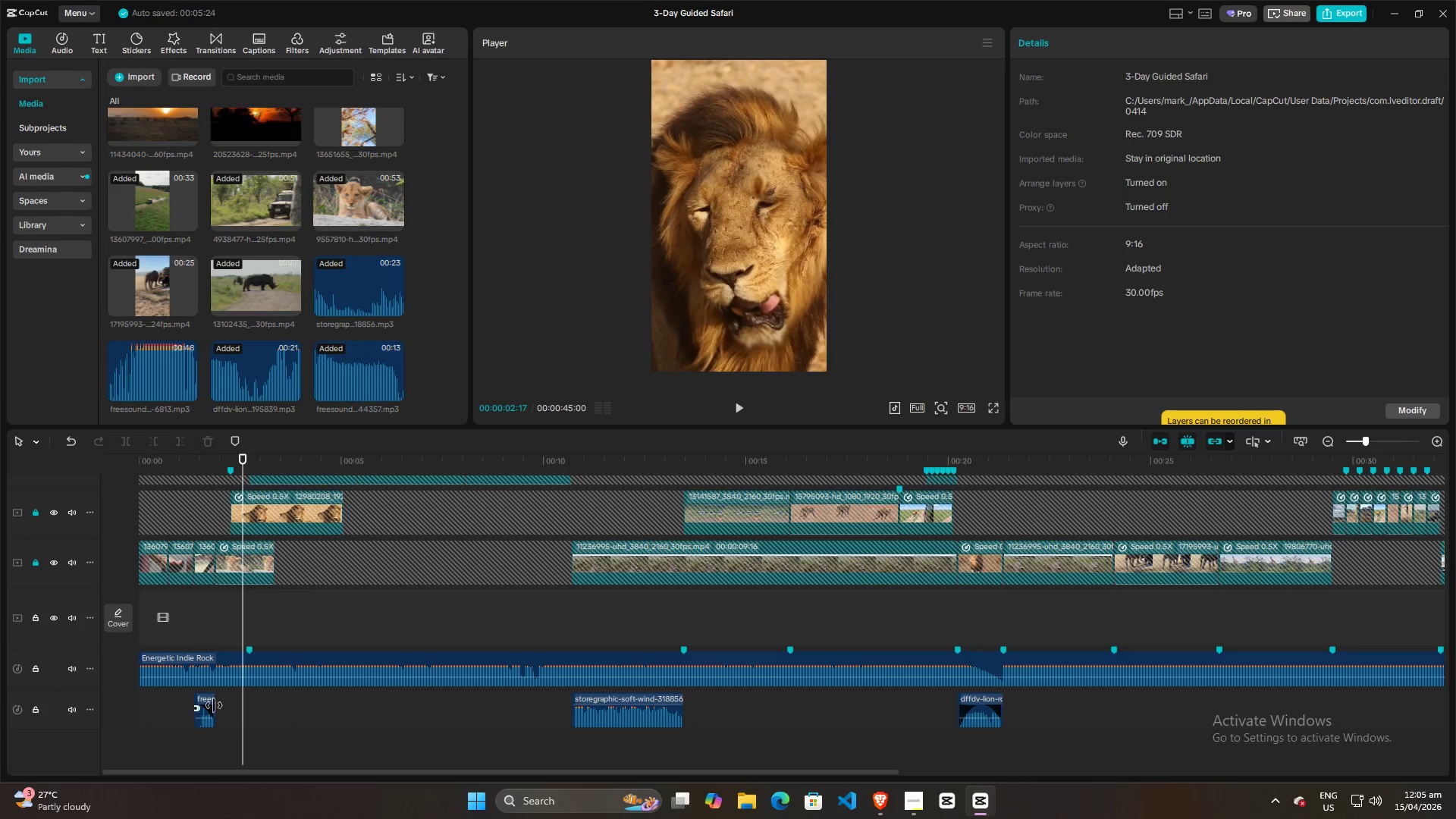 
key(Space)
 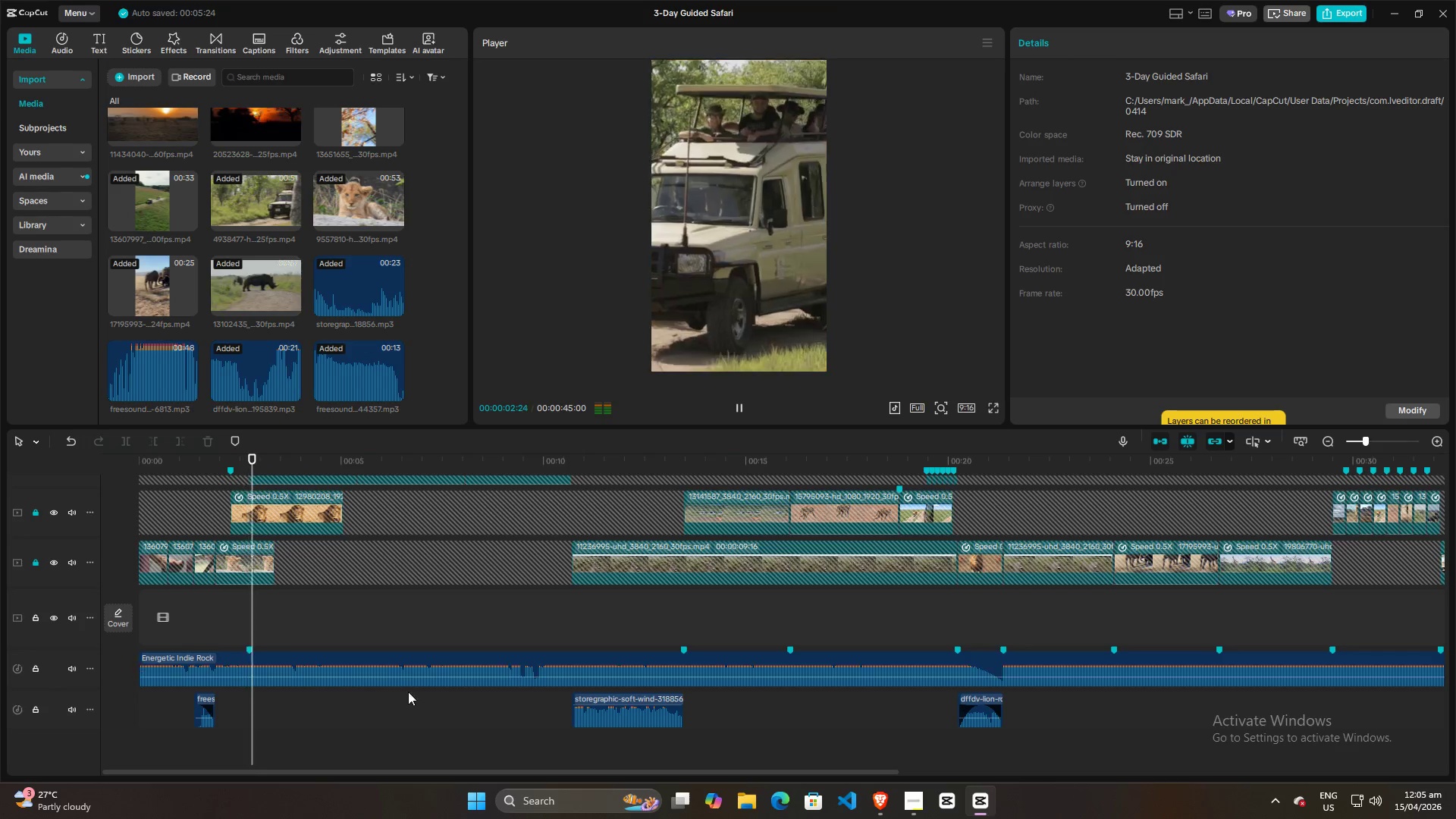 
key(Space)
 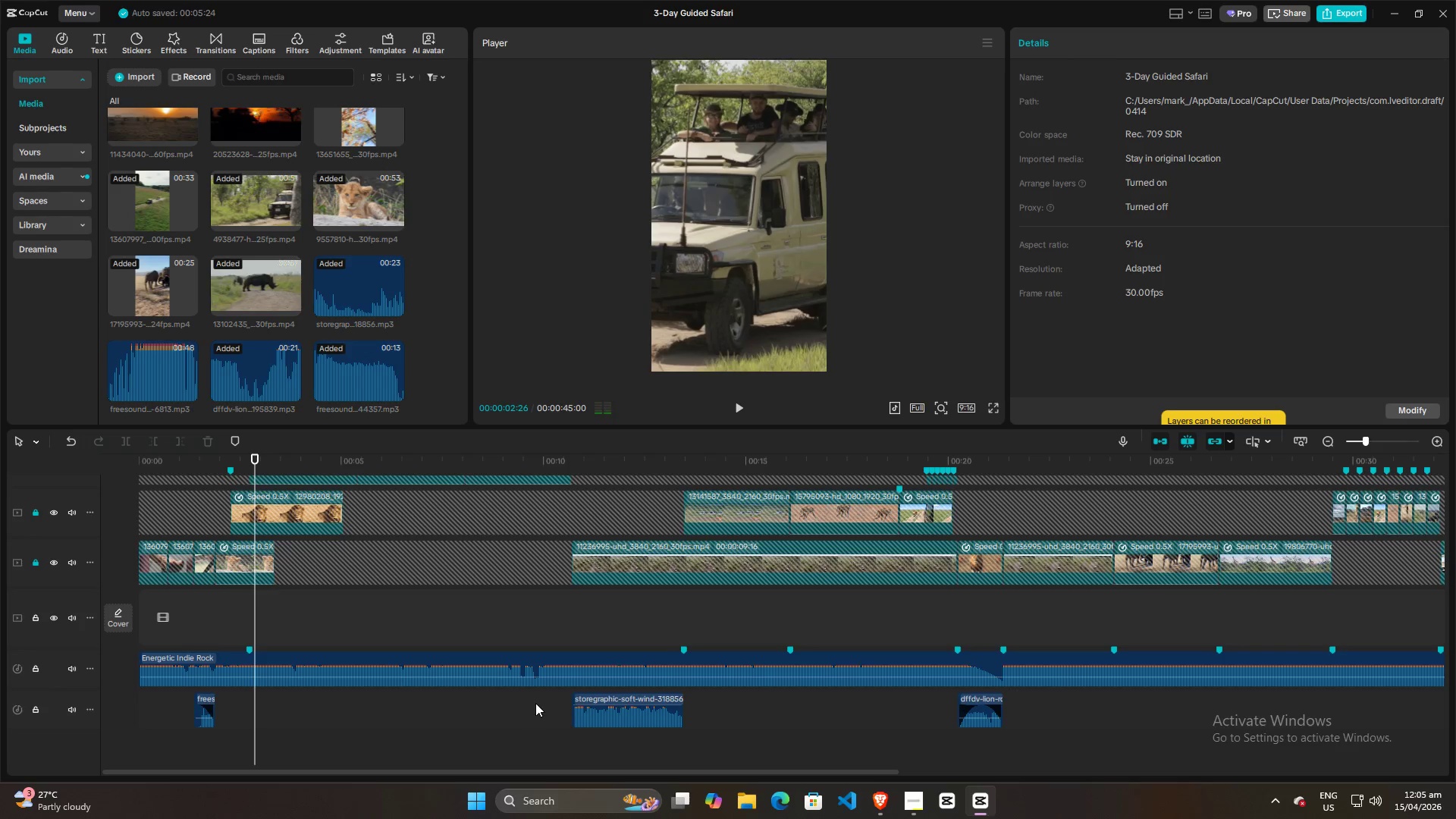 
key(Space)
 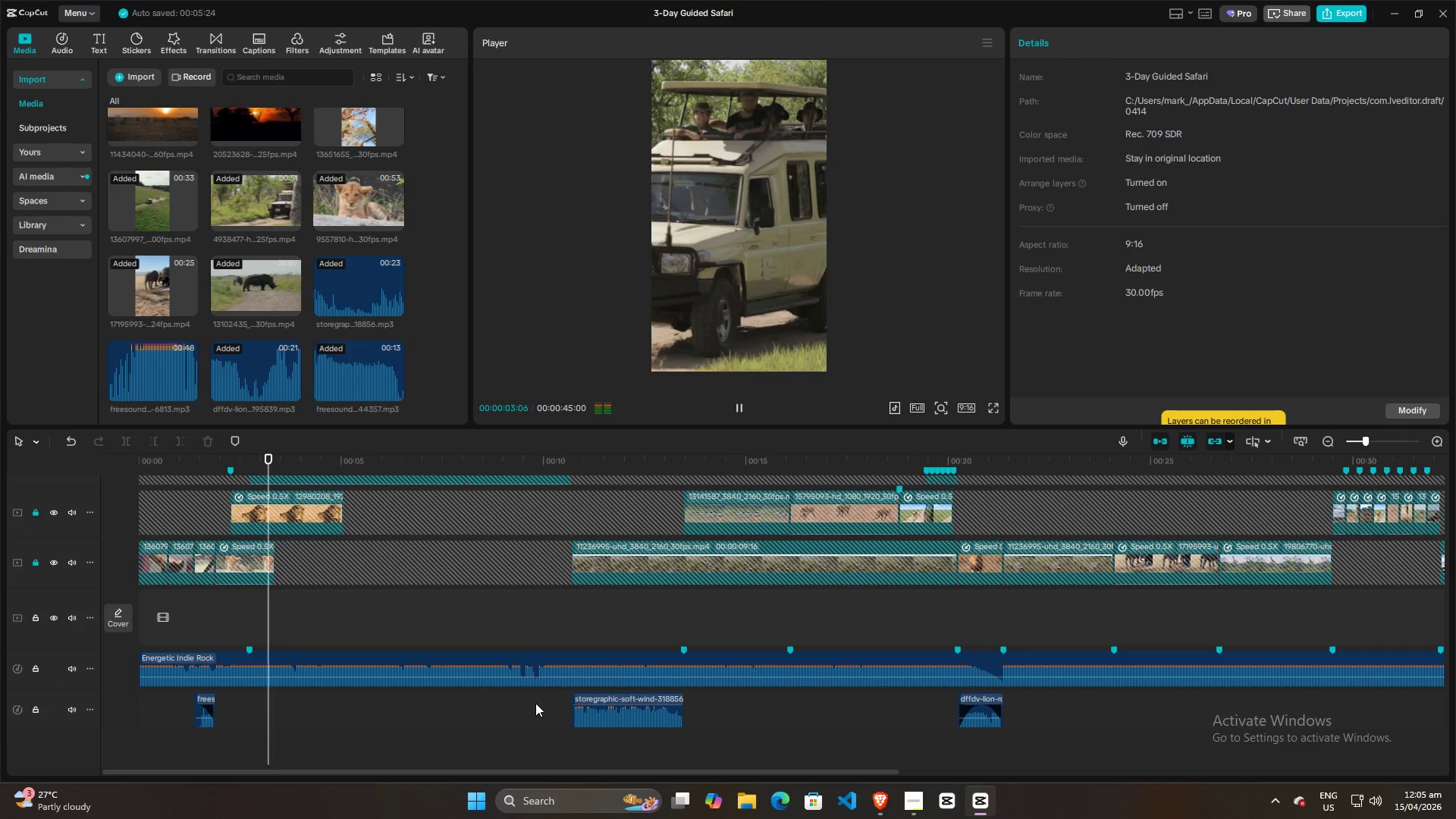 
key(Space)
 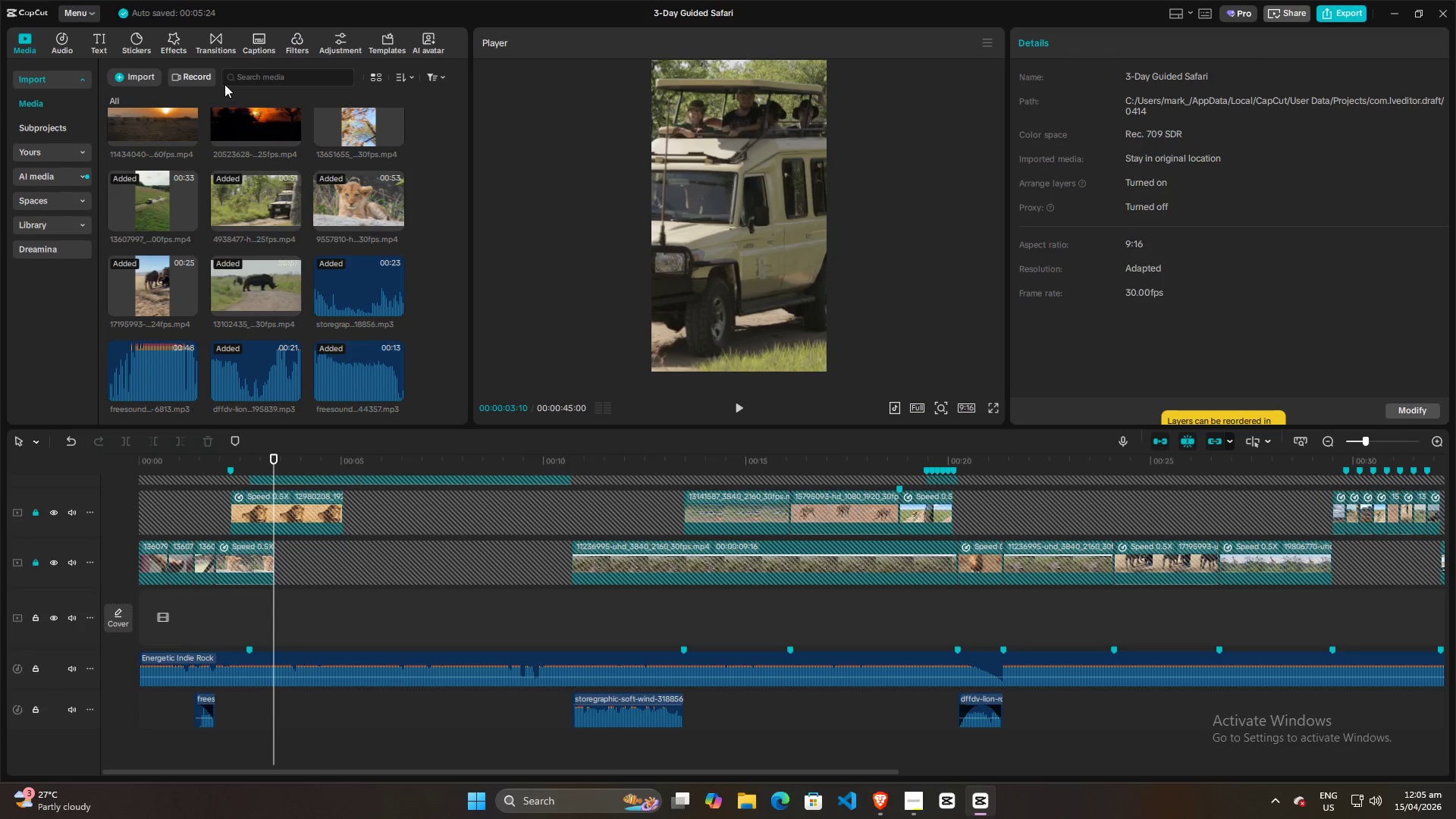 
left_click([71, 42])
 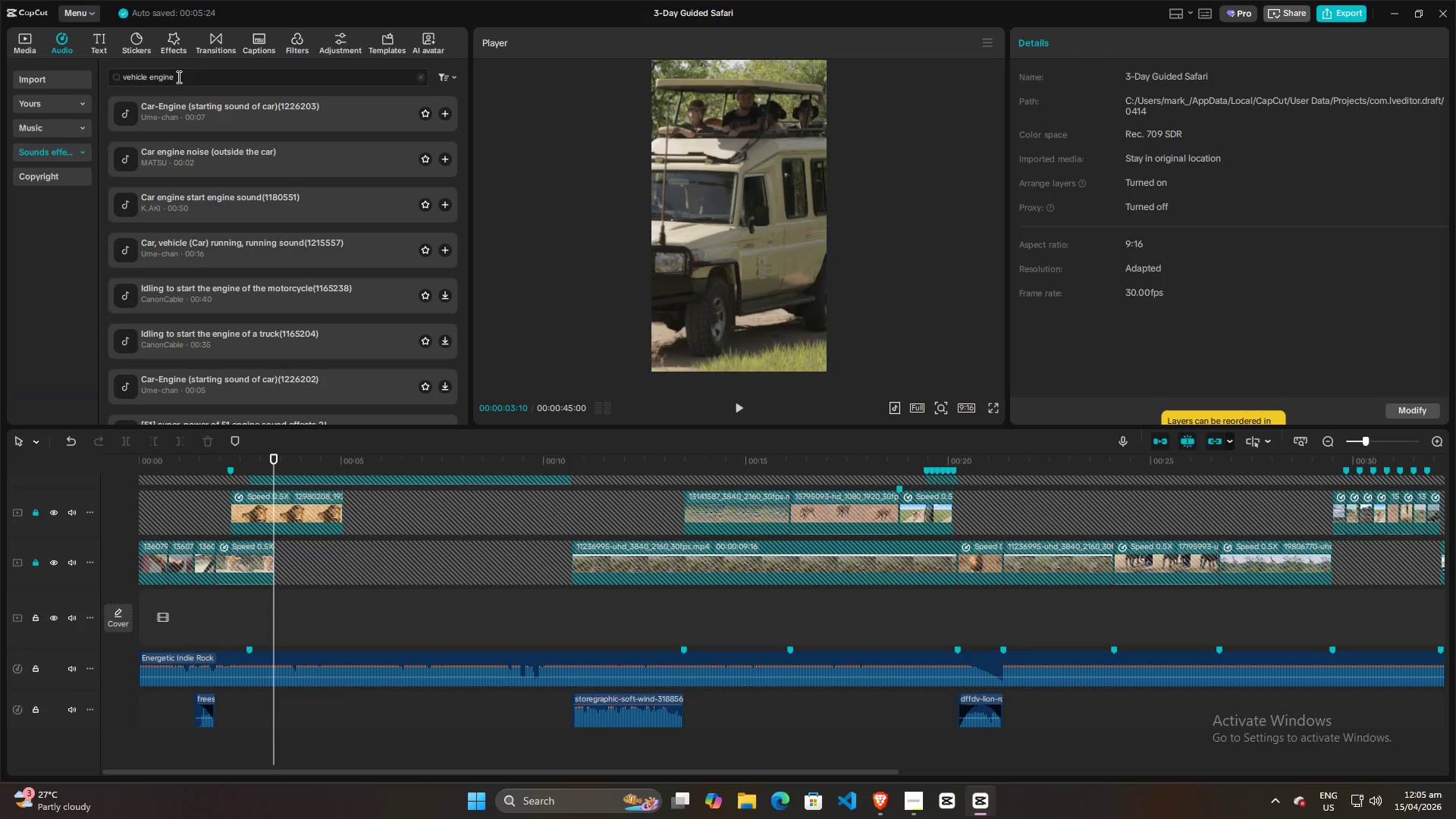 
left_click_drag(start_coordinate=[193, 76], to_coordinate=[170, 76])
 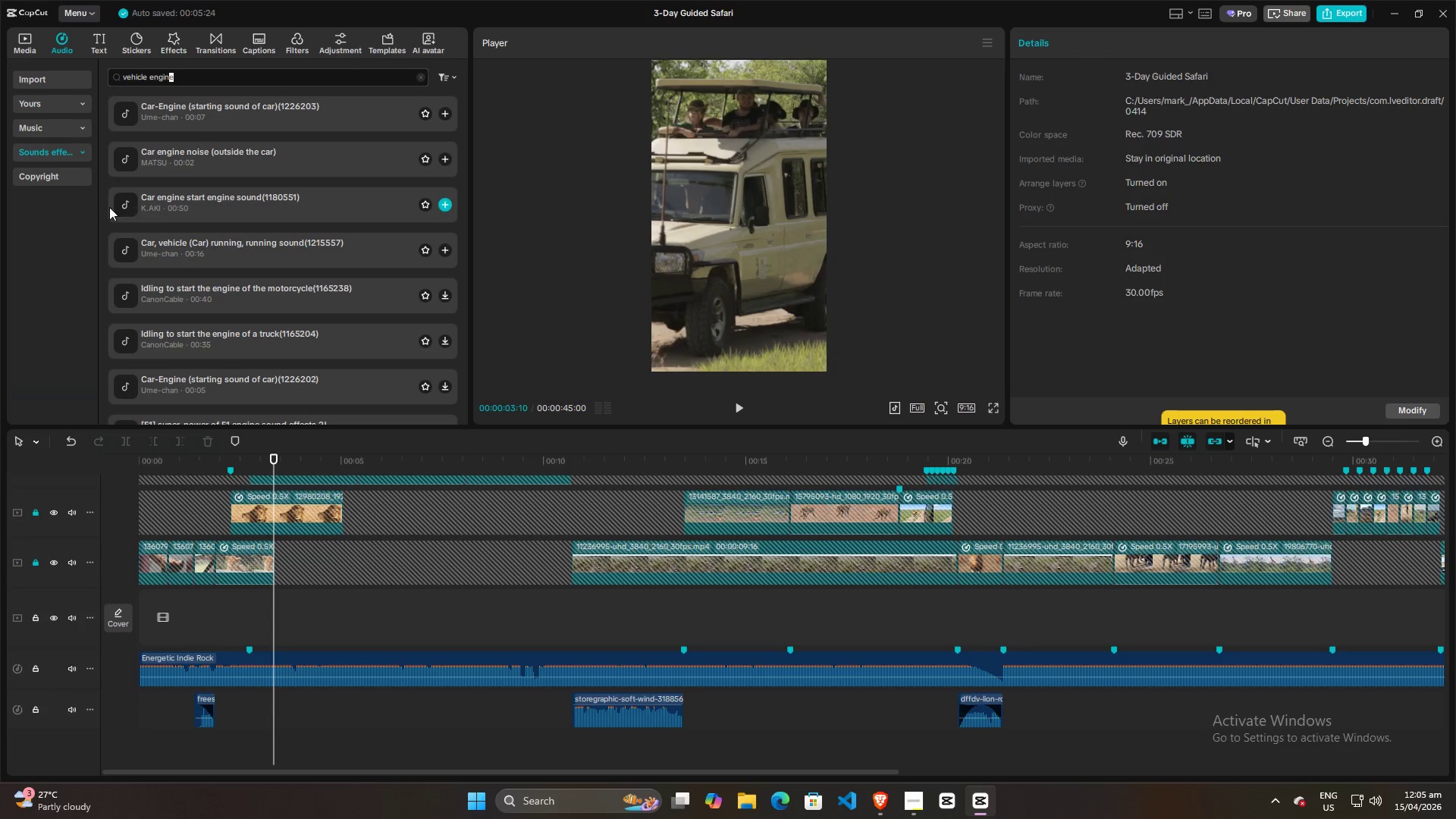 
left_click([119, 206])
 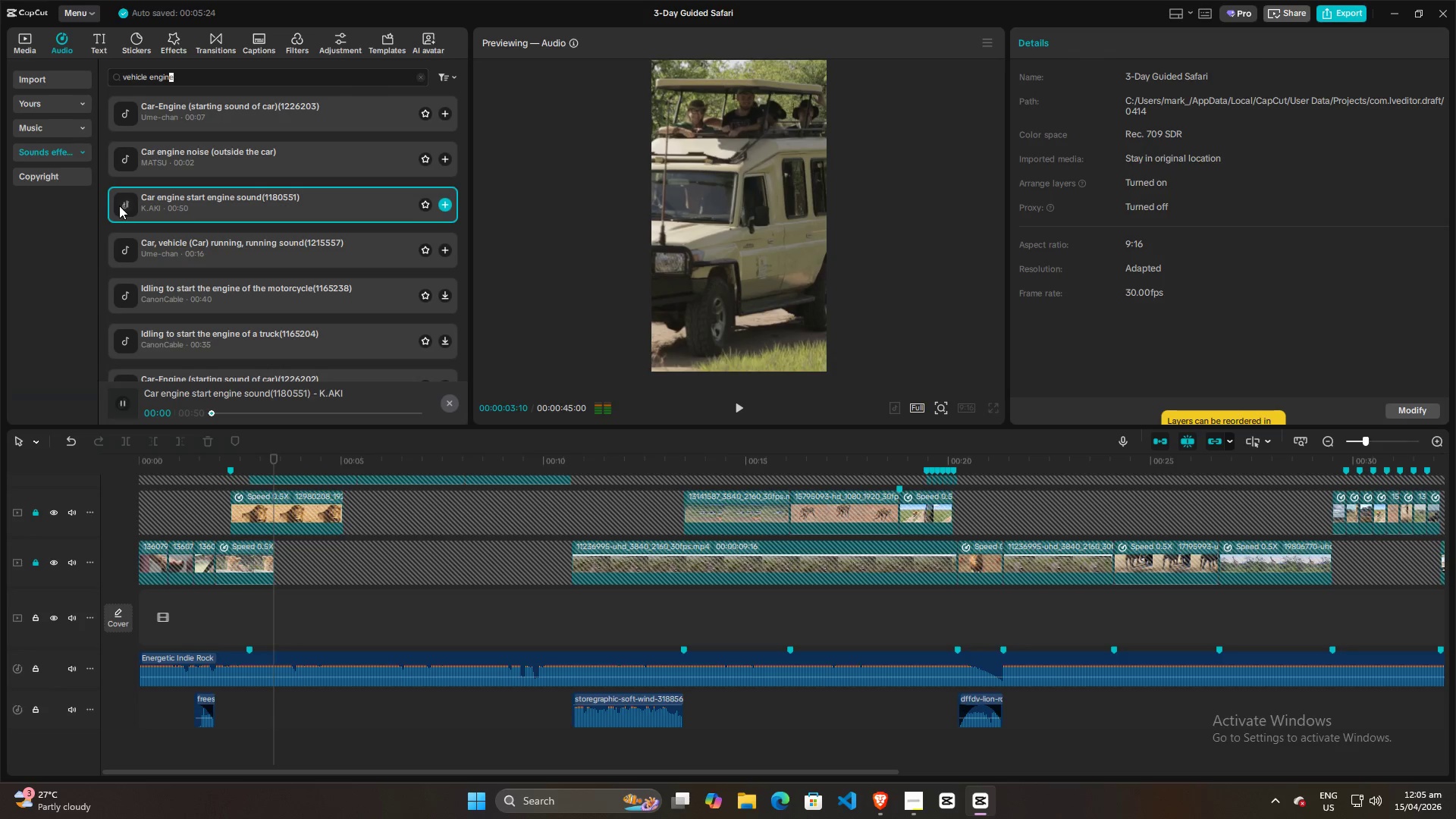 
left_click([120, 205])
 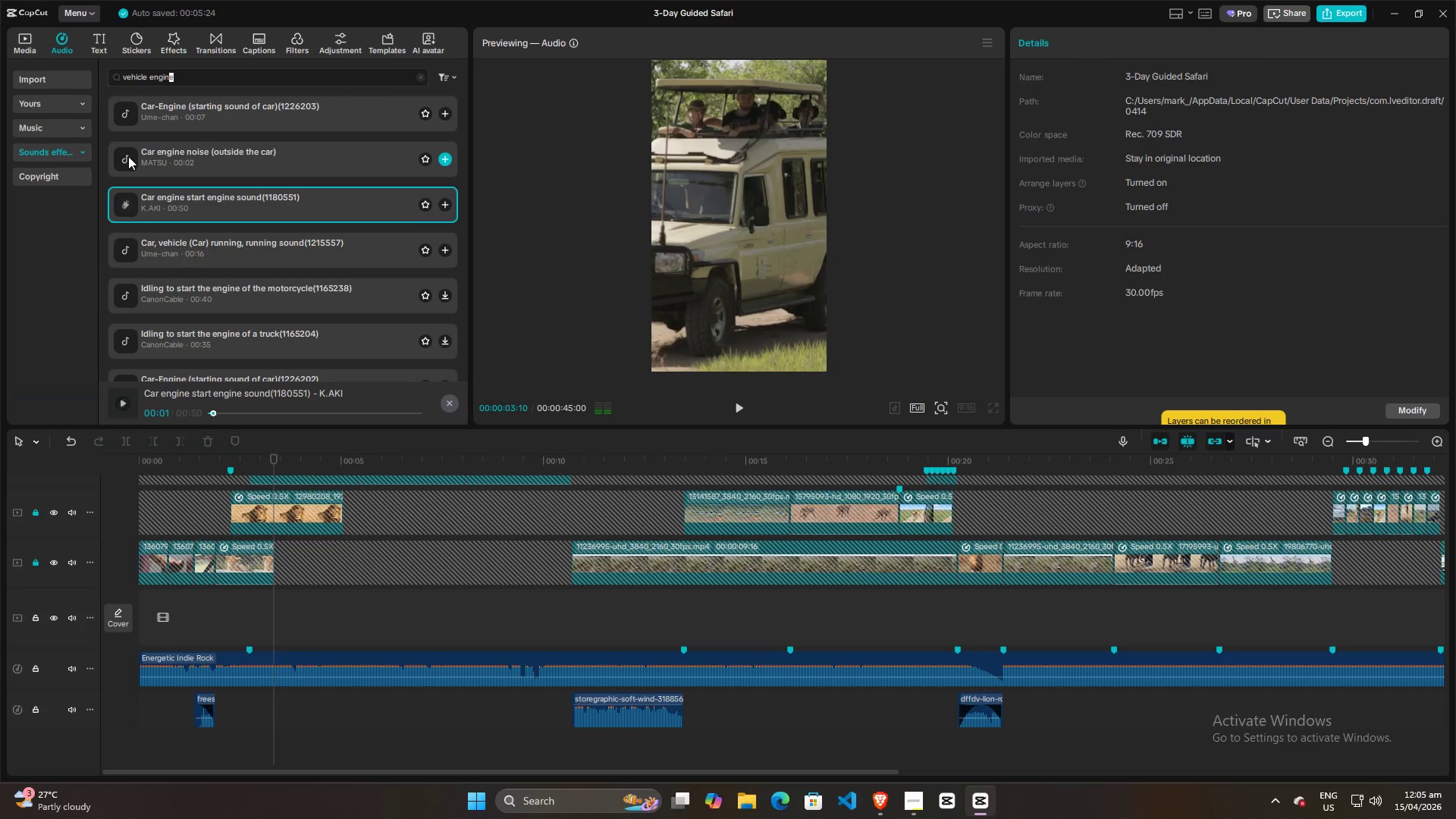 
left_click([128, 156])
 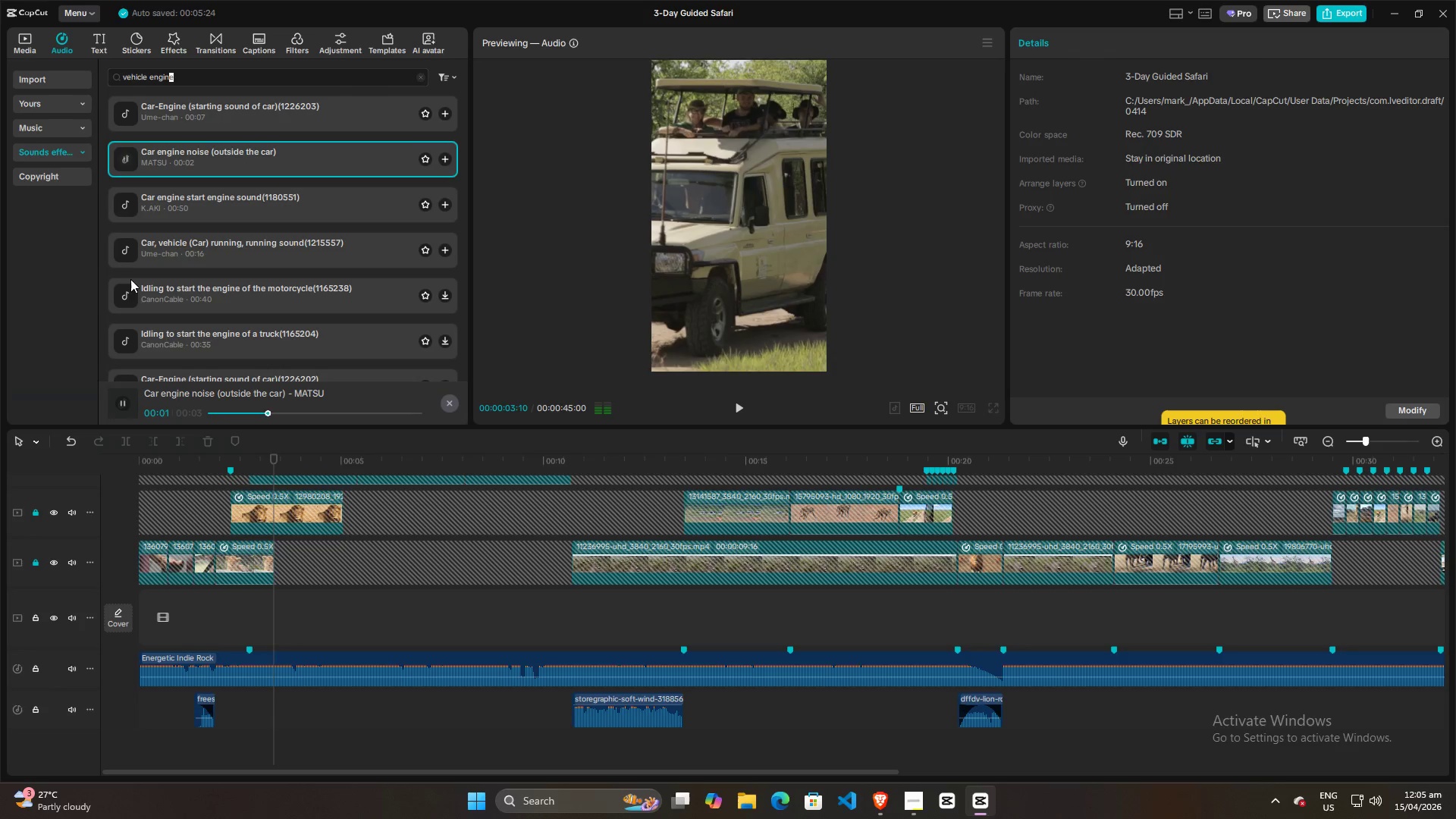 
left_click([121, 293])
 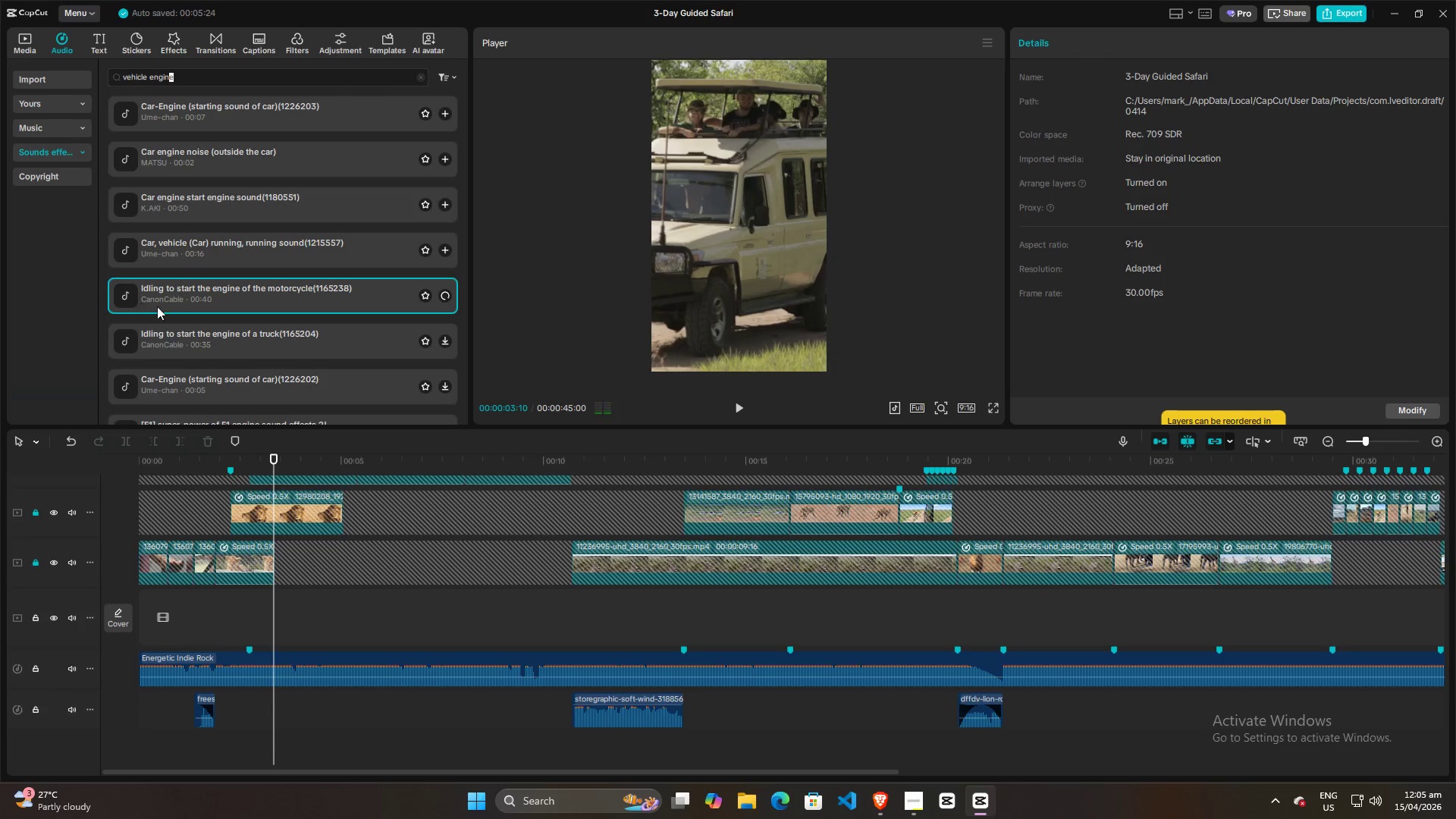 
scroll: coordinate [158, 300], scroll_direction: down, amount: 7.0
 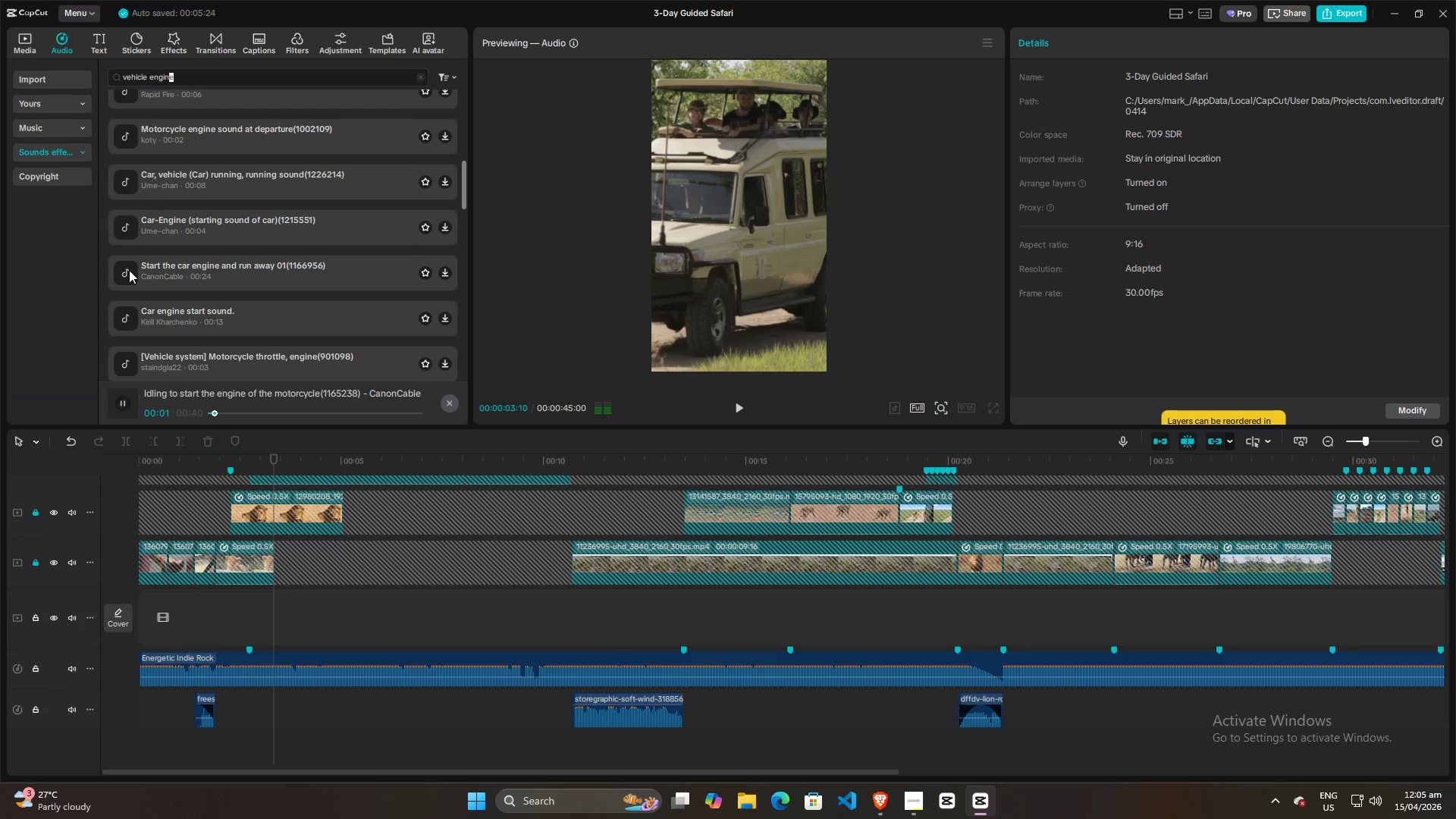 
left_click([127, 271])
 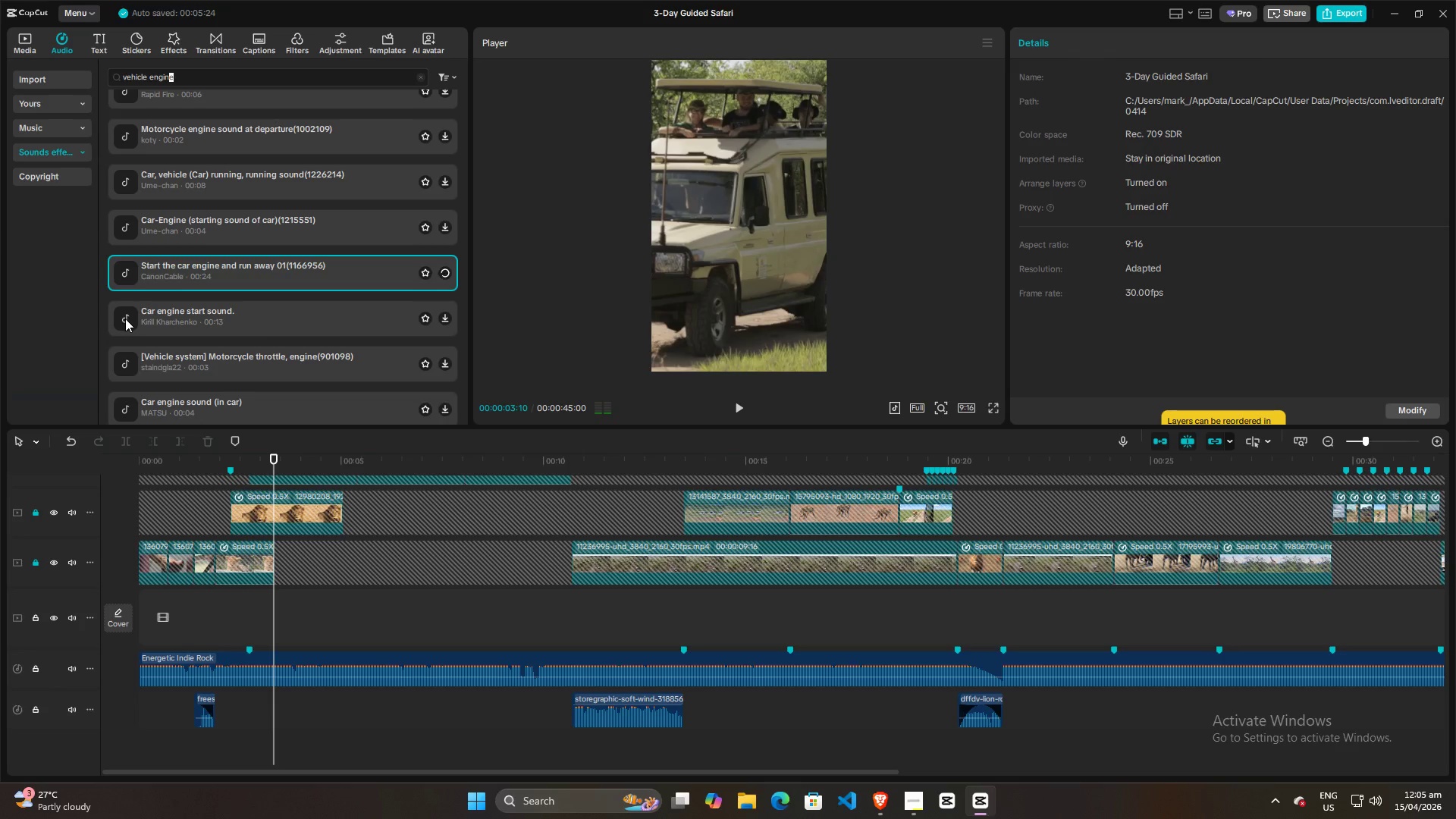 
left_click([125, 318])
 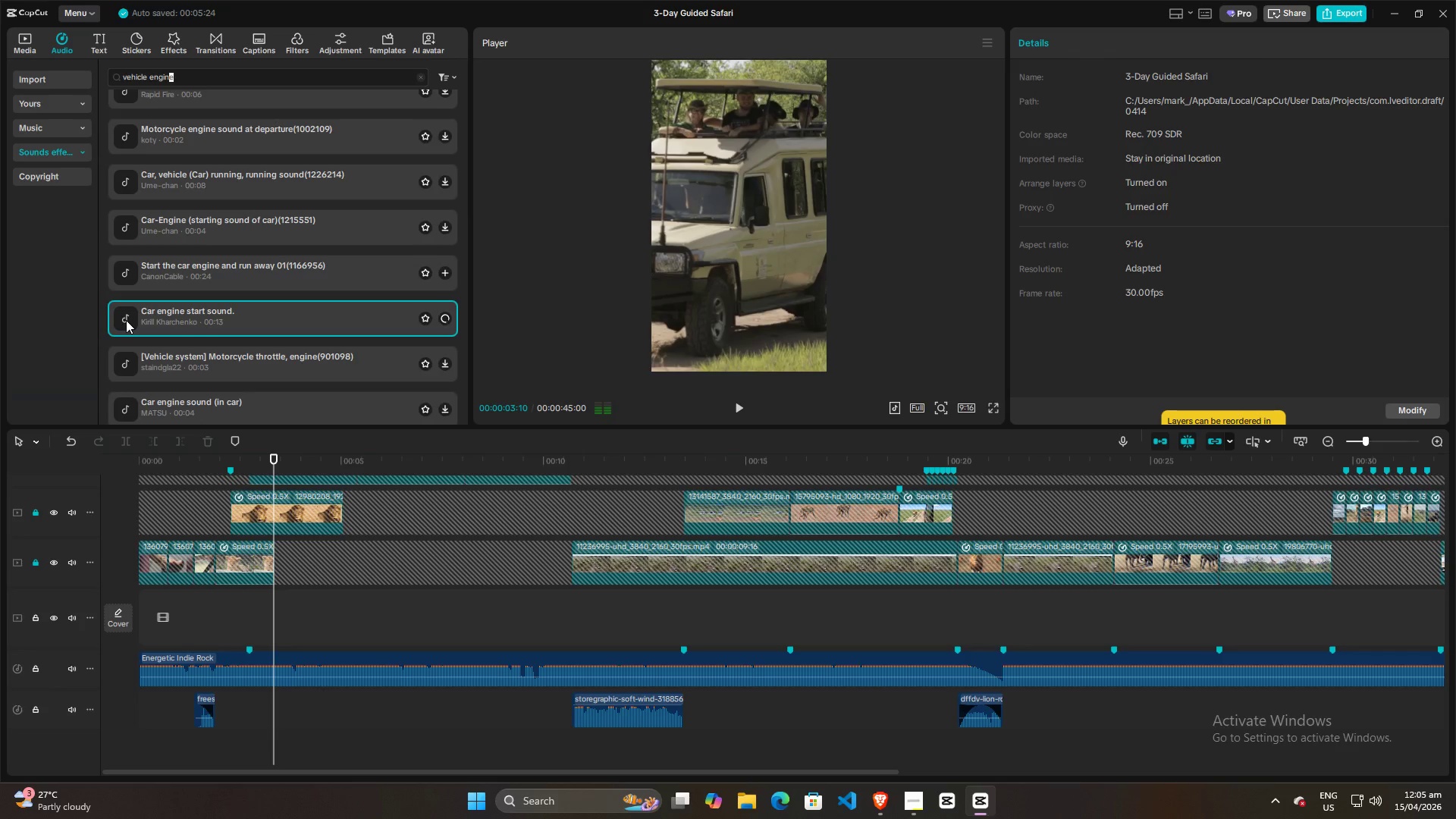 
scroll: coordinate [127, 320], scroll_direction: down, amount: 4.0
 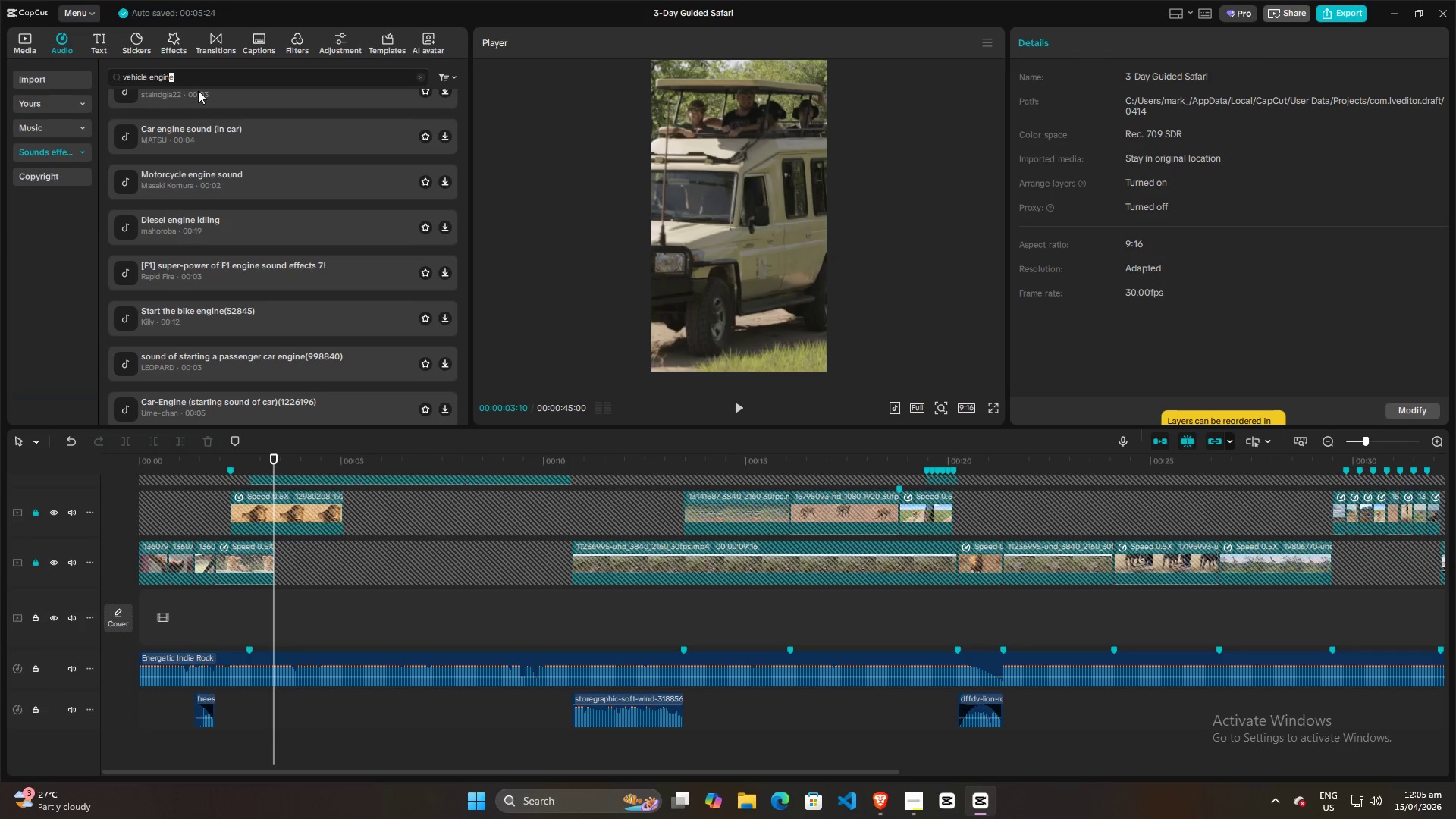 
left_click_drag(start_coordinate=[194, 72], to_coordinate=[67, 73])
 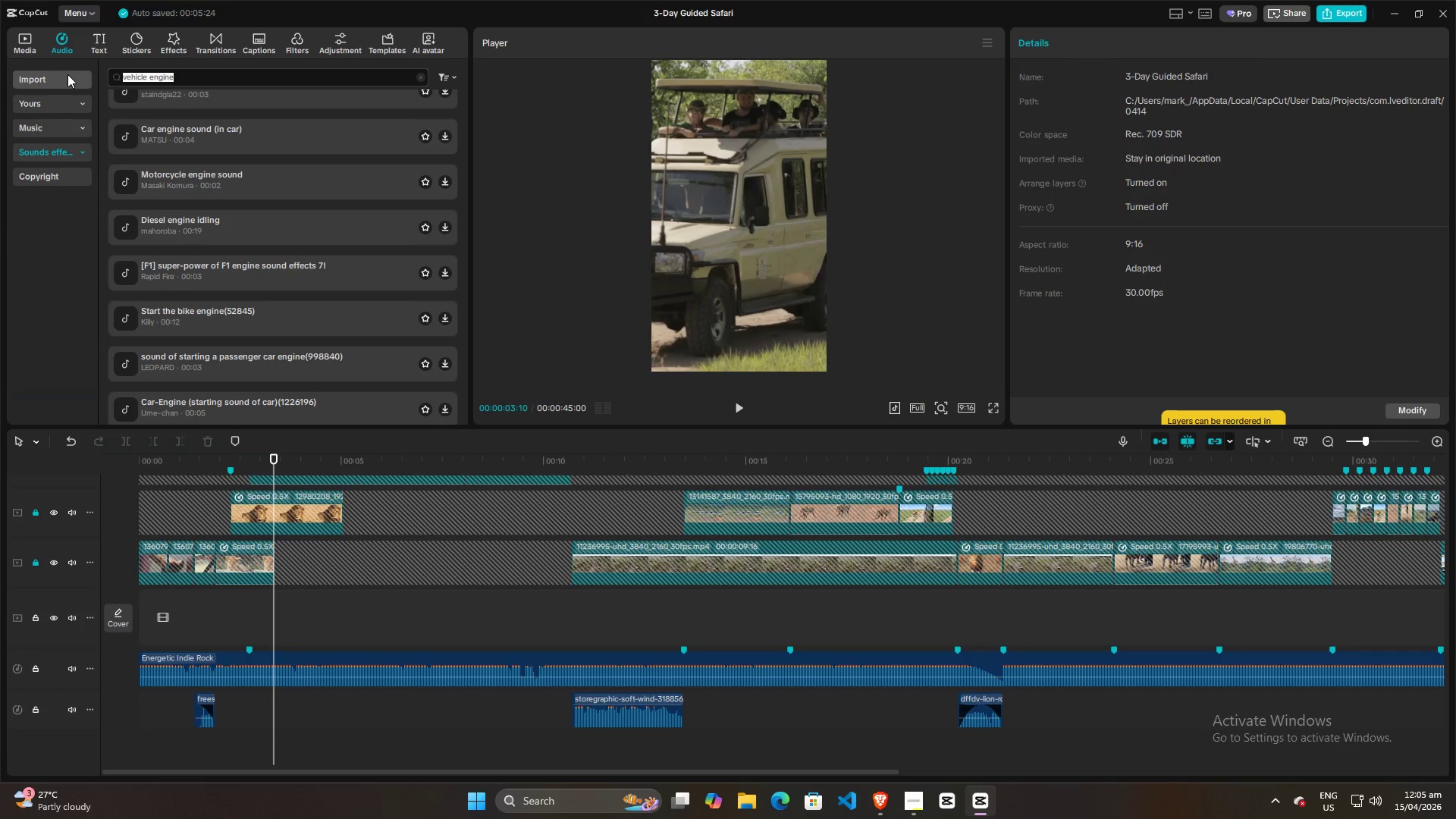 
type(running truck)
 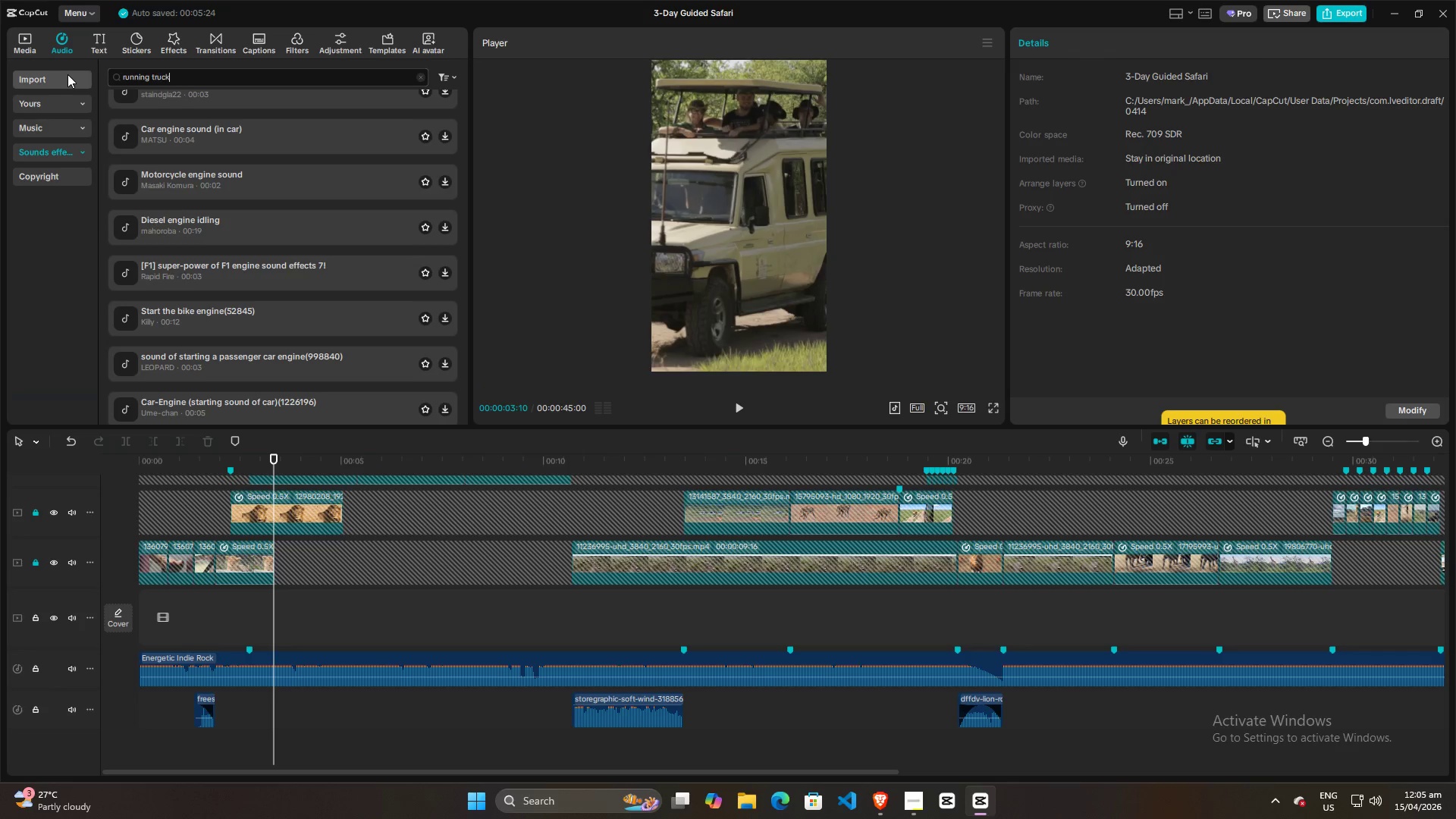 
key(Enter)
 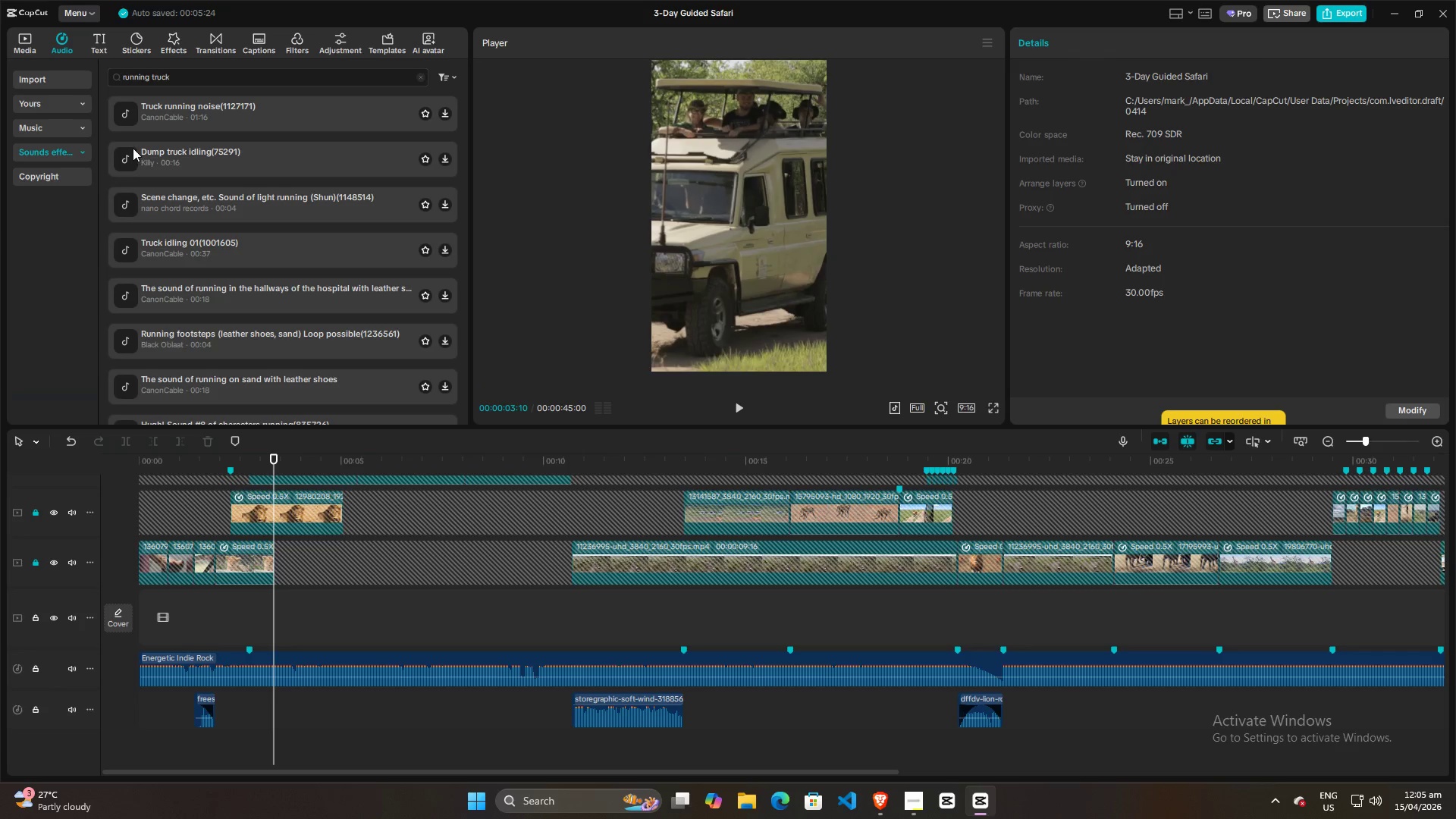 
left_click([121, 113])
 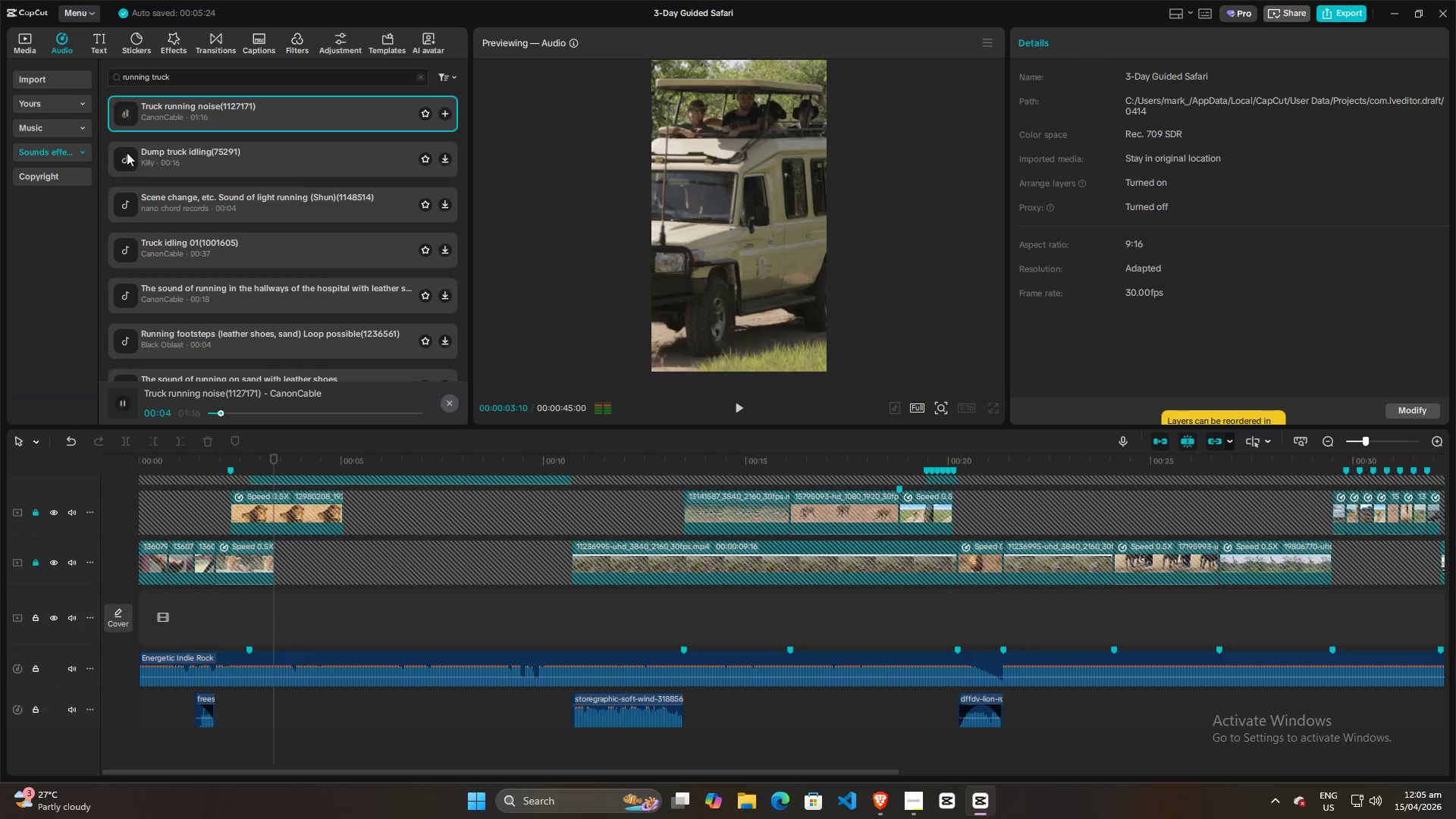 
wait(6.06)
 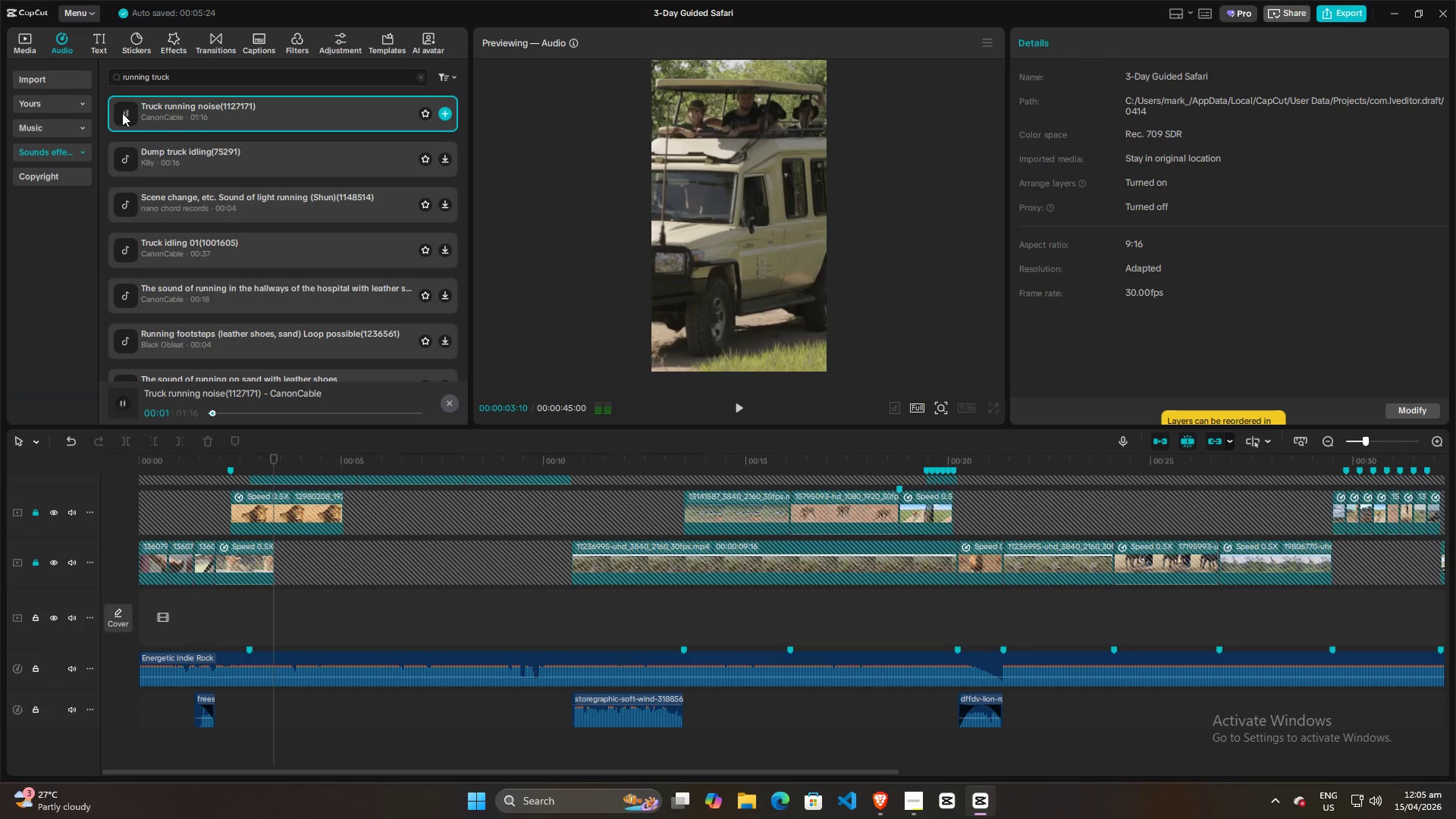 
left_click([121, 253])
 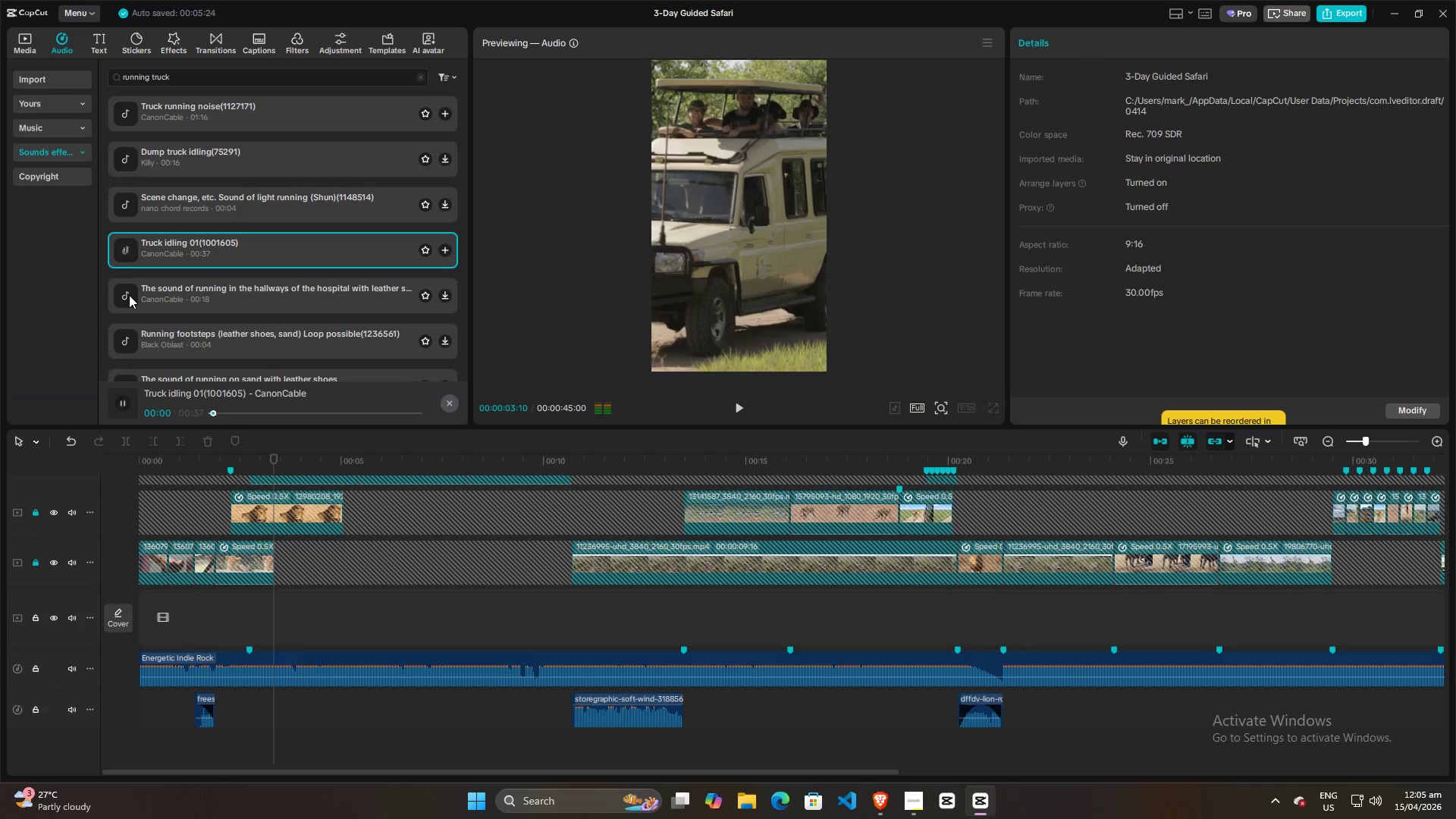 
left_click([122, 291])
 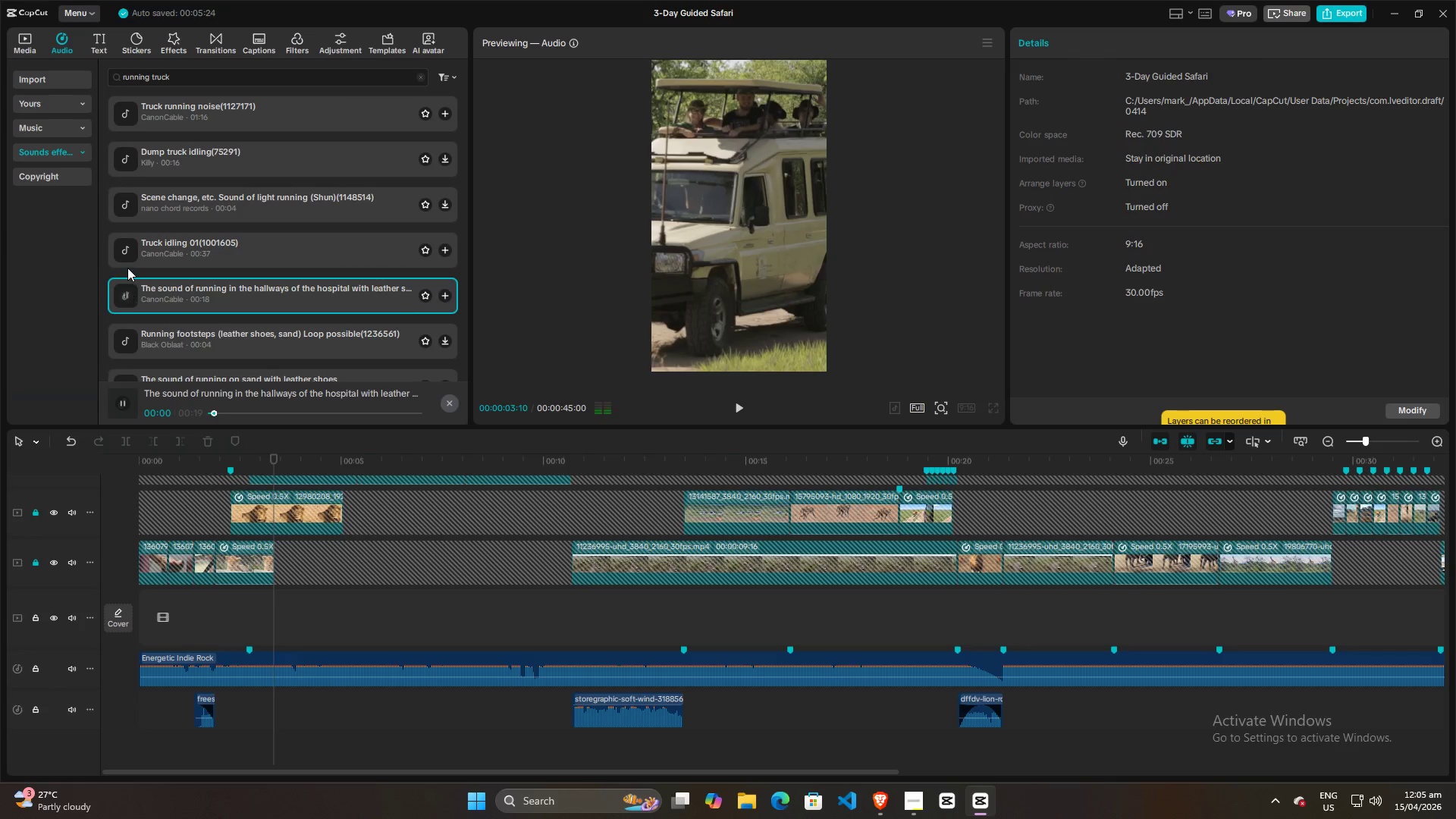 
left_click([124, 253])
 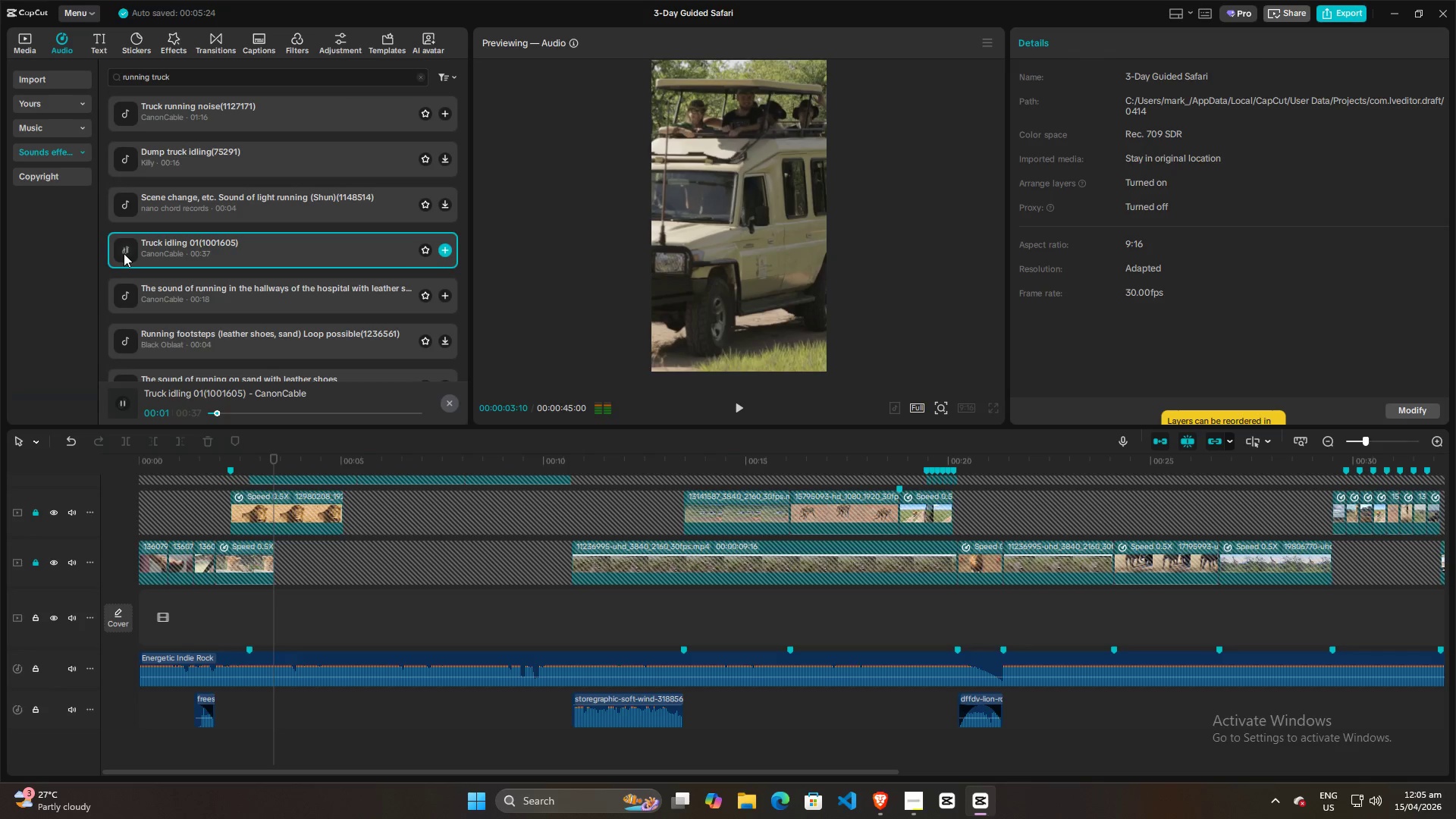 
left_click([124, 253])
 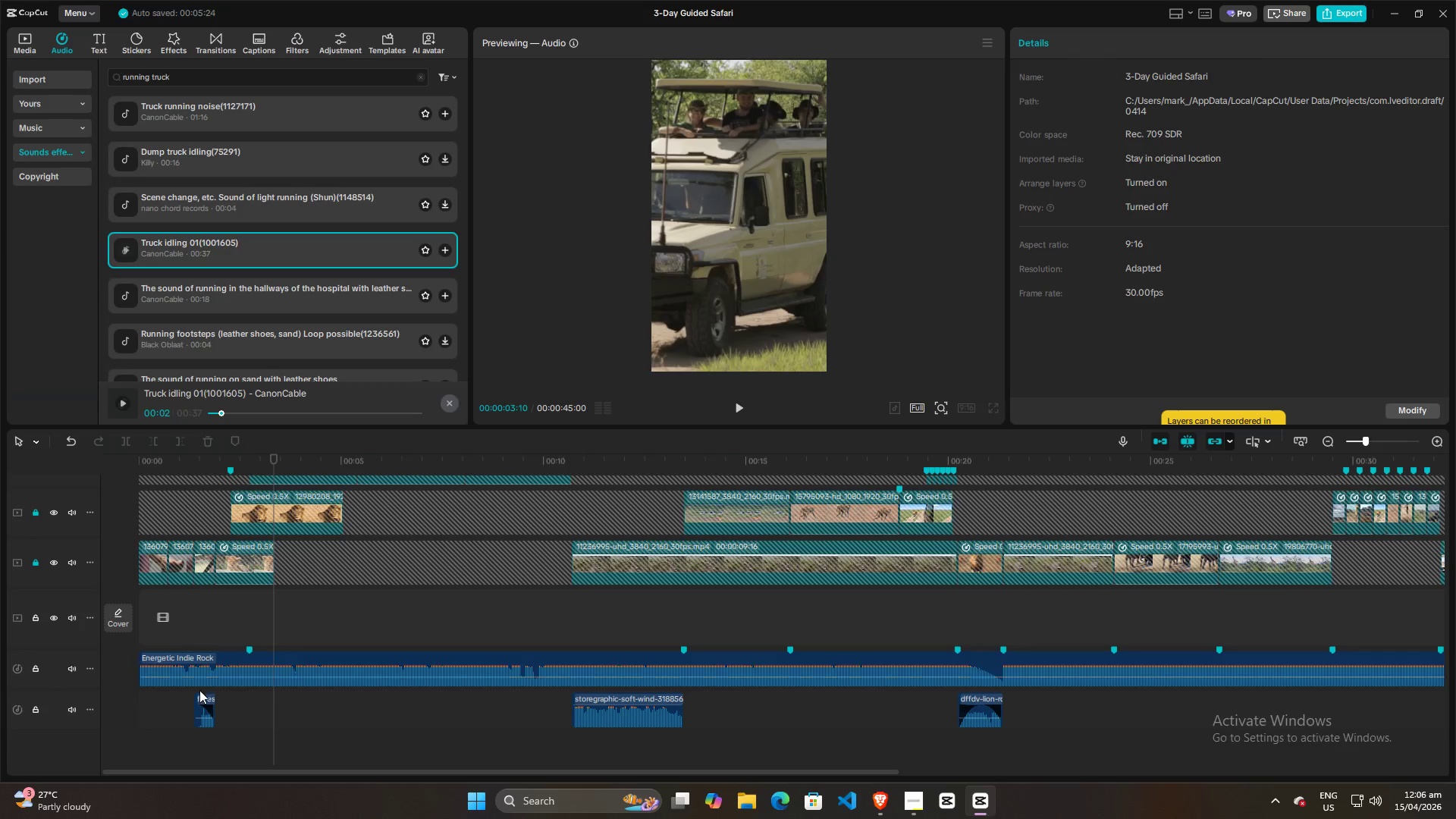 
left_click([200, 702])
 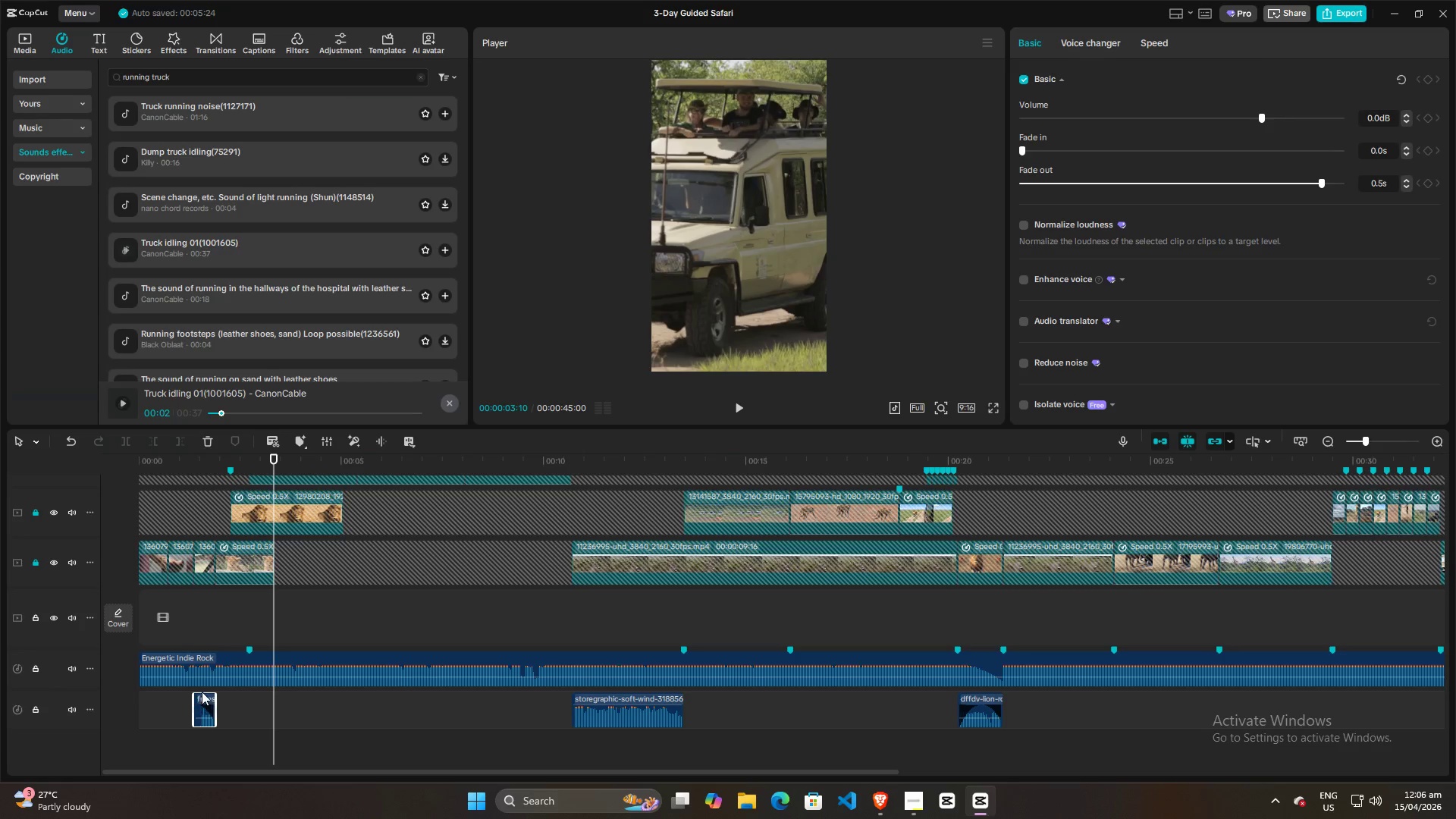 
key(Backspace)
 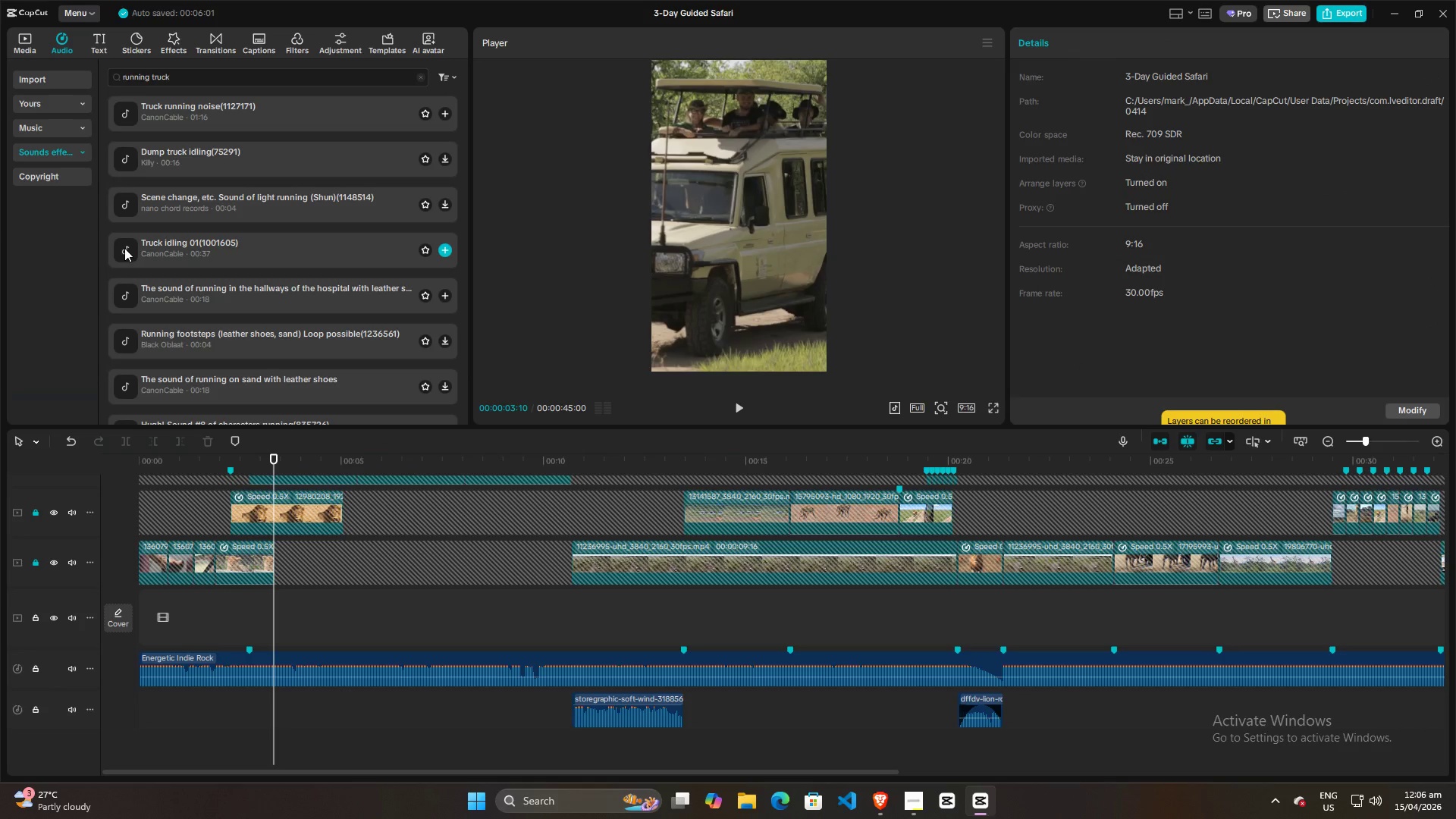 
left_click_drag(start_coordinate=[124, 248], to_coordinate=[218, 753])
 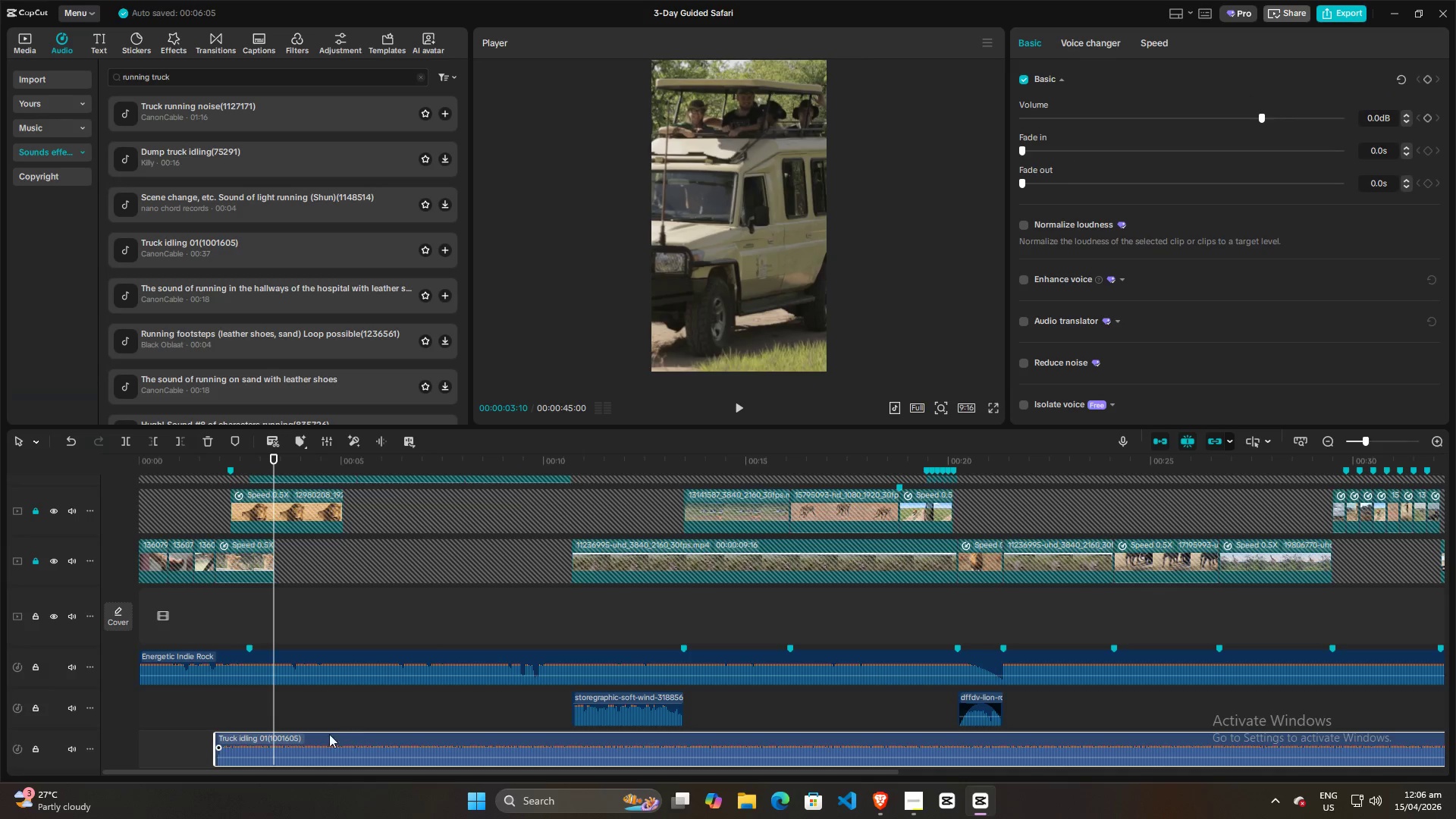 
left_click([328, 739])
 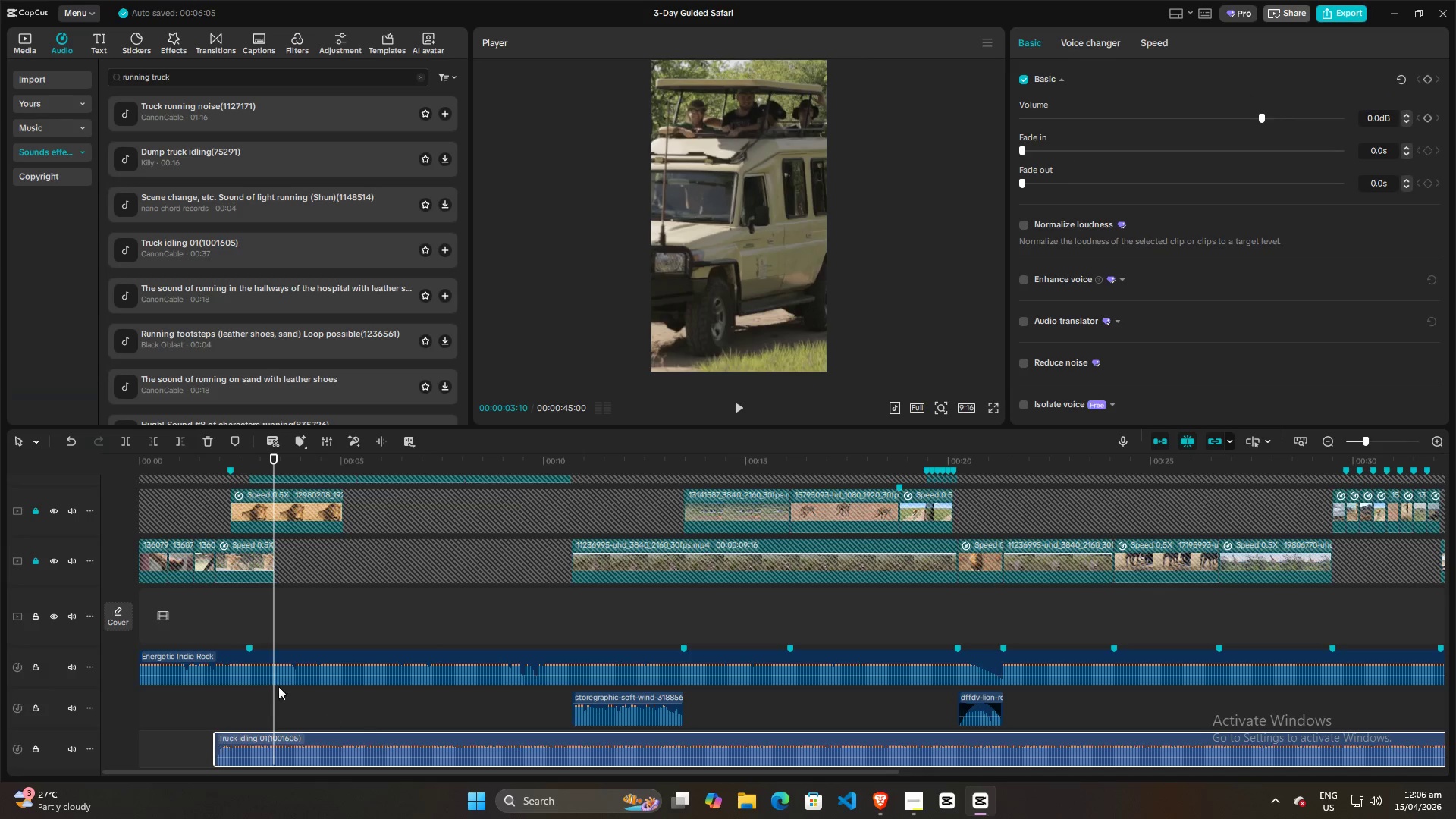 
left_click_drag(start_coordinate=[273, 682], to_coordinate=[299, 686])
 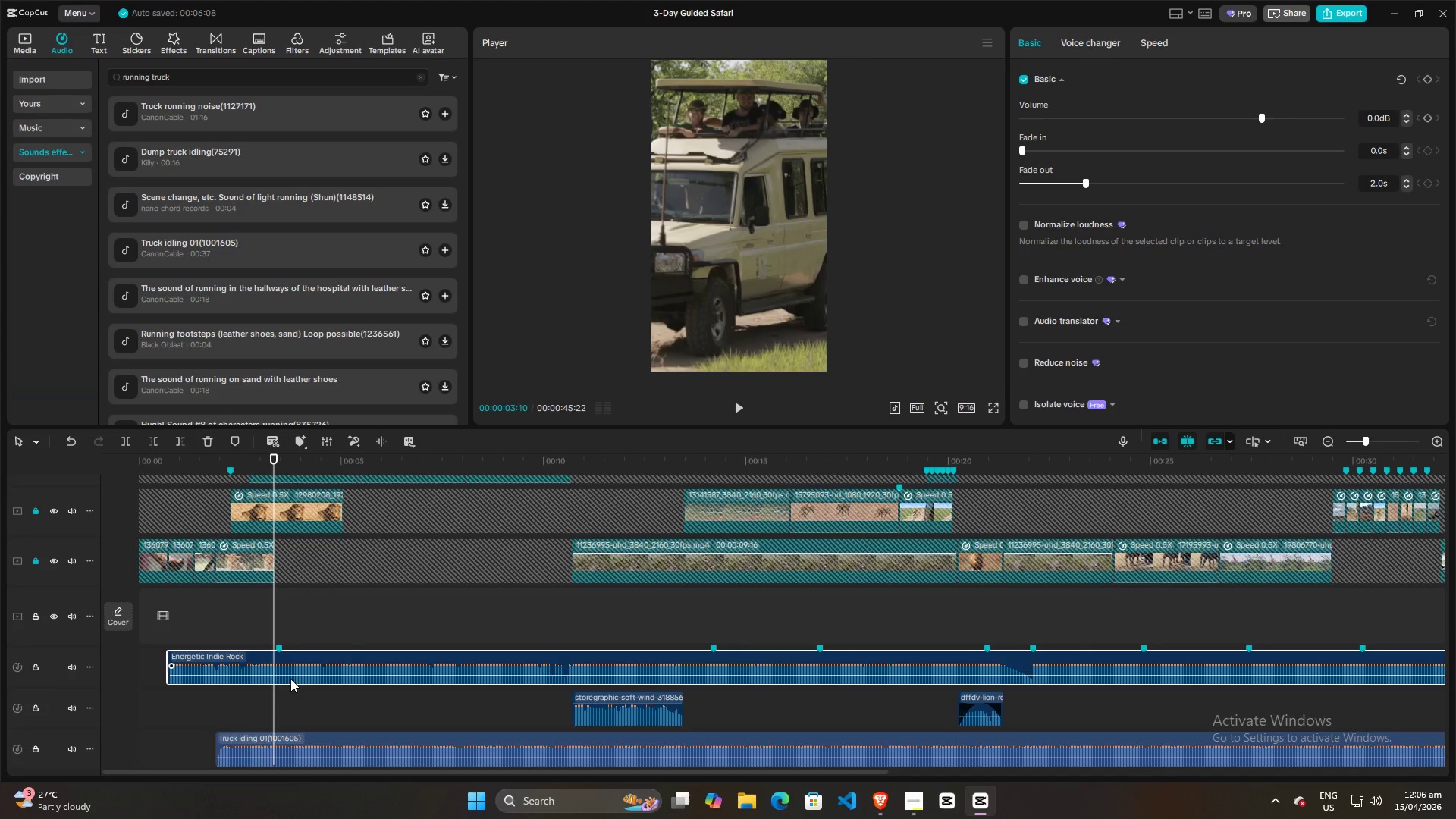 
key(Control+Z)
 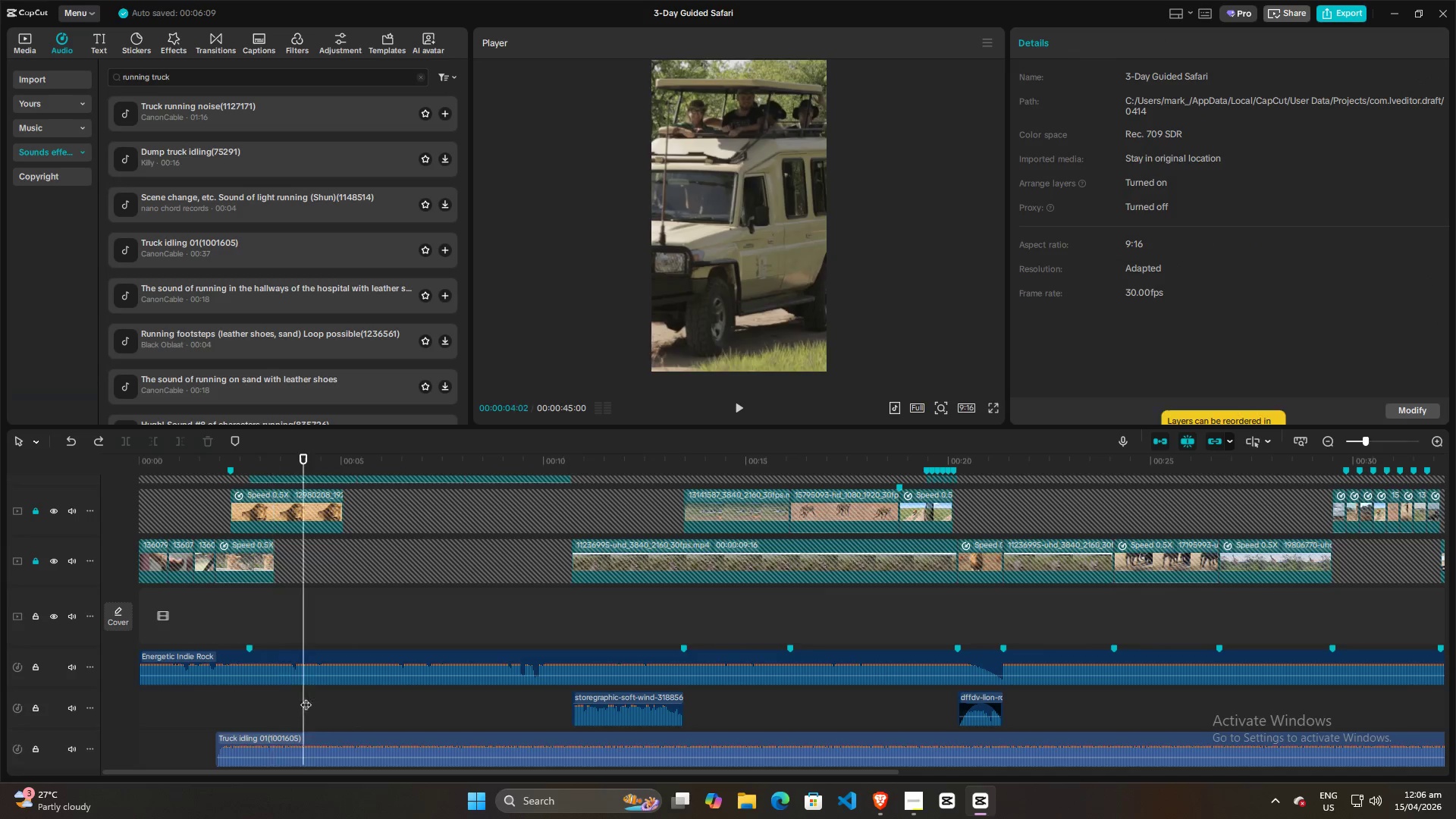 
double_click([339, 707])
 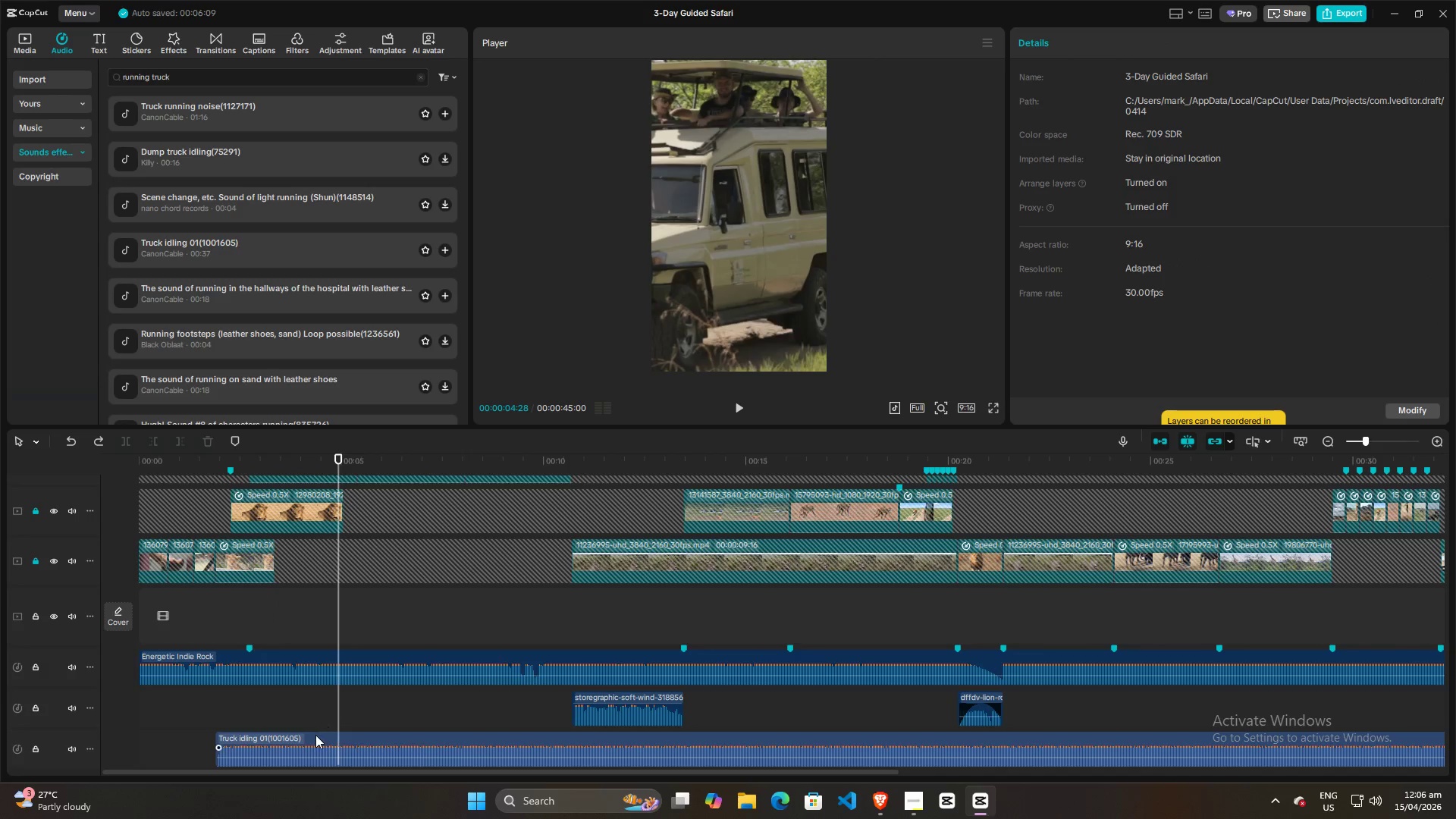 
left_click([315, 736])
 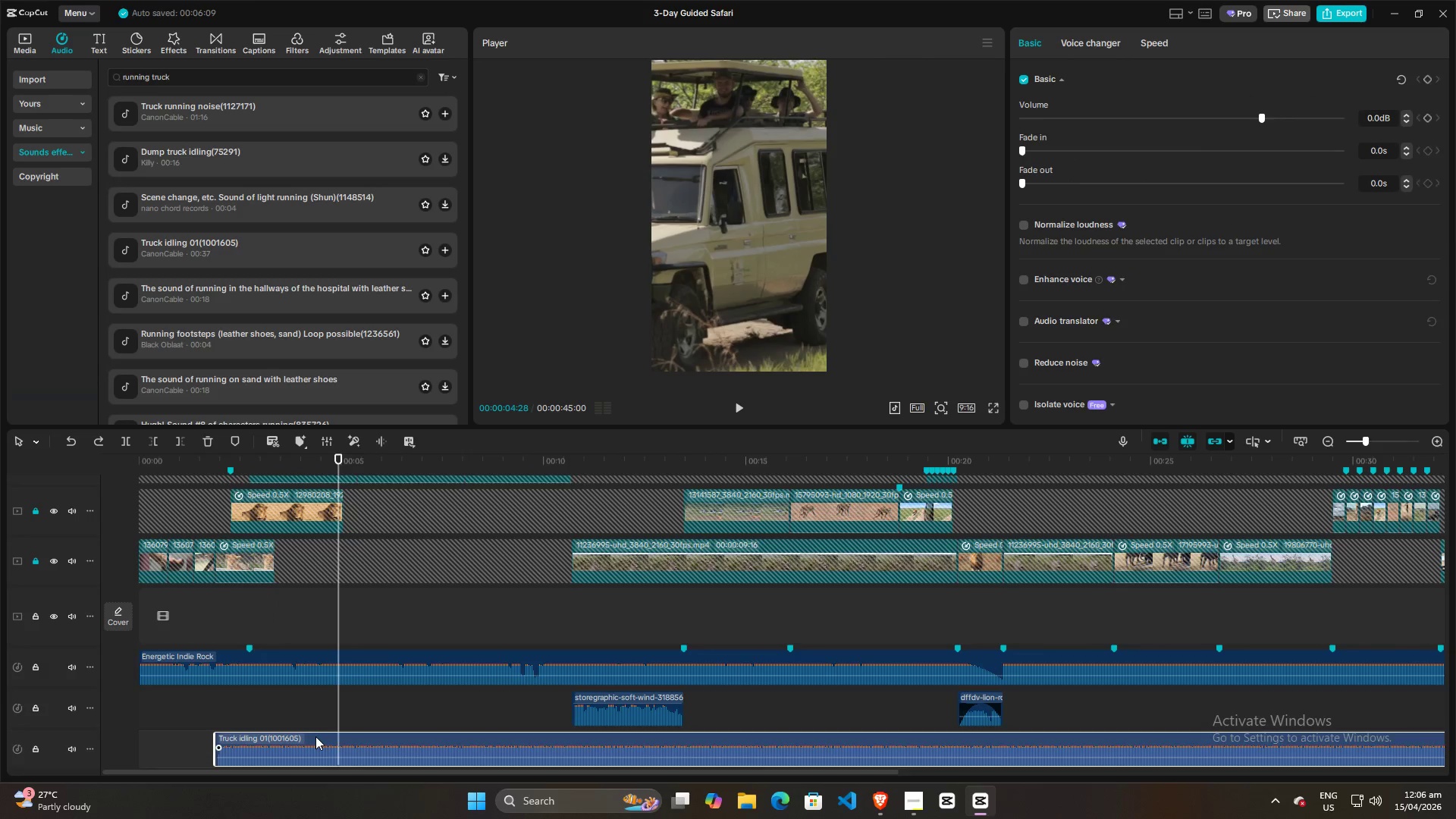 
key(W)
 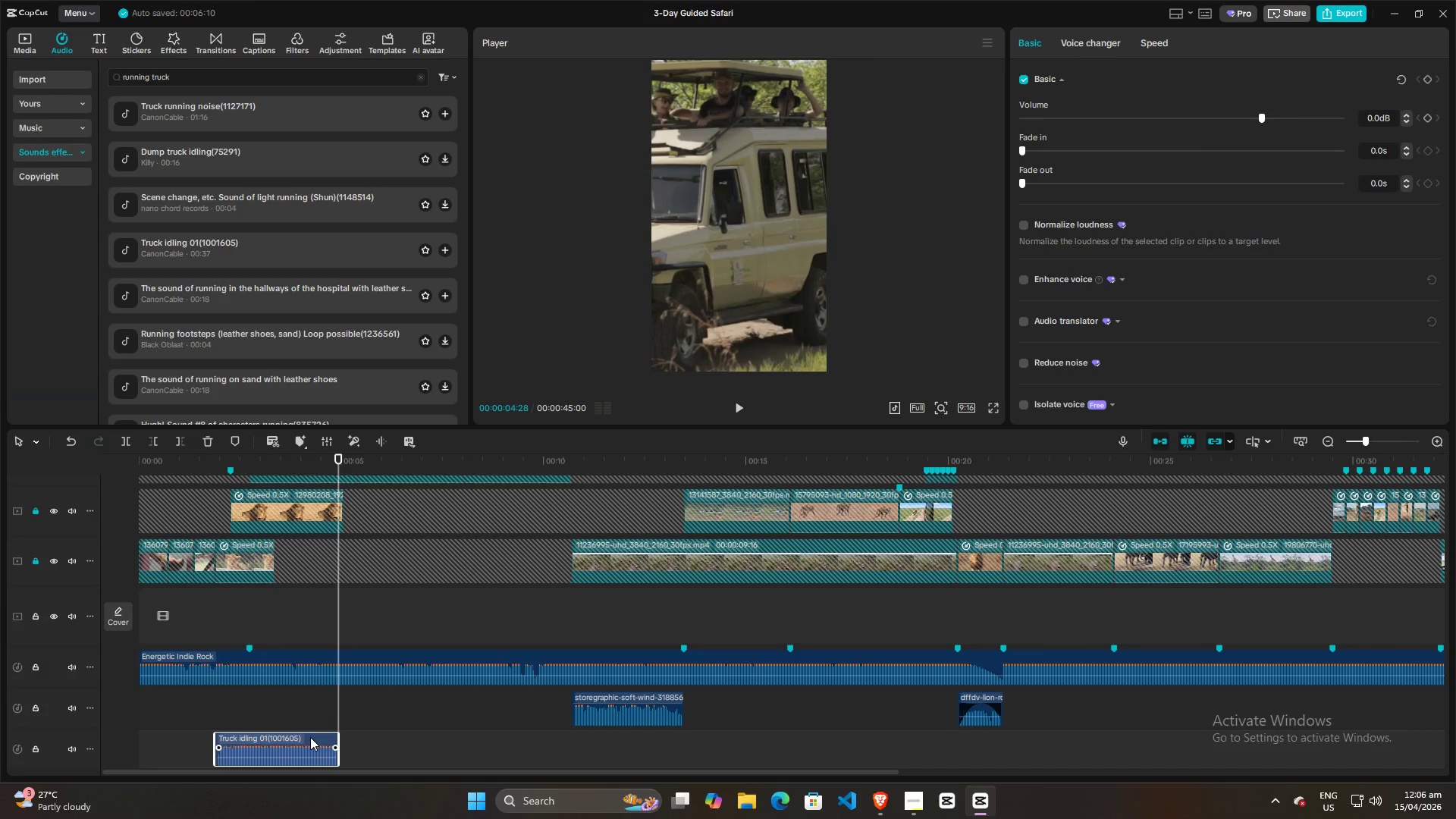 
left_click_drag(start_coordinate=[309, 738], to_coordinate=[372, 694])
 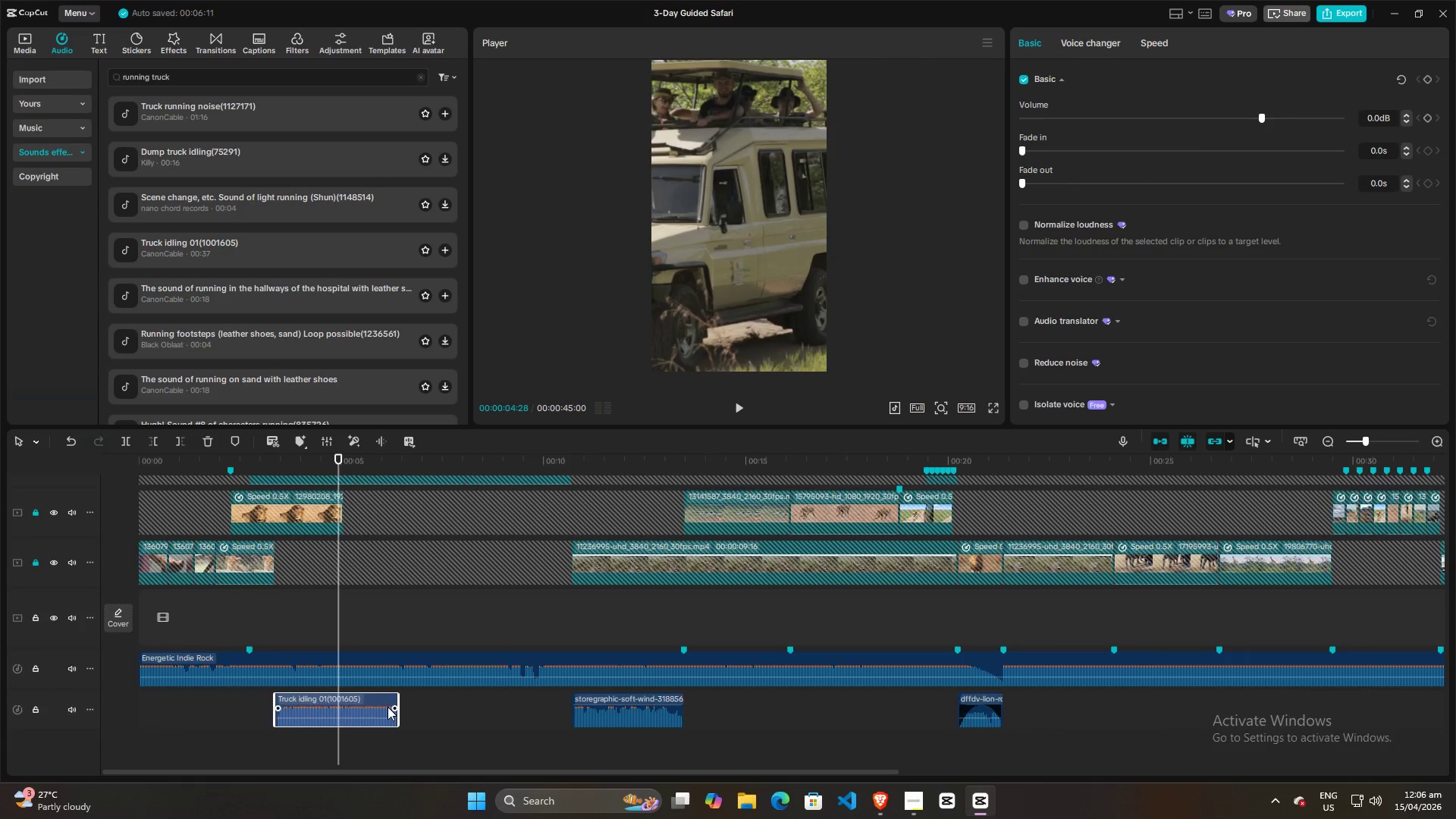 
hold_key(key=ControlLeft, duration=1.22)
scroll: coordinate [386, 713], scroll_direction: down, amount: 6.0
 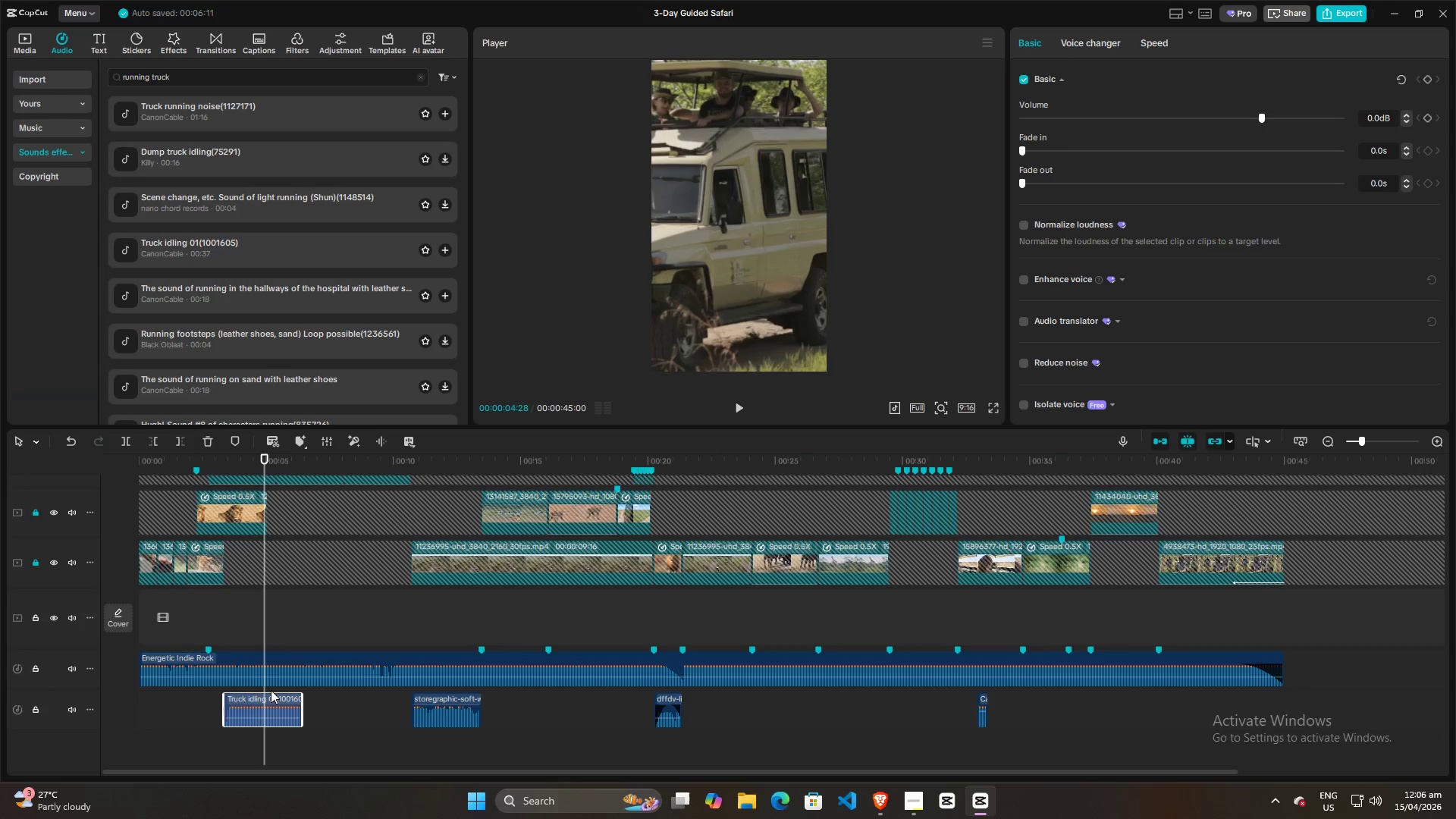 
left_click_drag(start_coordinate=[268, 697], to_coordinate=[250, 697])
 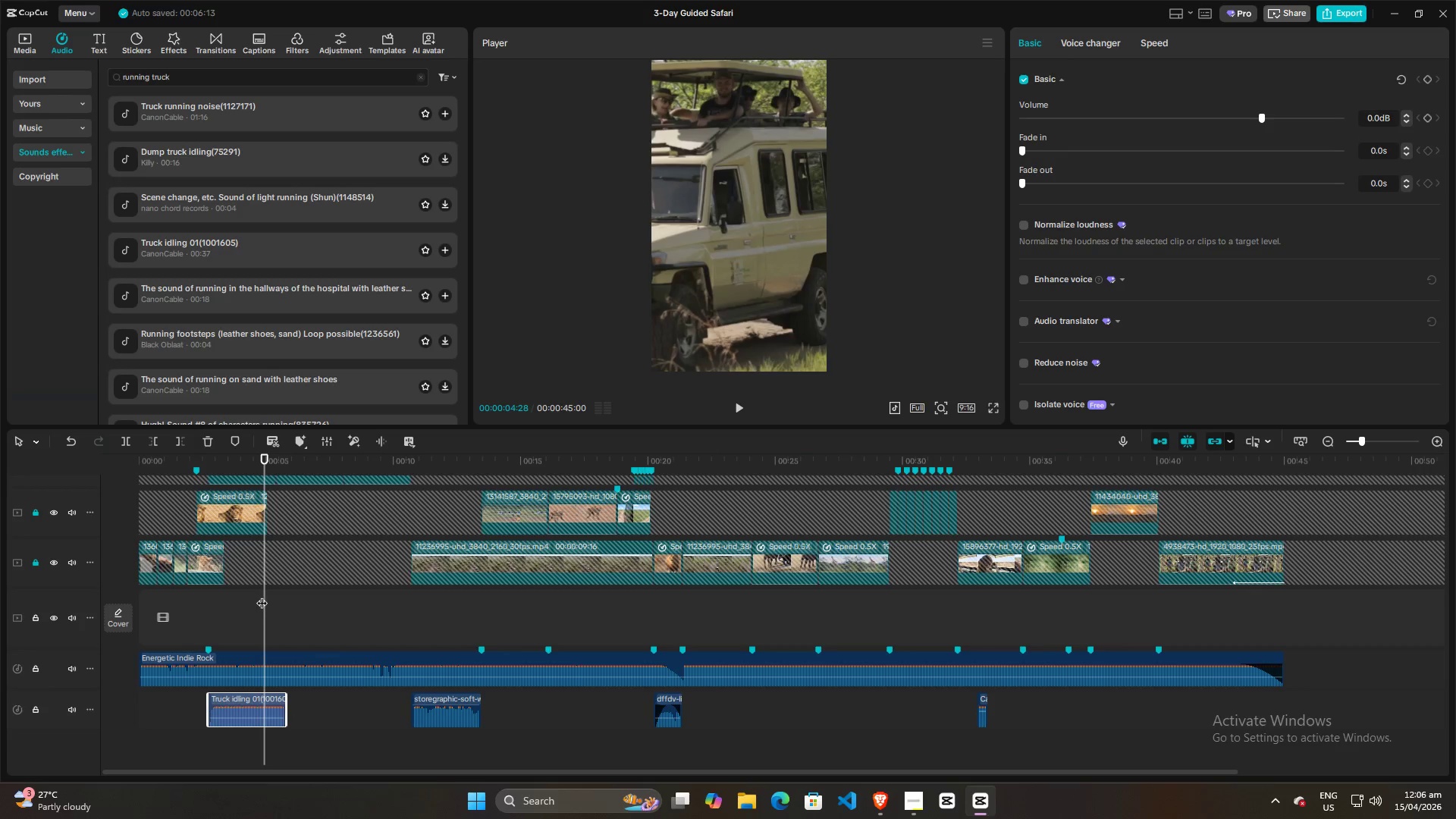 
left_click_drag(start_coordinate=[262, 595], to_coordinate=[206, 598])
 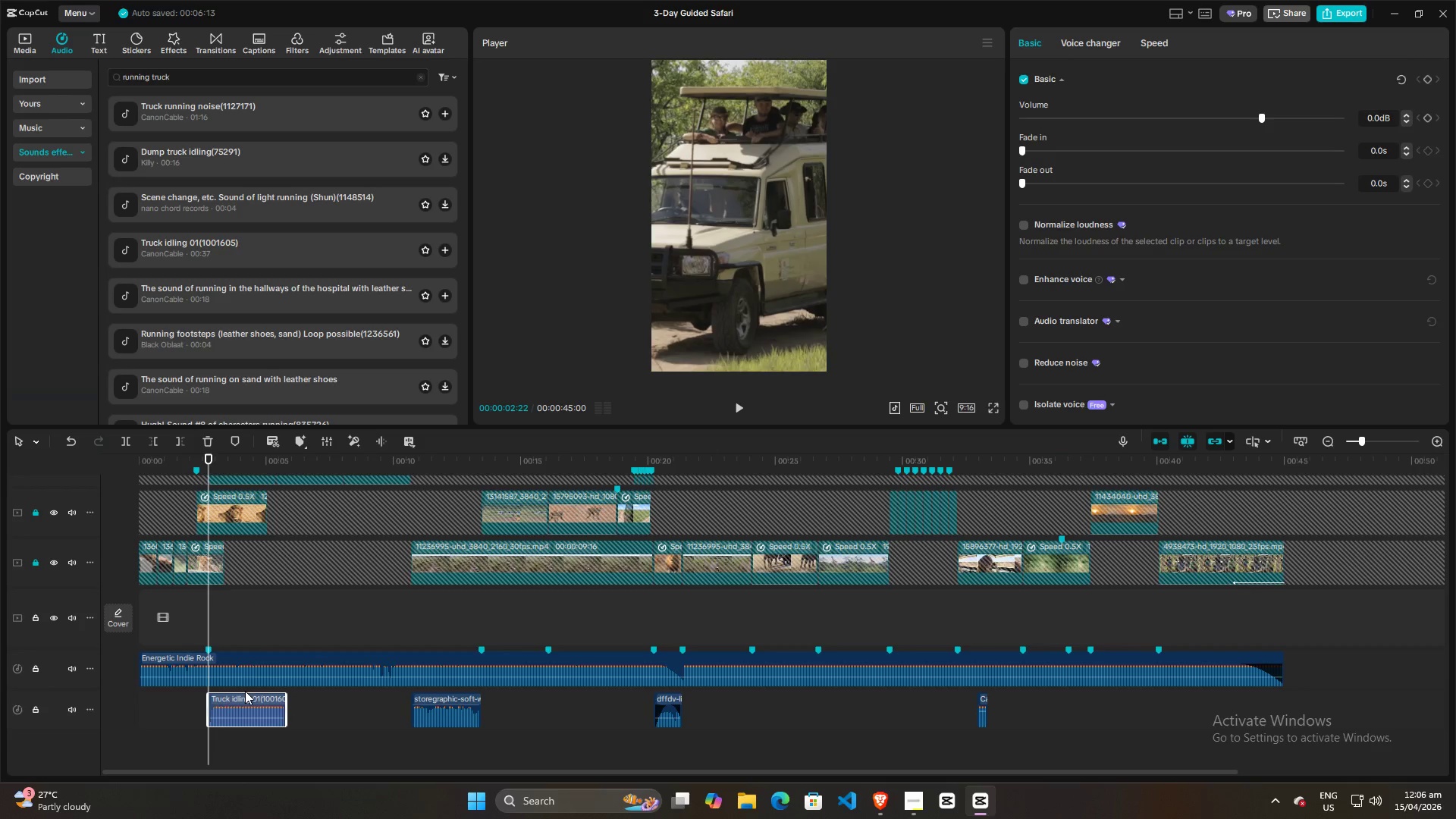 
left_click_drag(start_coordinate=[249, 697], to_coordinate=[319, 693])
 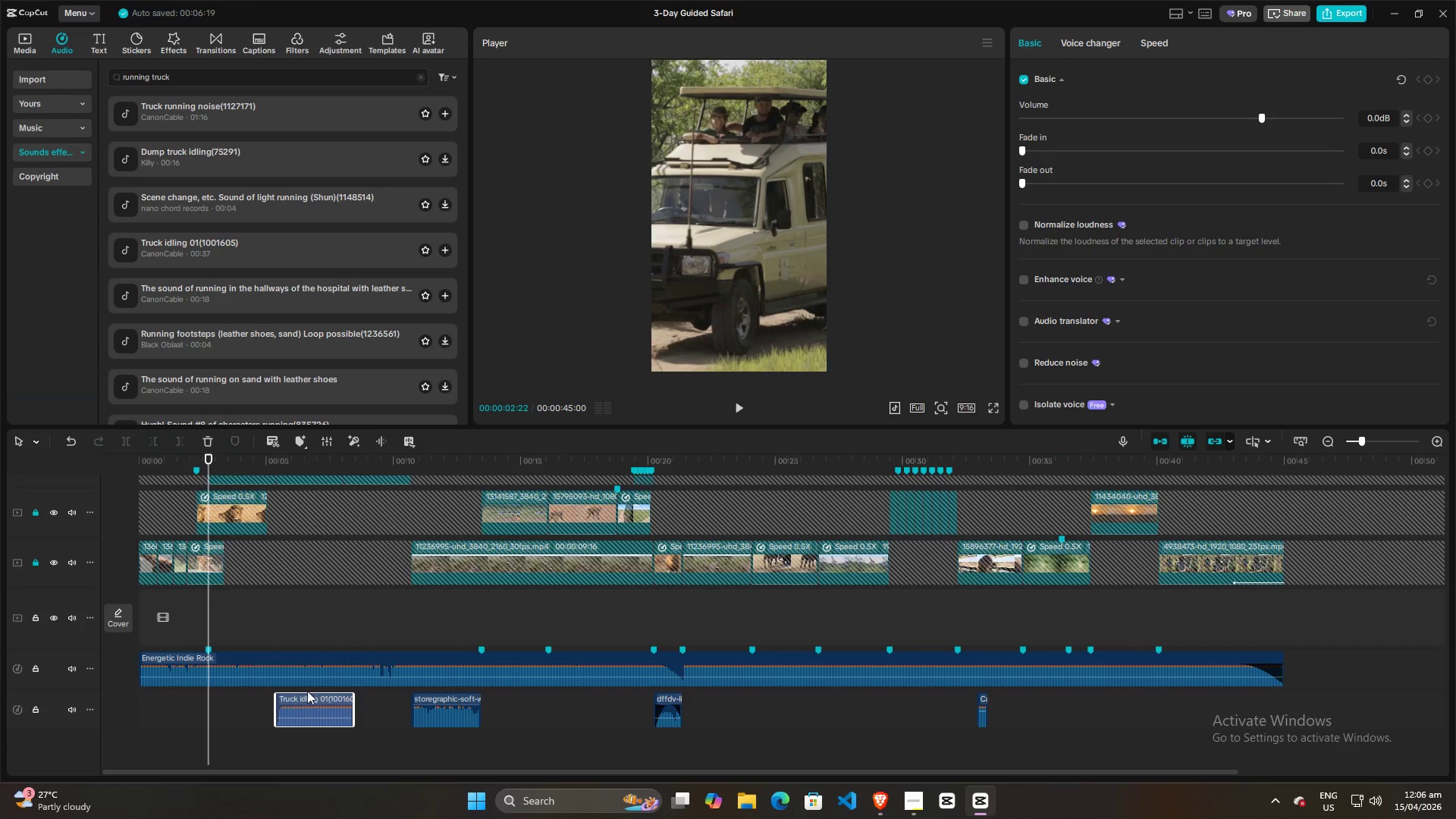 
key(Space)
 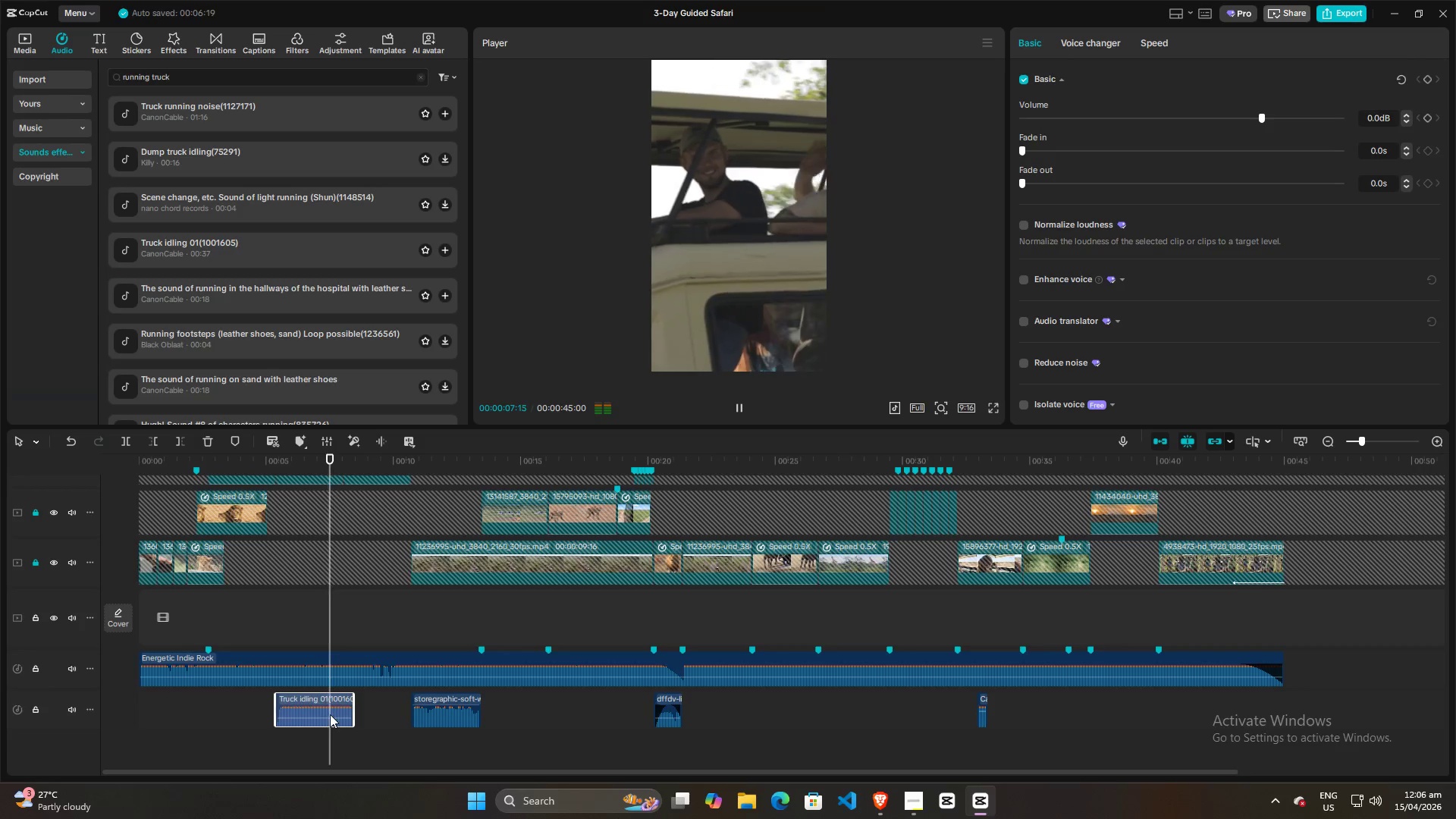 
wait(6.42)
 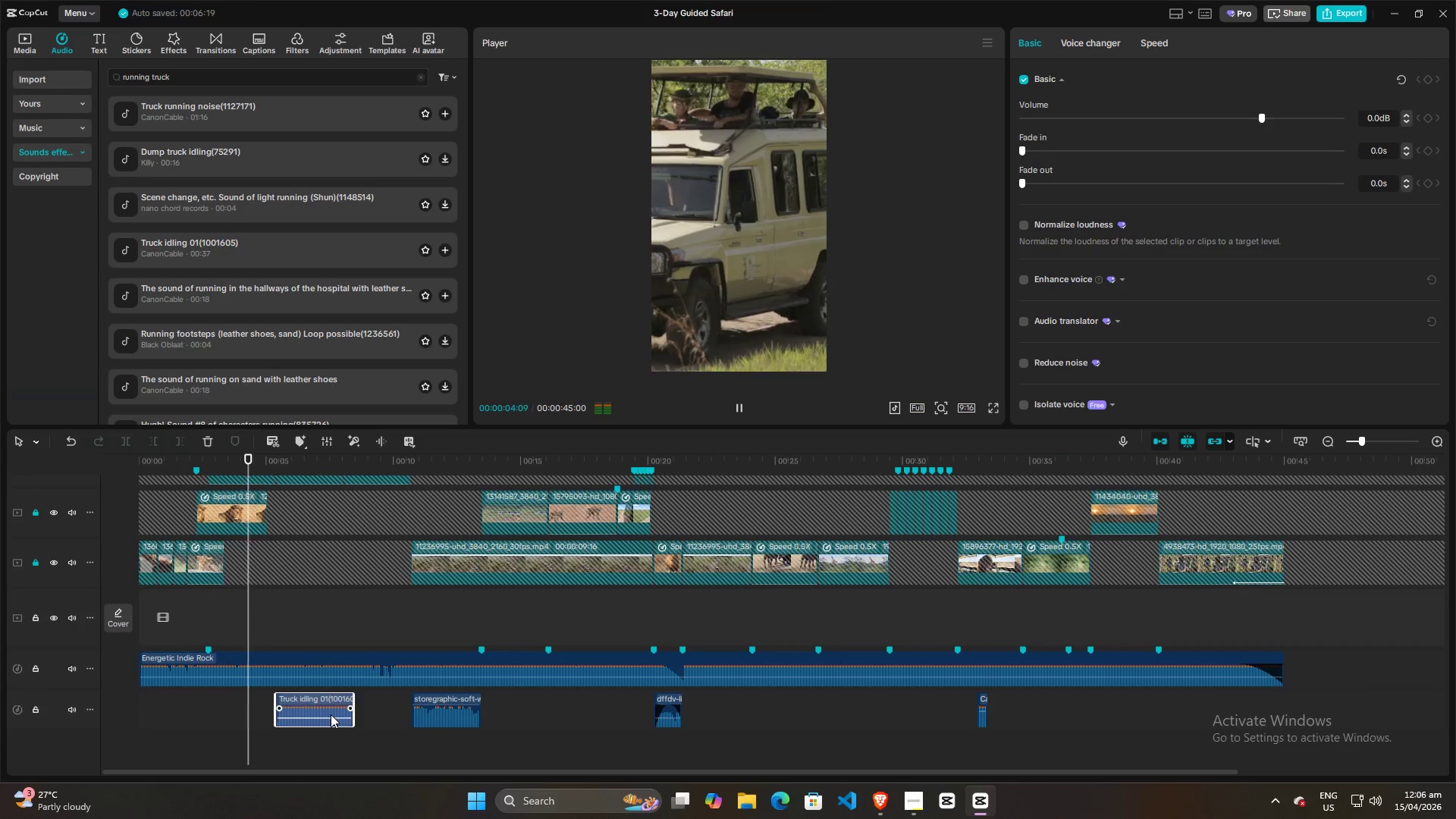 
key(Space)
 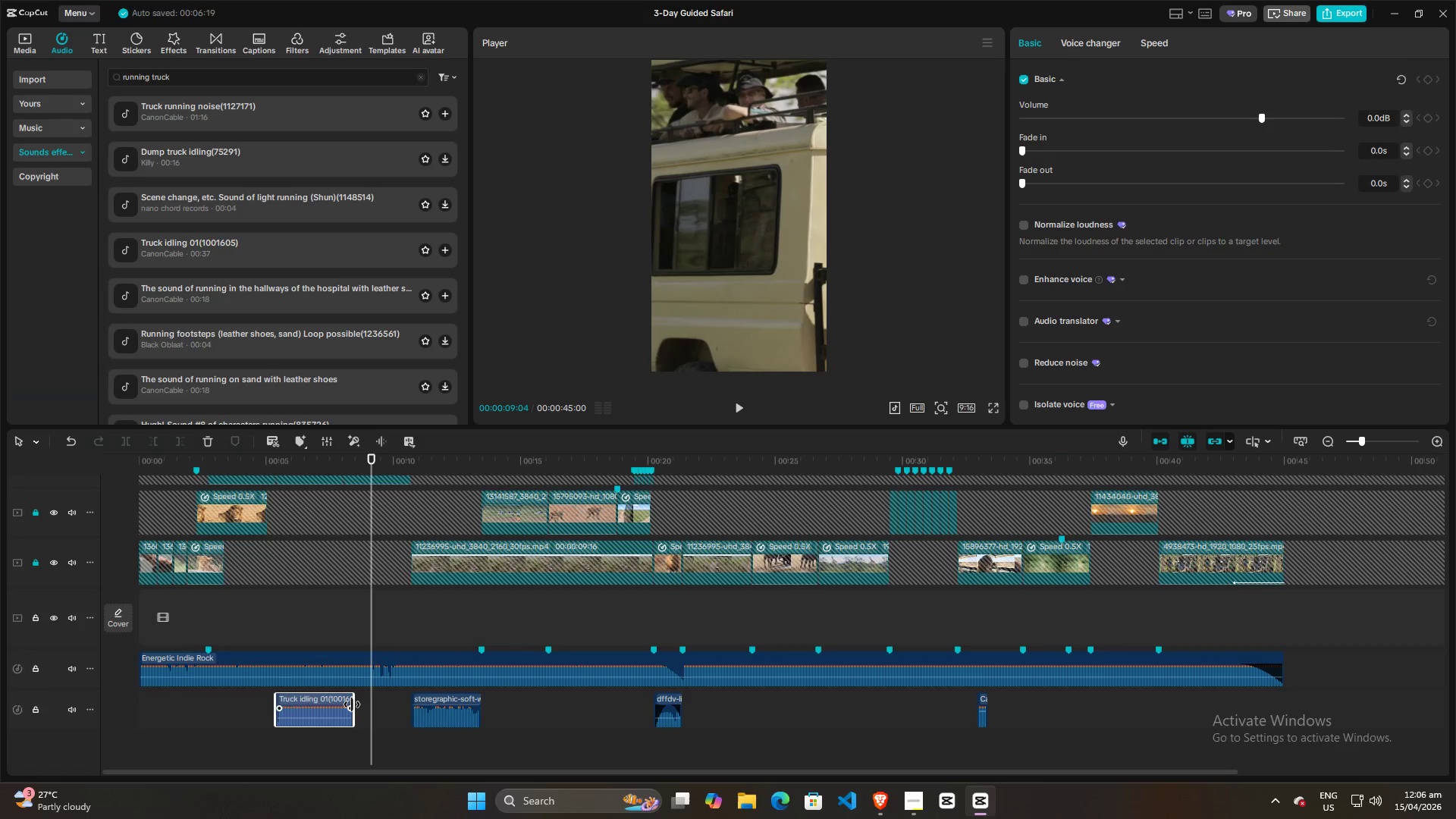 
left_click_drag(start_coordinate=[352, 704], to_coordinate=[340, 702])
 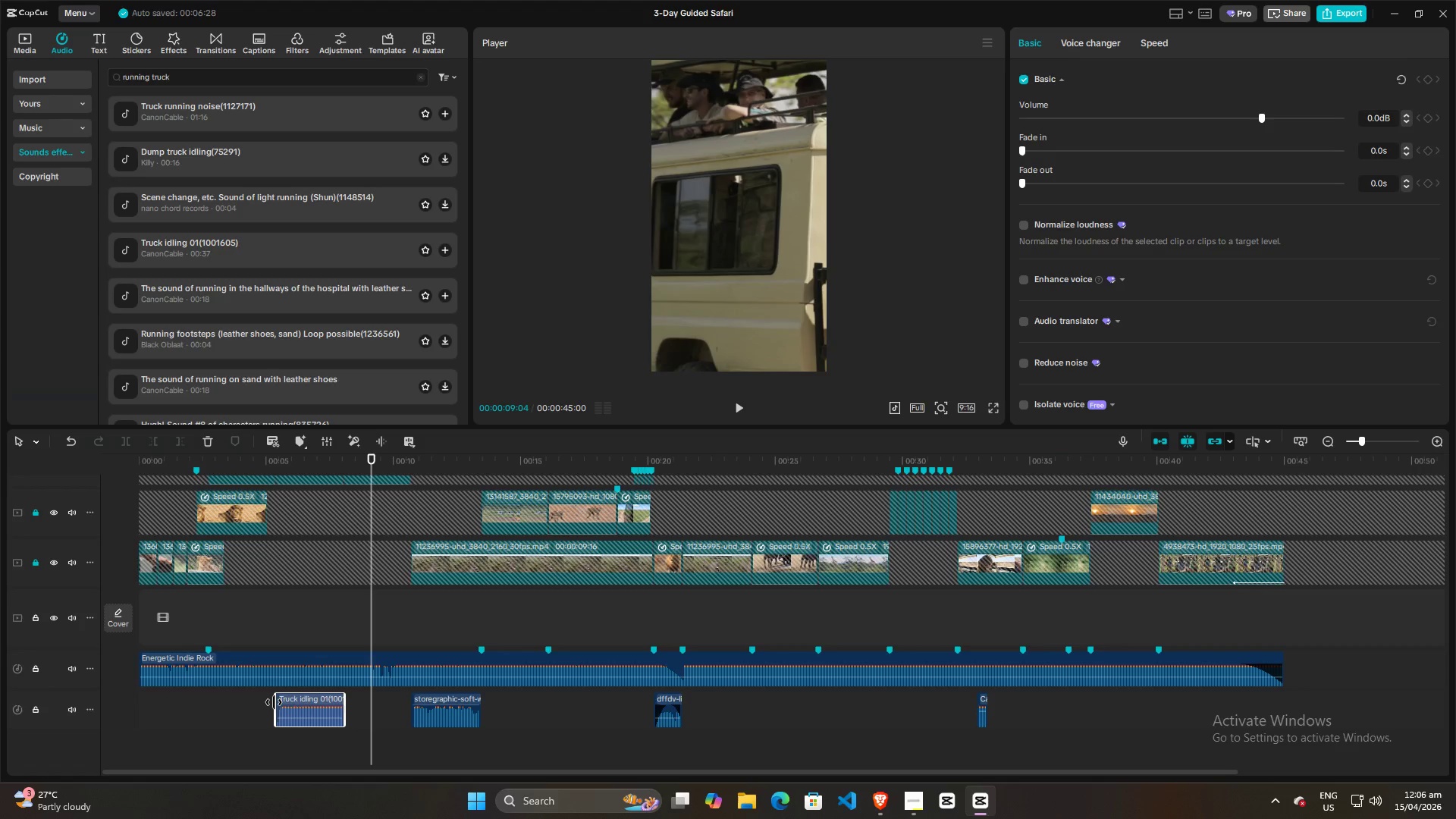 
left_click_drag(start_coordinate=[274, 702], to_coordinate=[215, 701])
 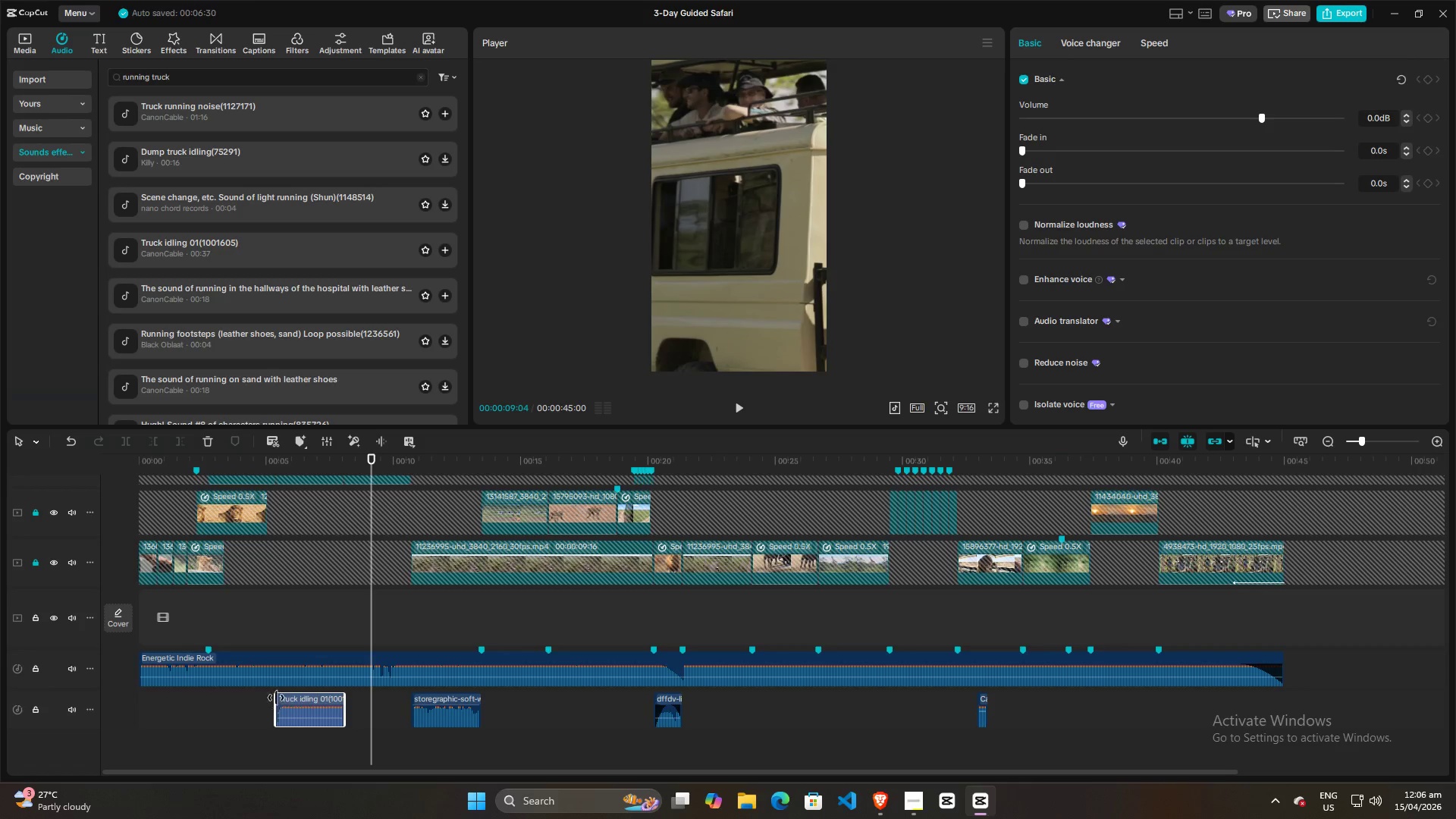 
left_click([278, 698])
 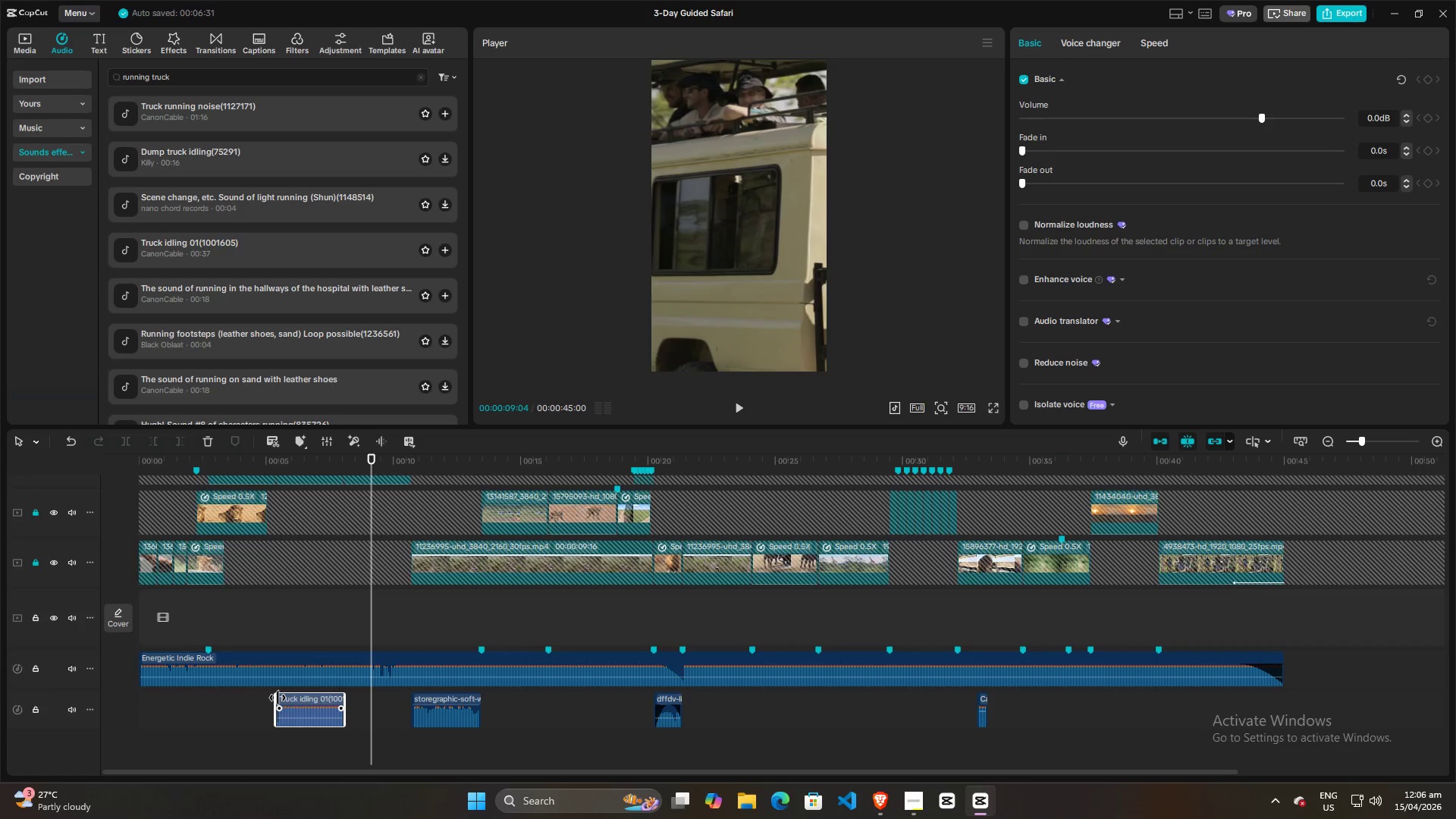 
left_click_drag(start_coordinate=[278, 698], to_coordinate=[273, 698])
 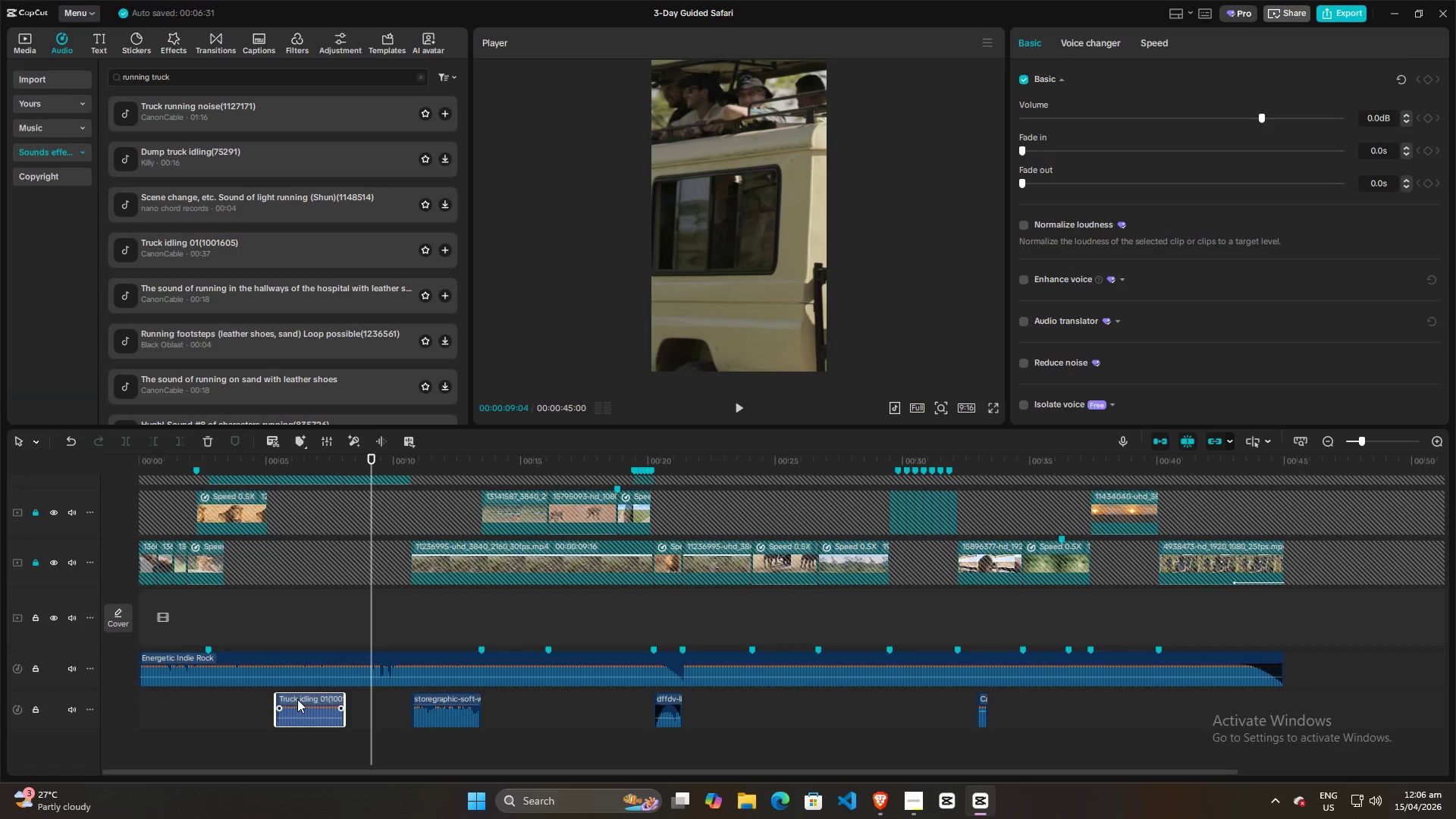 
left_click_drag(start_coordinate=[300, 699], to_coordinate=[237, 699])
 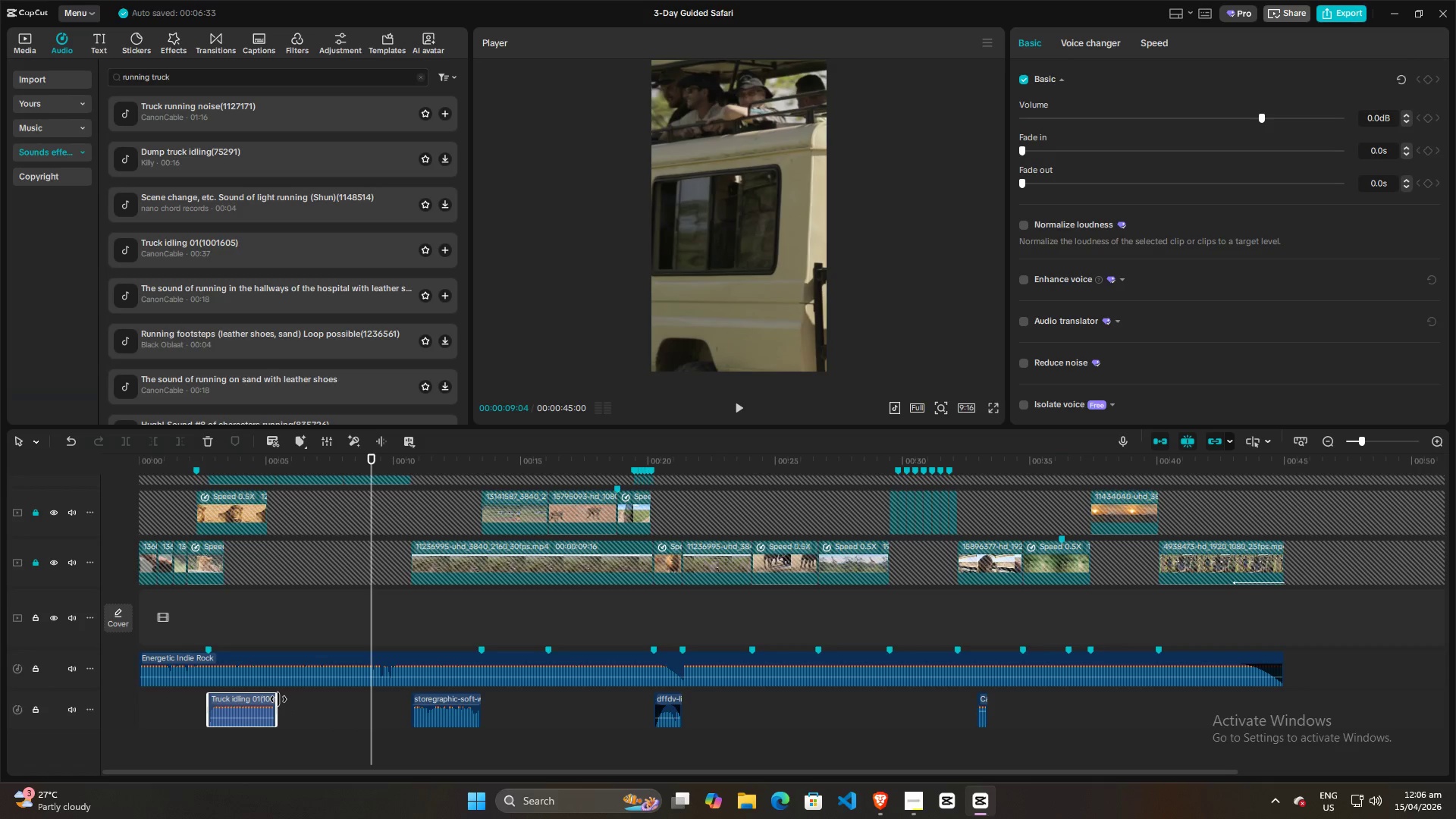 
left_click_drag(start_coordinate=[278, 699], to_coordinate=[416, 699])
 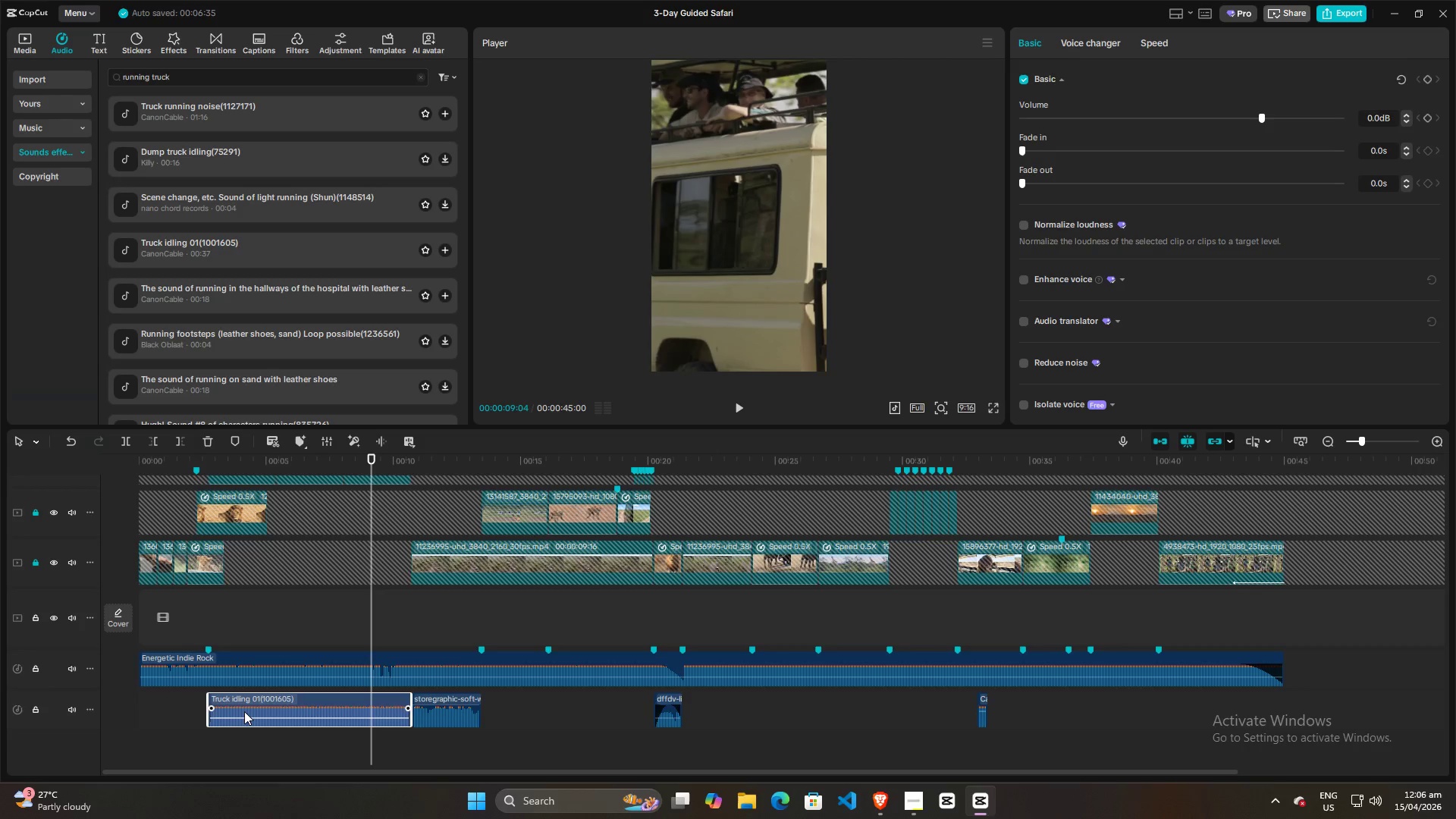 
left_click([249, 708])
 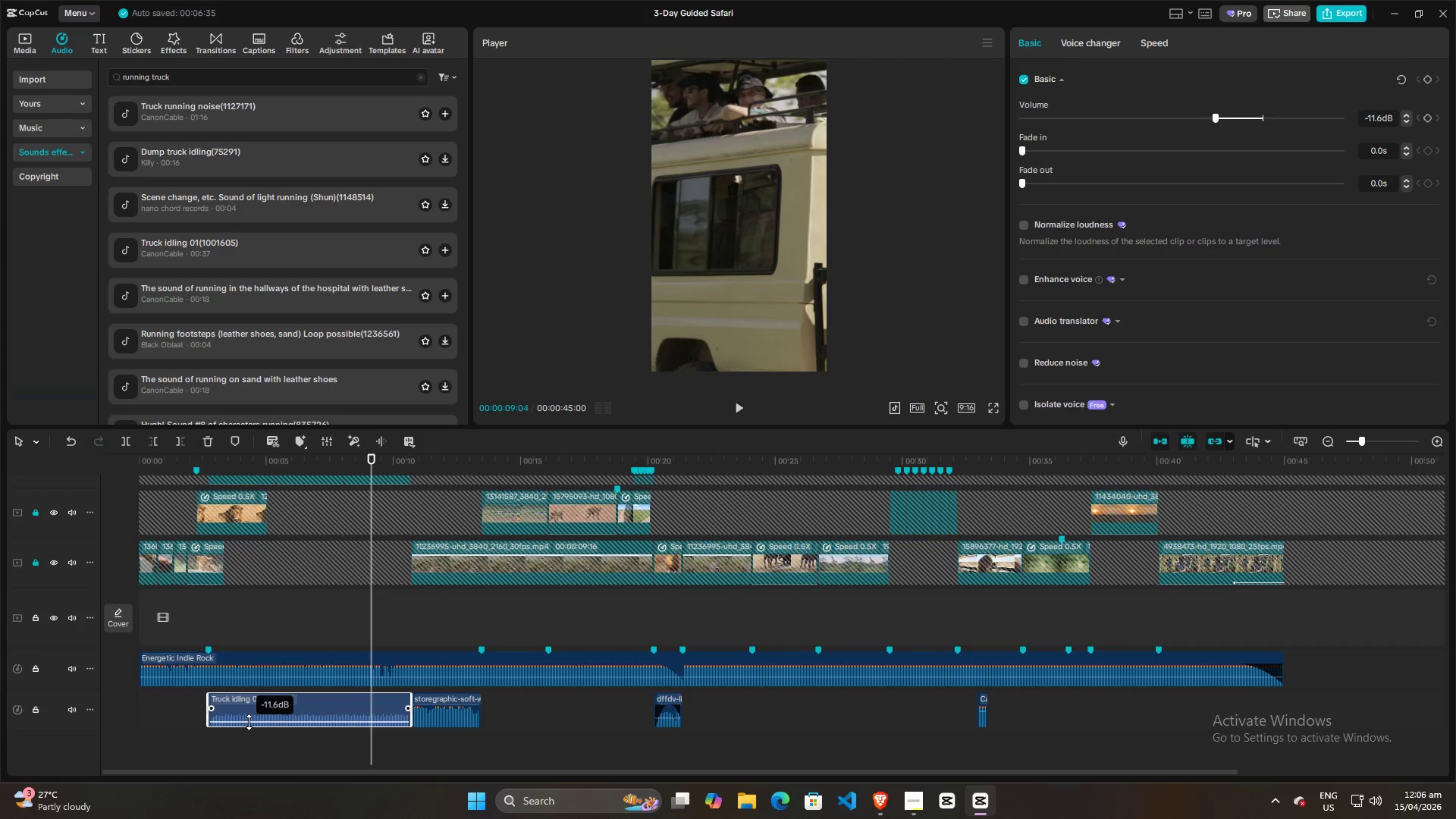 
left_click([202, 707])
 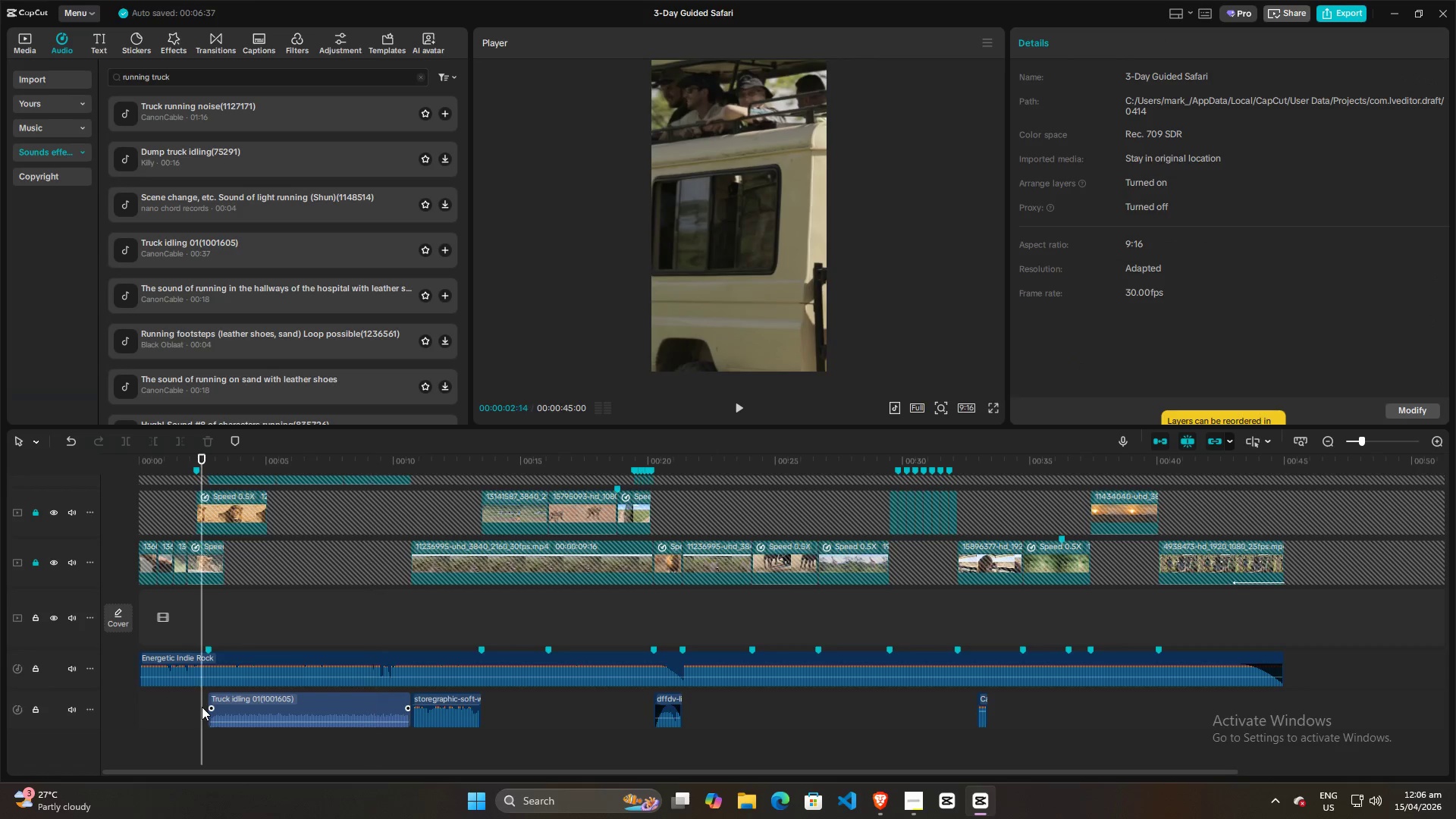 
key(Space)
 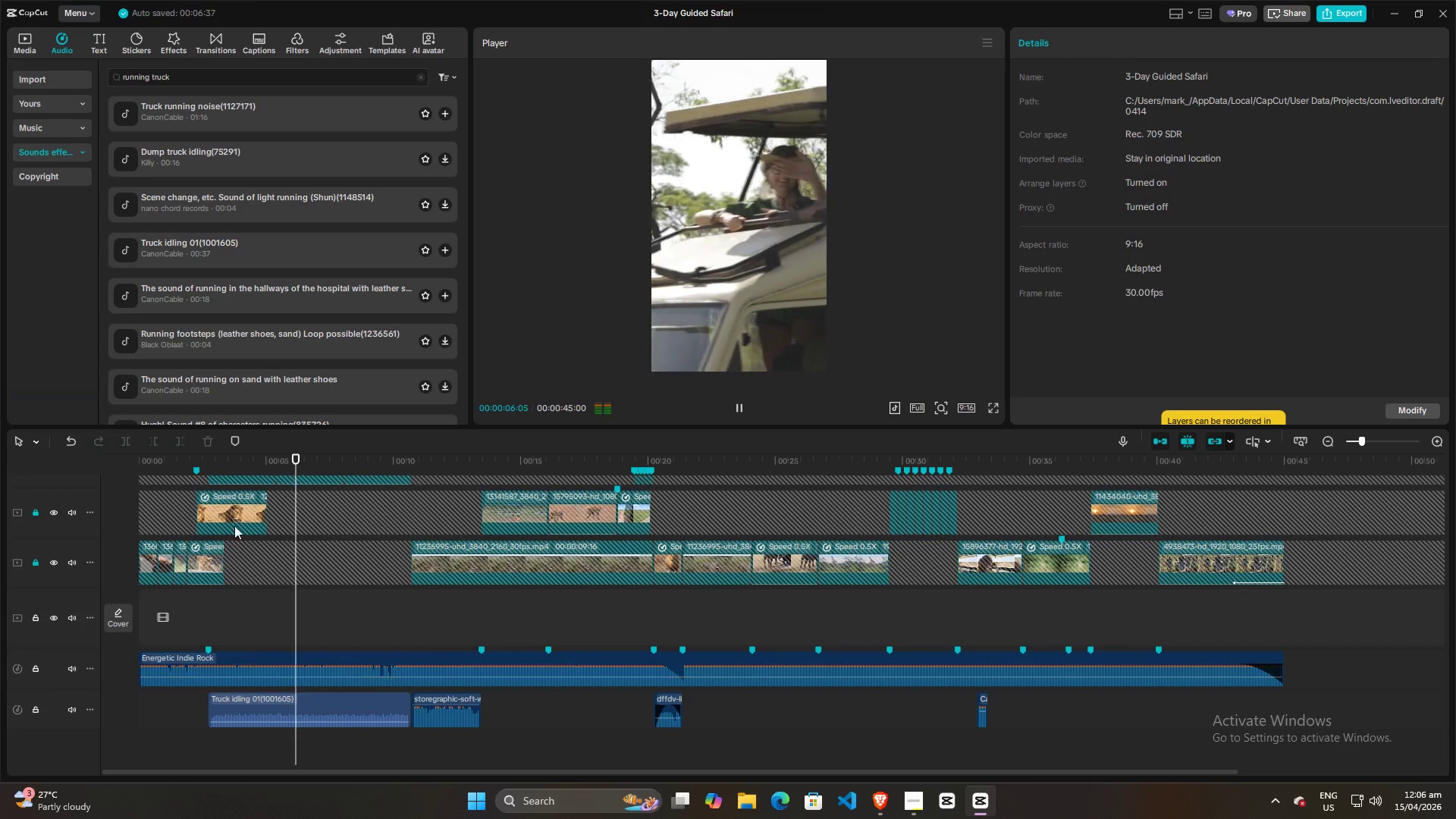 
wait(5.05)
 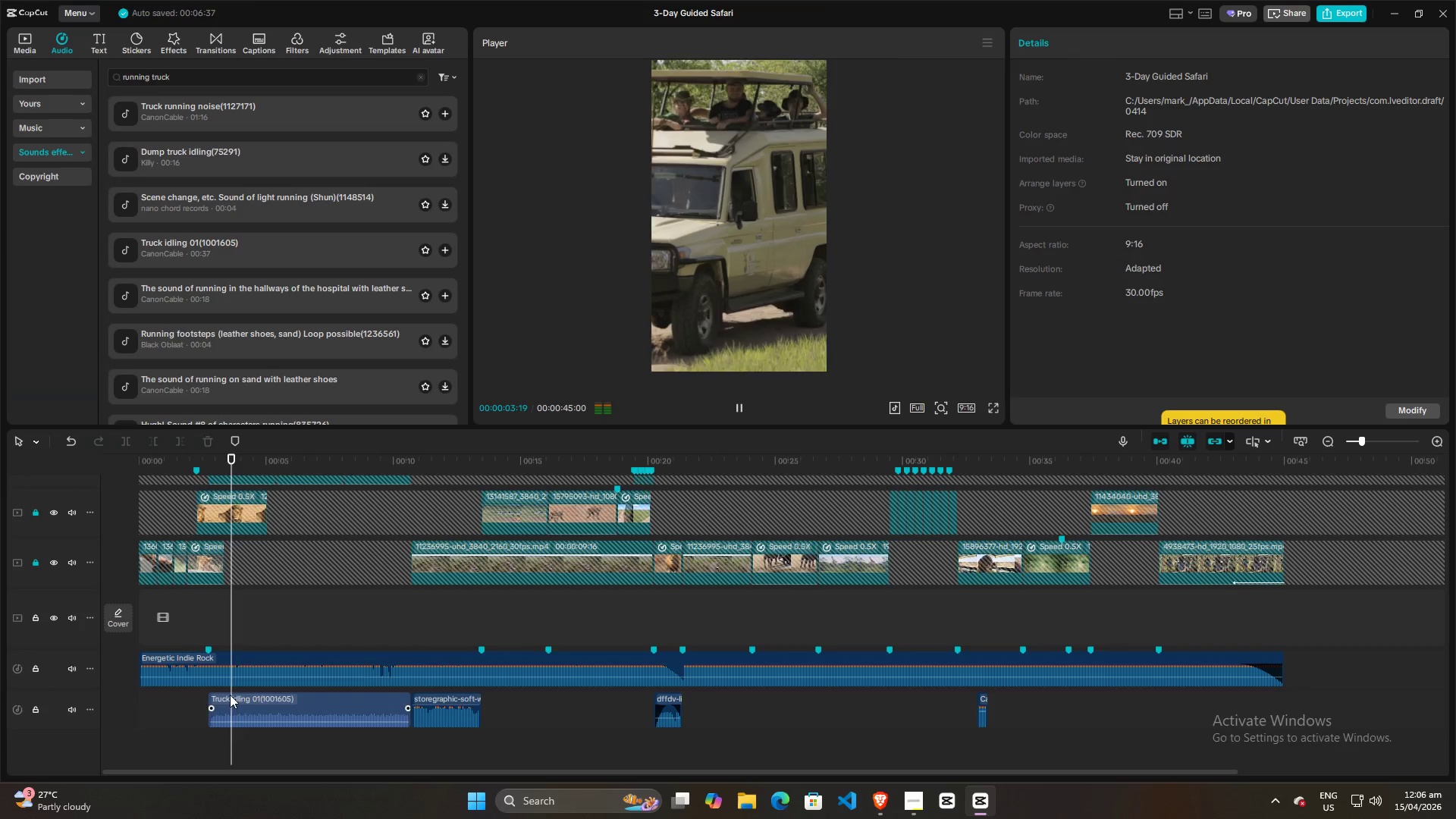 
key(Space)
 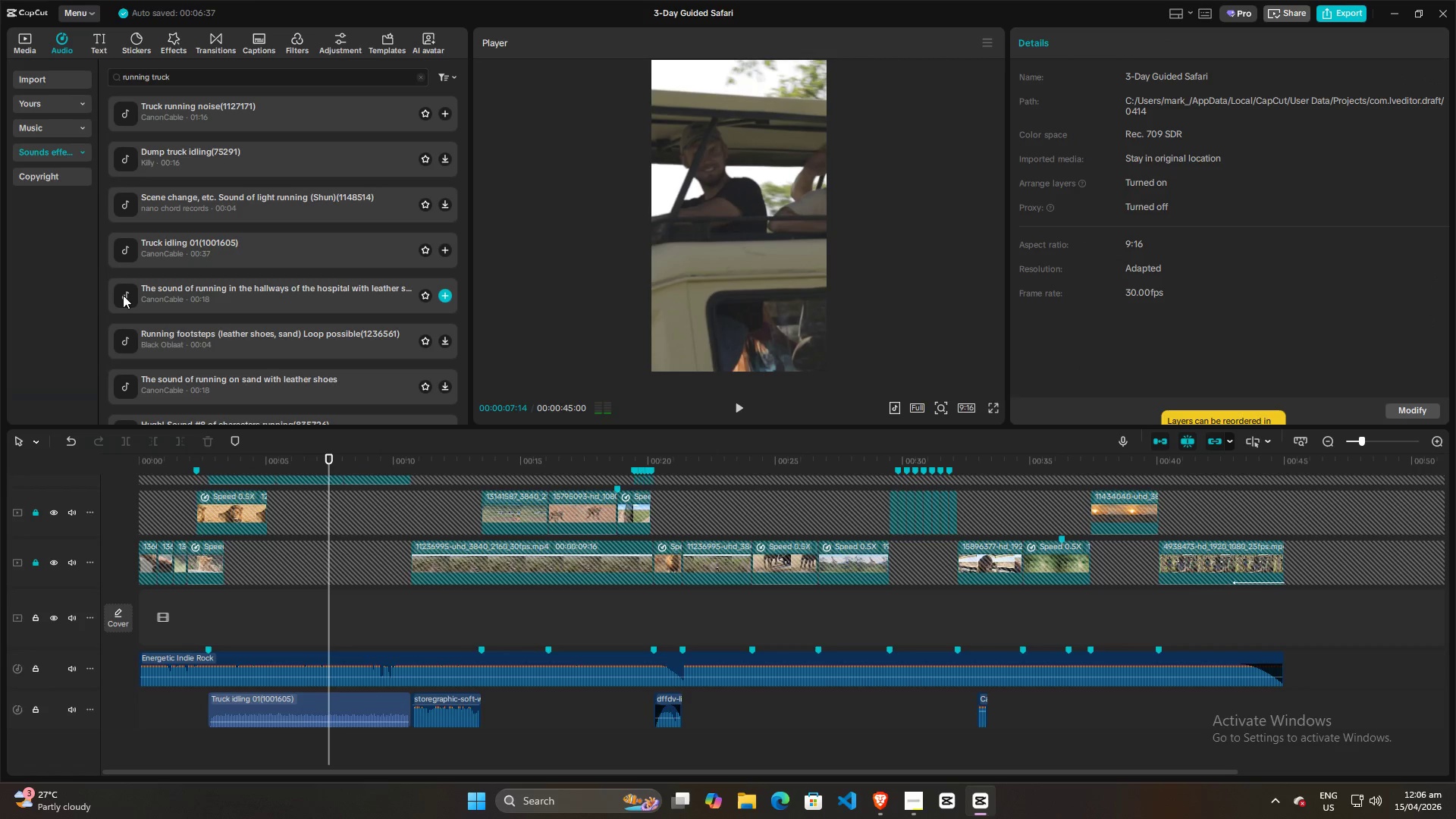 
left_click([123, 295])
 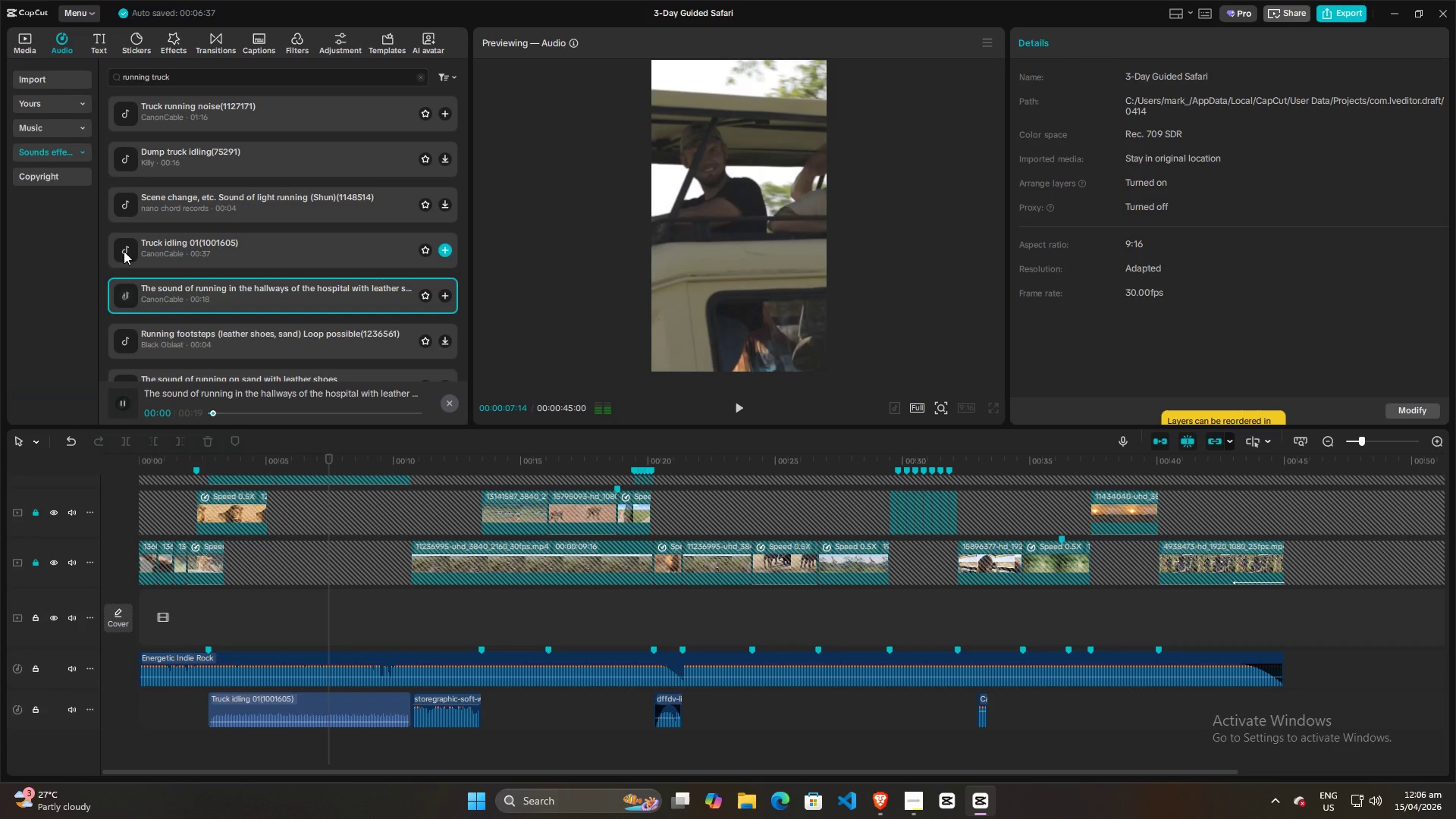 
left_click([124, 249])
 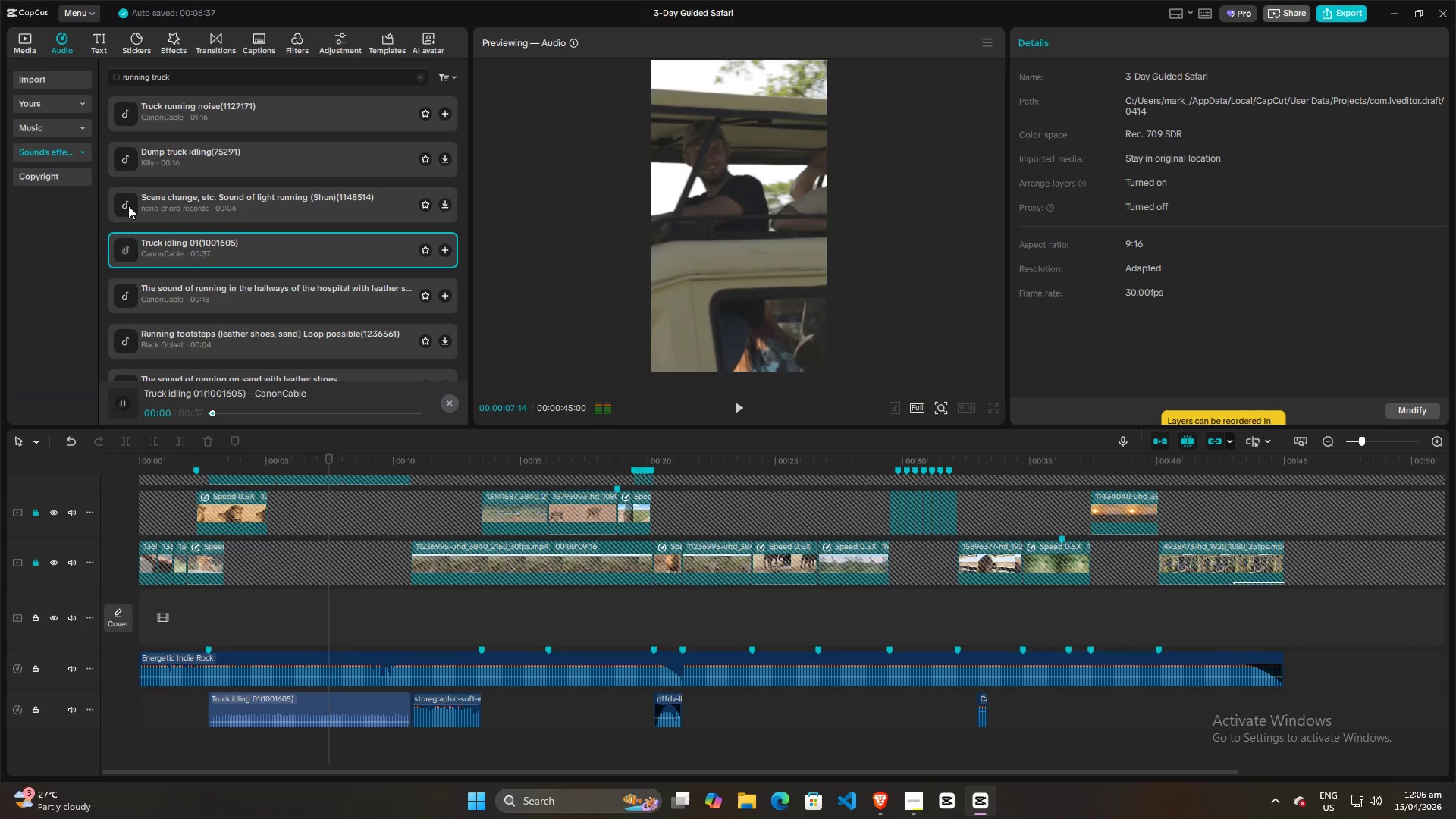 
left_click([127, 203])
 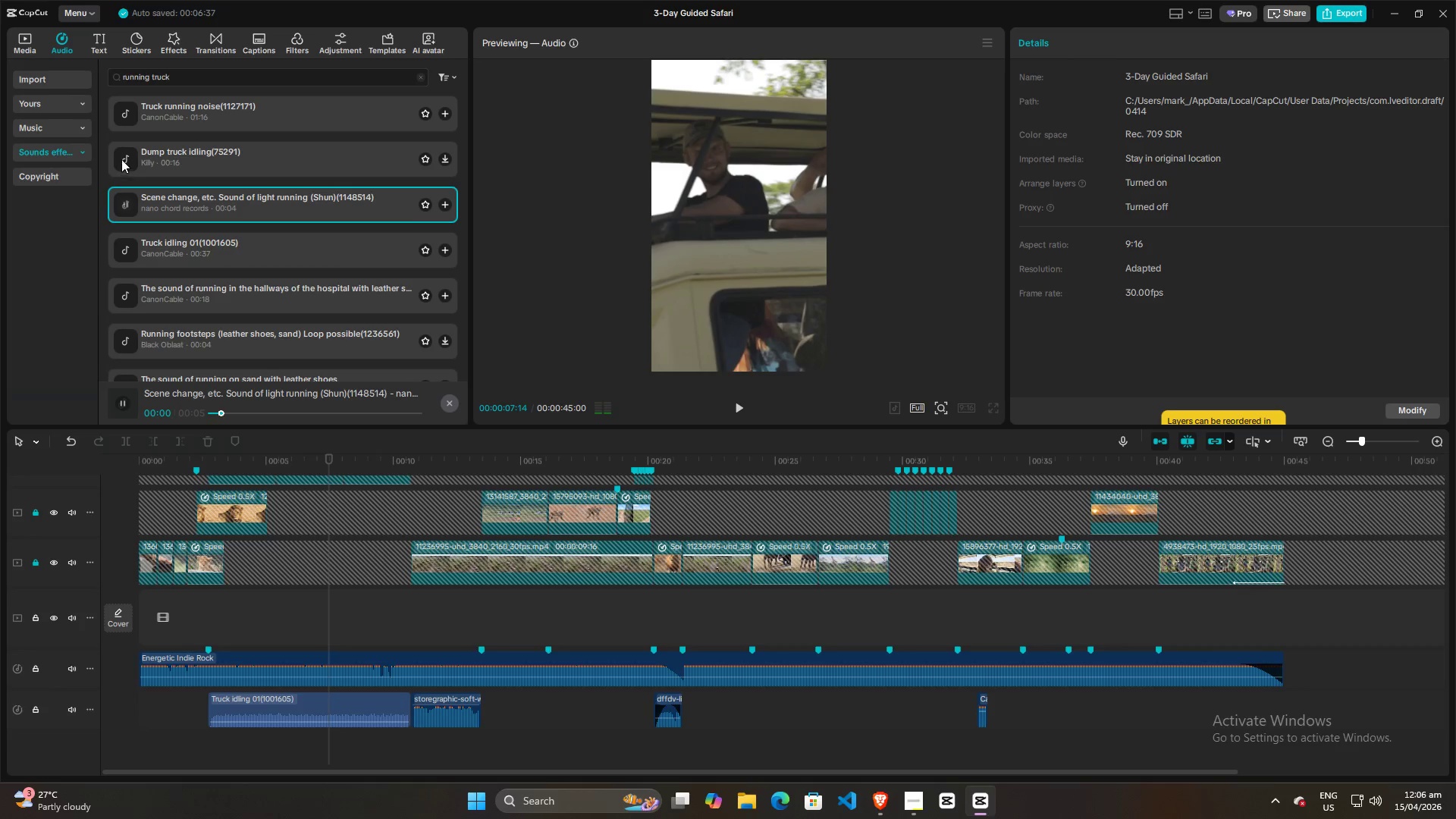 
left_click([122, 158])
 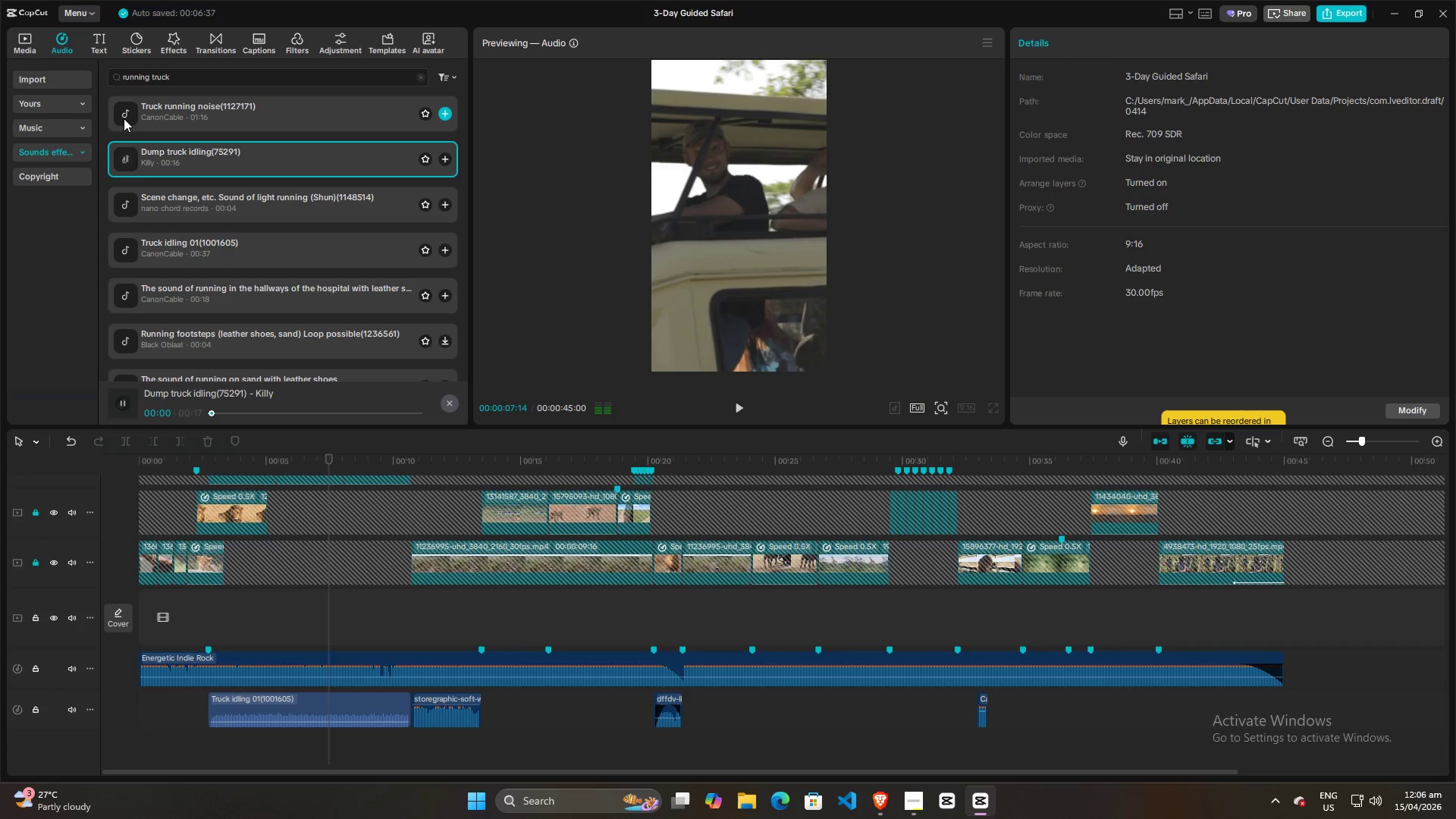 
left_click([124, 114])
 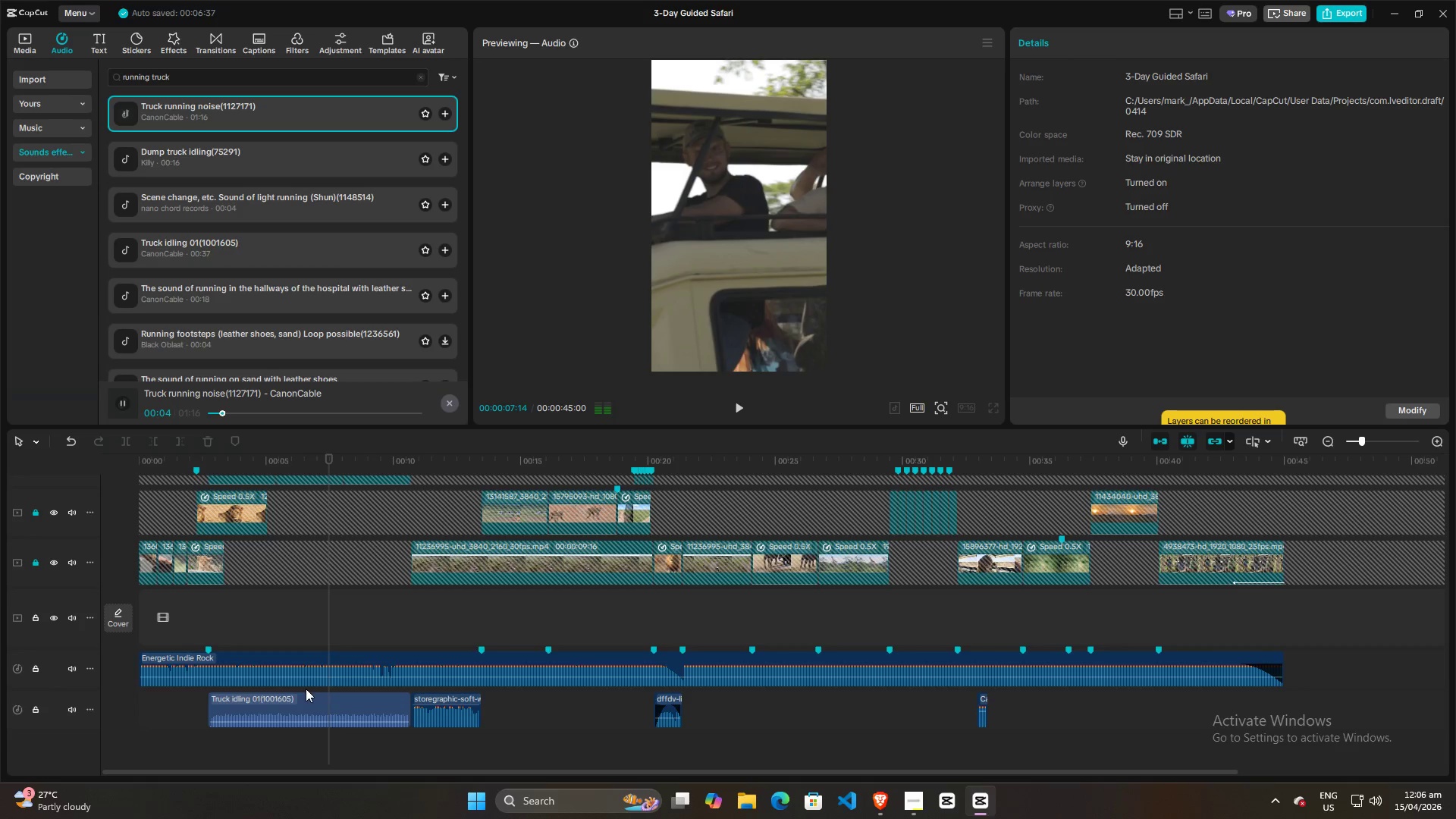 
wait(5.95)
 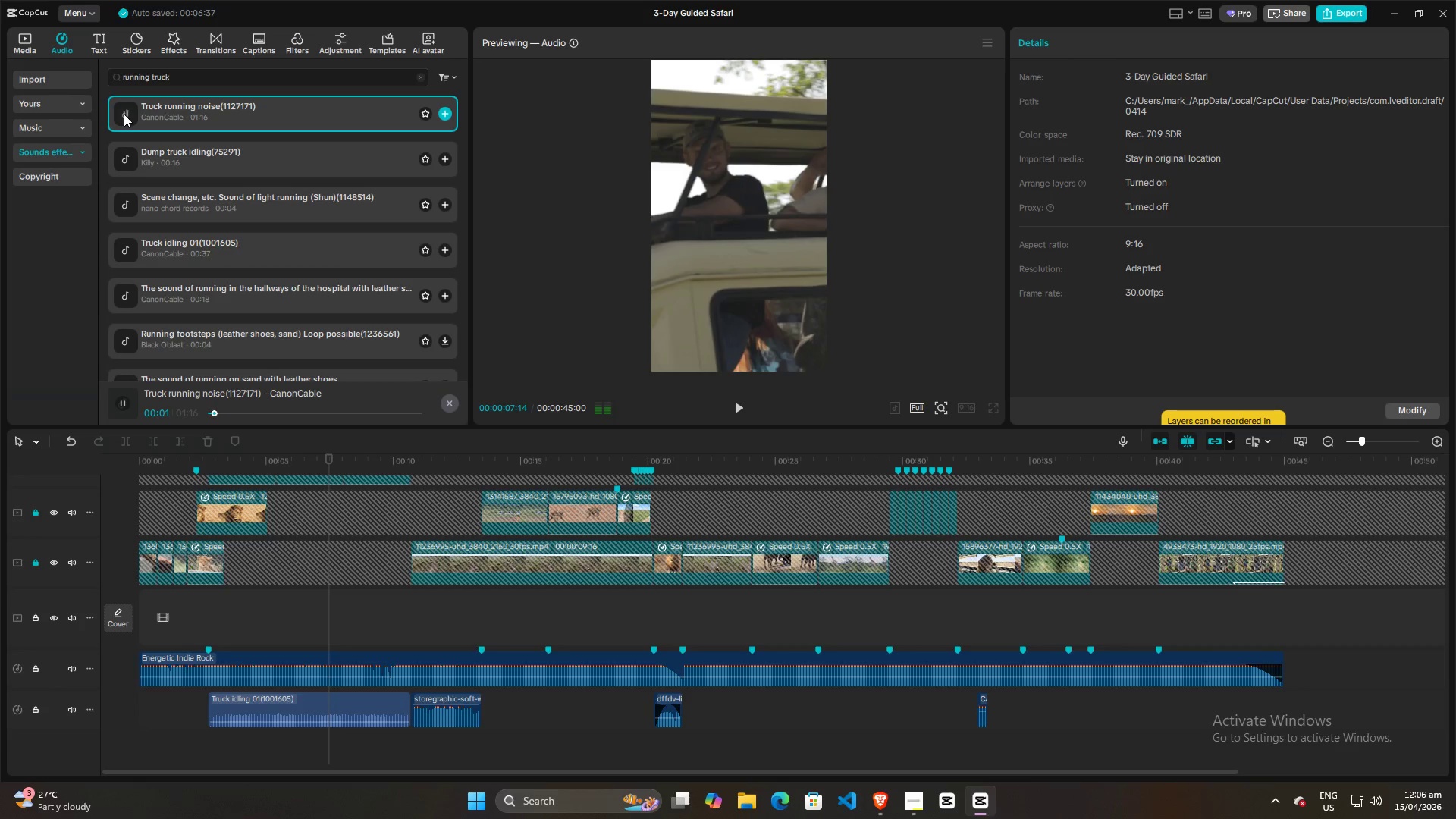 
scroll: coordinate [262, 340], scroll_direction: down, amount: 1.0
 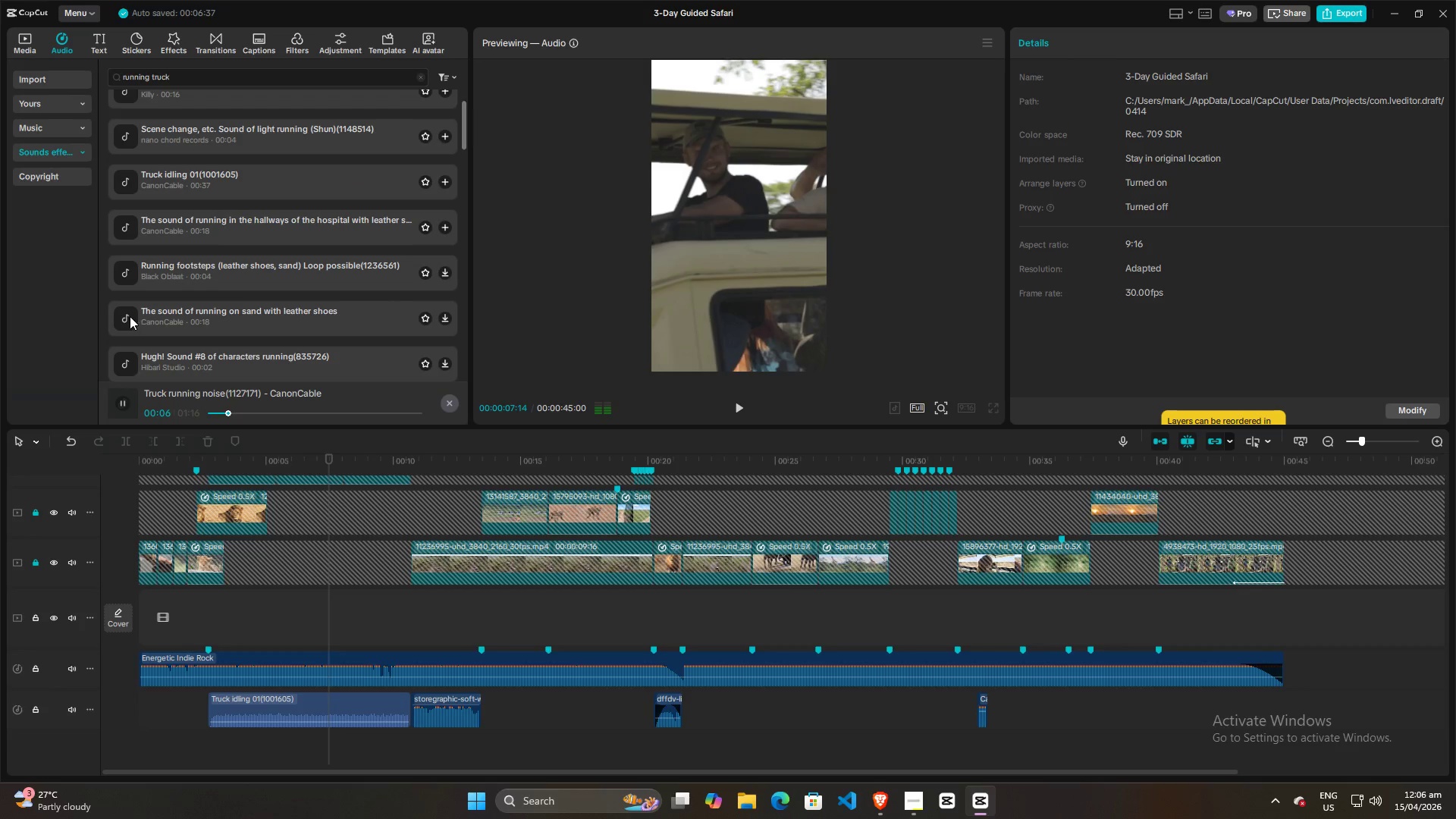 
left_click([122, 315])
 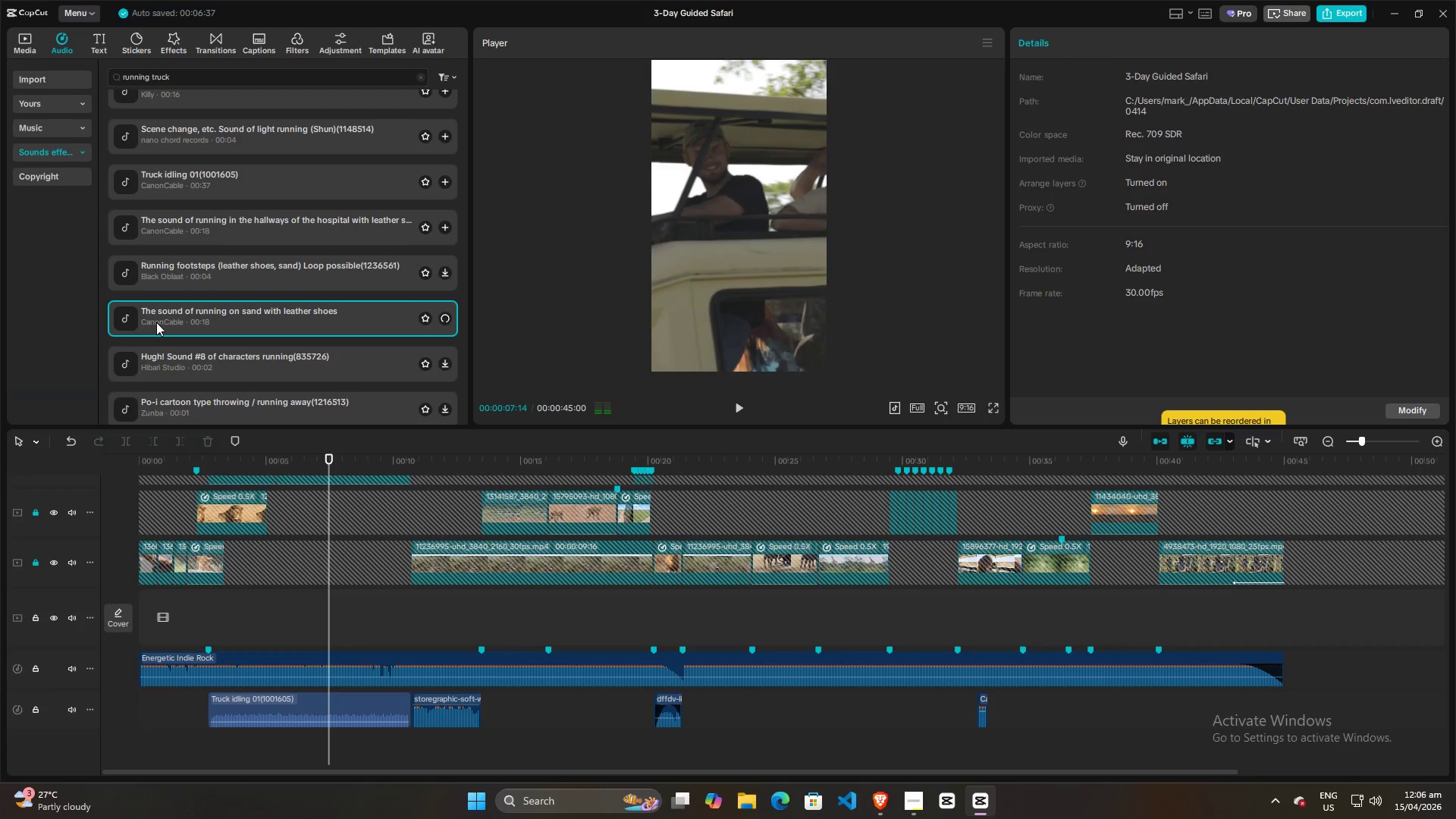 
scroll: coordinate [159, 322], scroll_direction: down, amount: 2.0
 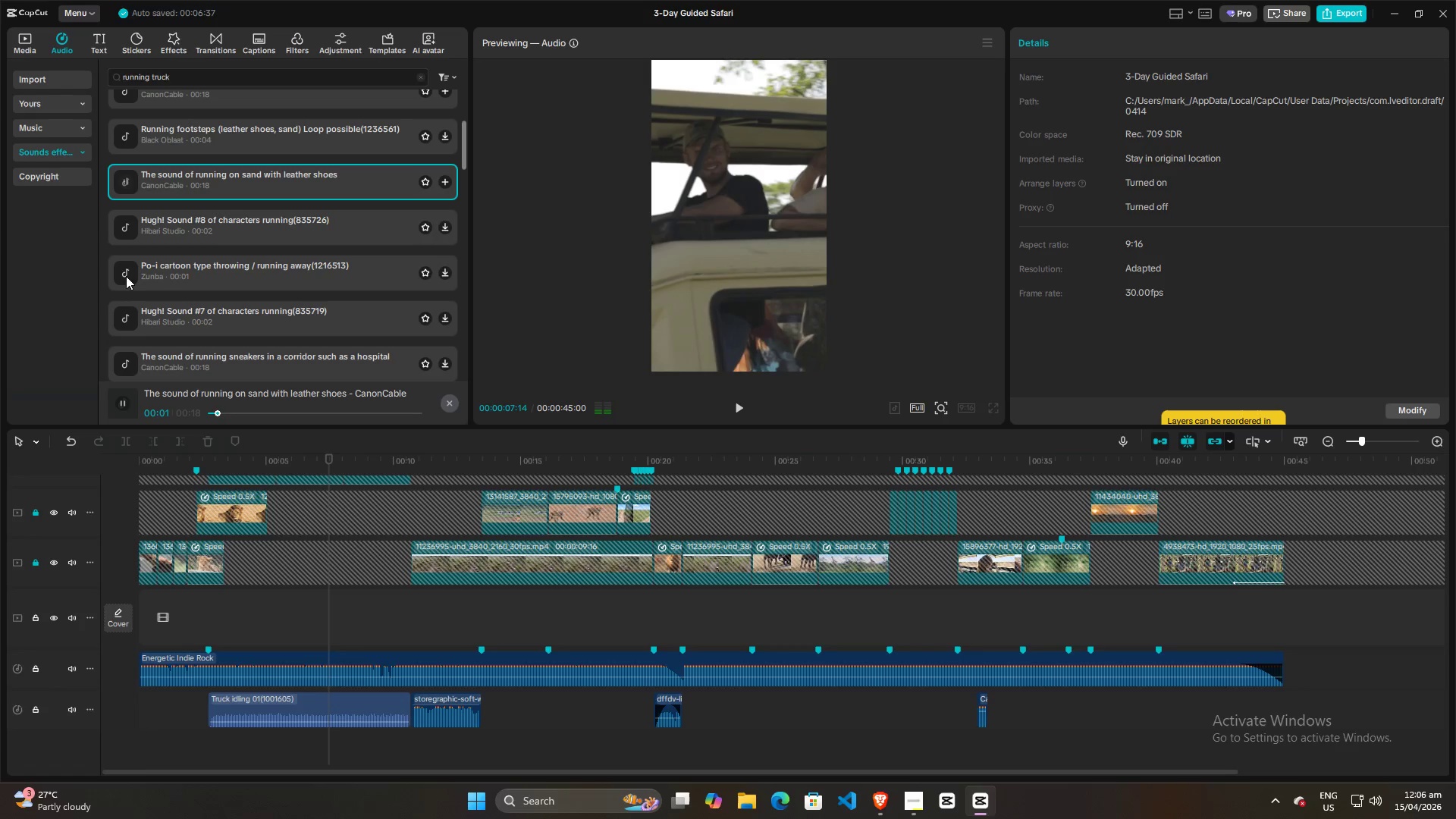 
left_click([121, 272])
 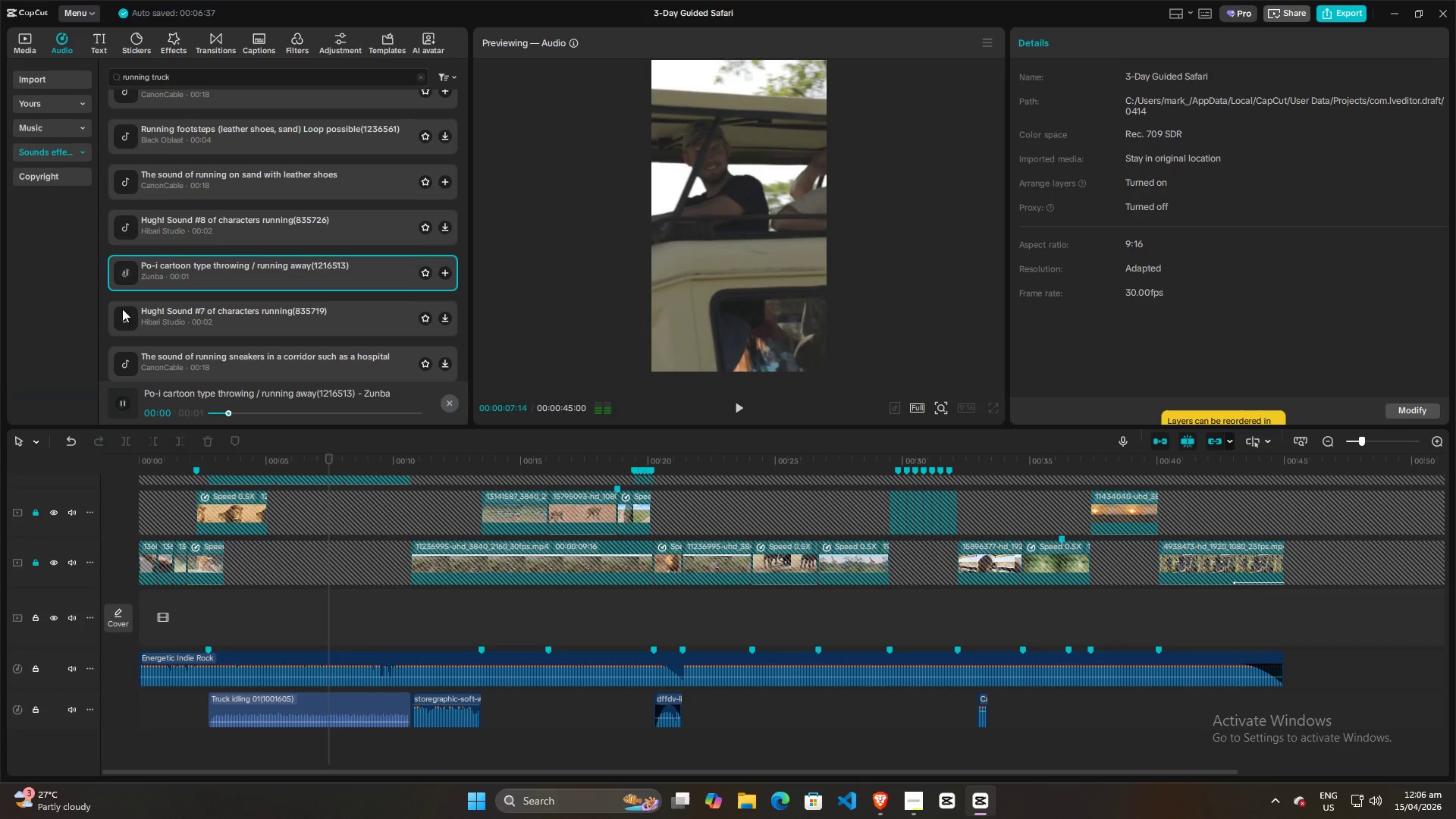 
left_click([125, 317])
 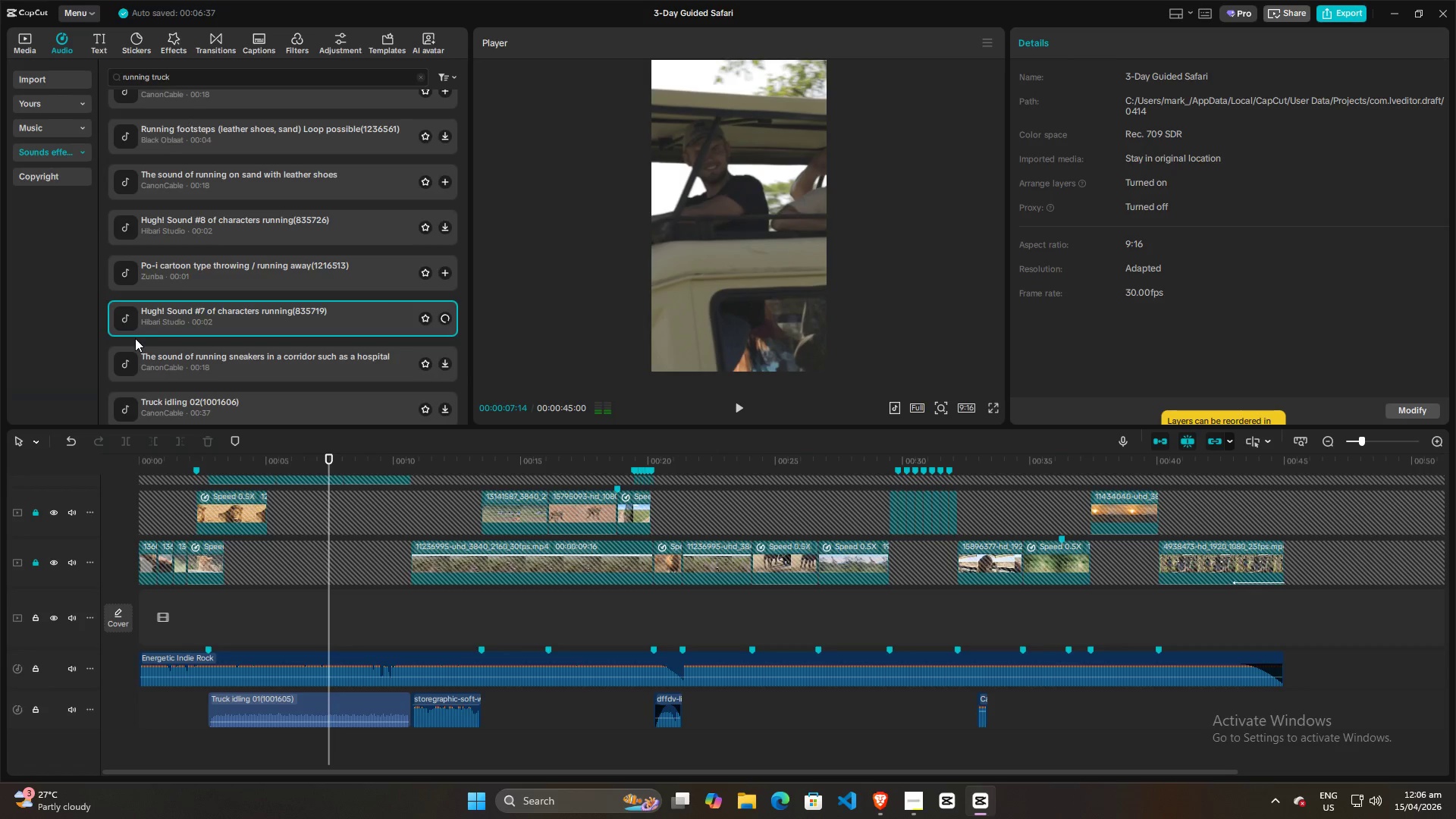 
scroll: coordinate [135, 338], scroll_direction: down, amount: 2.0
 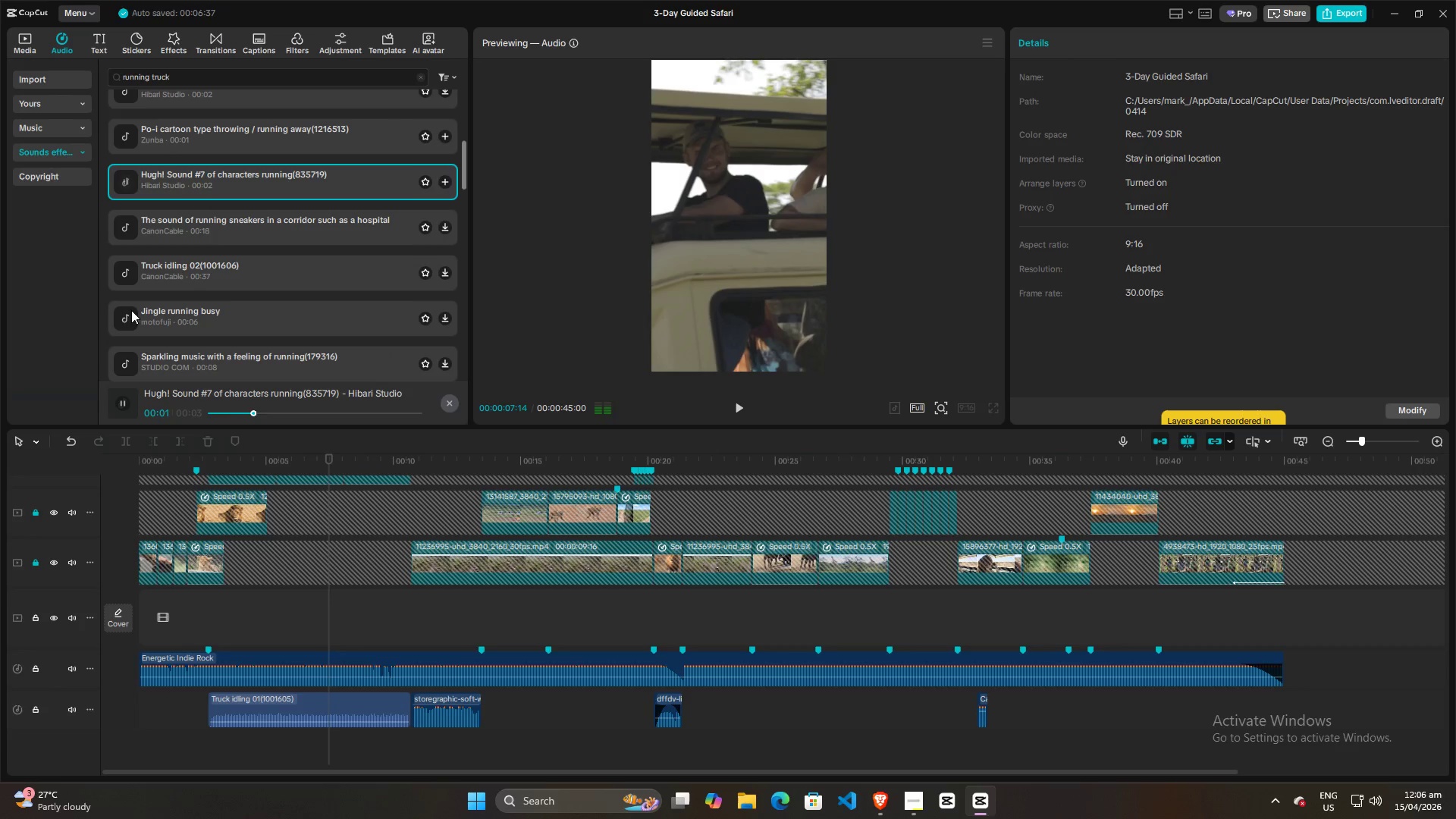 
left_click([124, 316])
 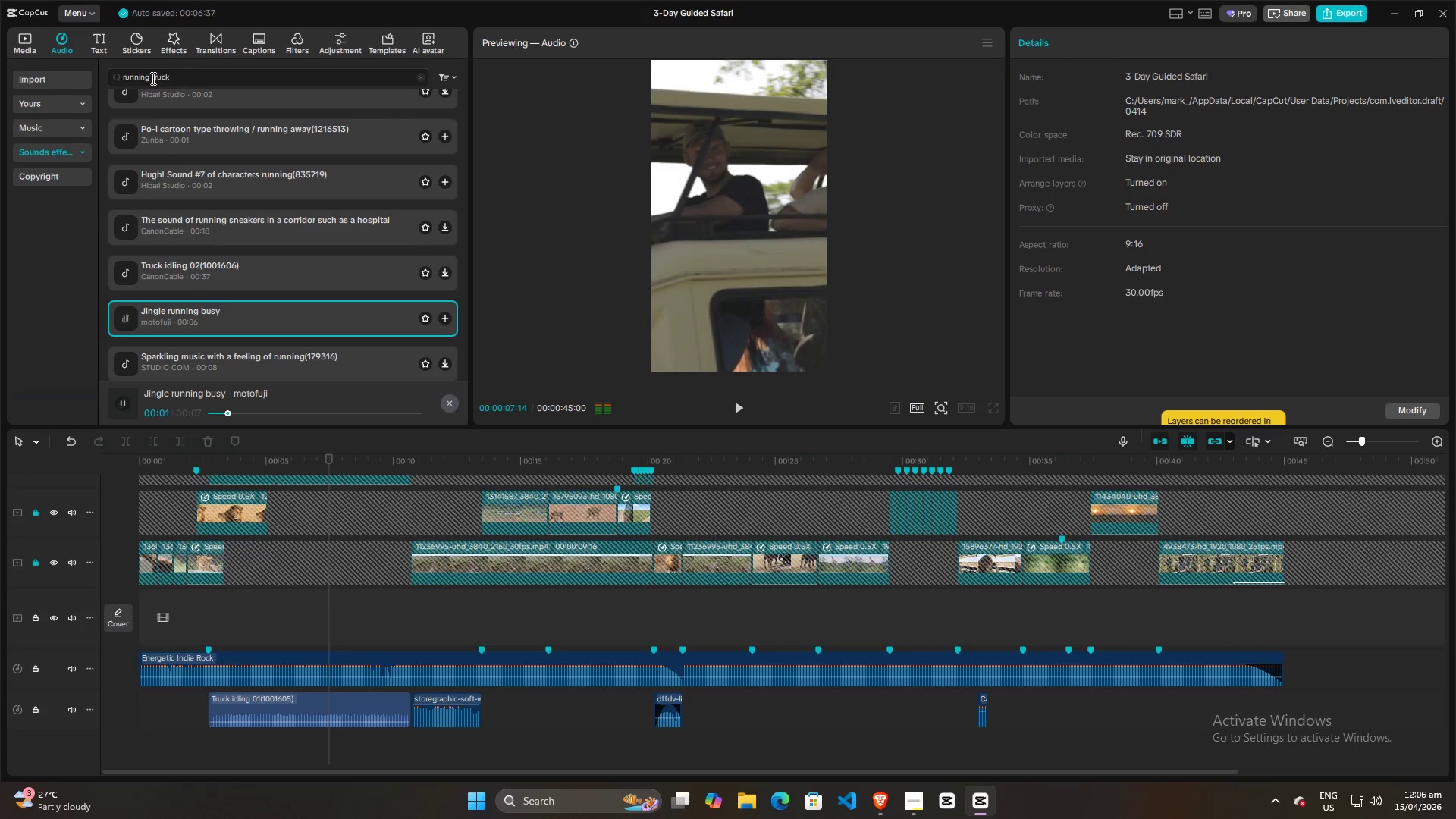 
left_click_drag(start_coordinate=[184, 78], to_coordinate=[56, 77])
 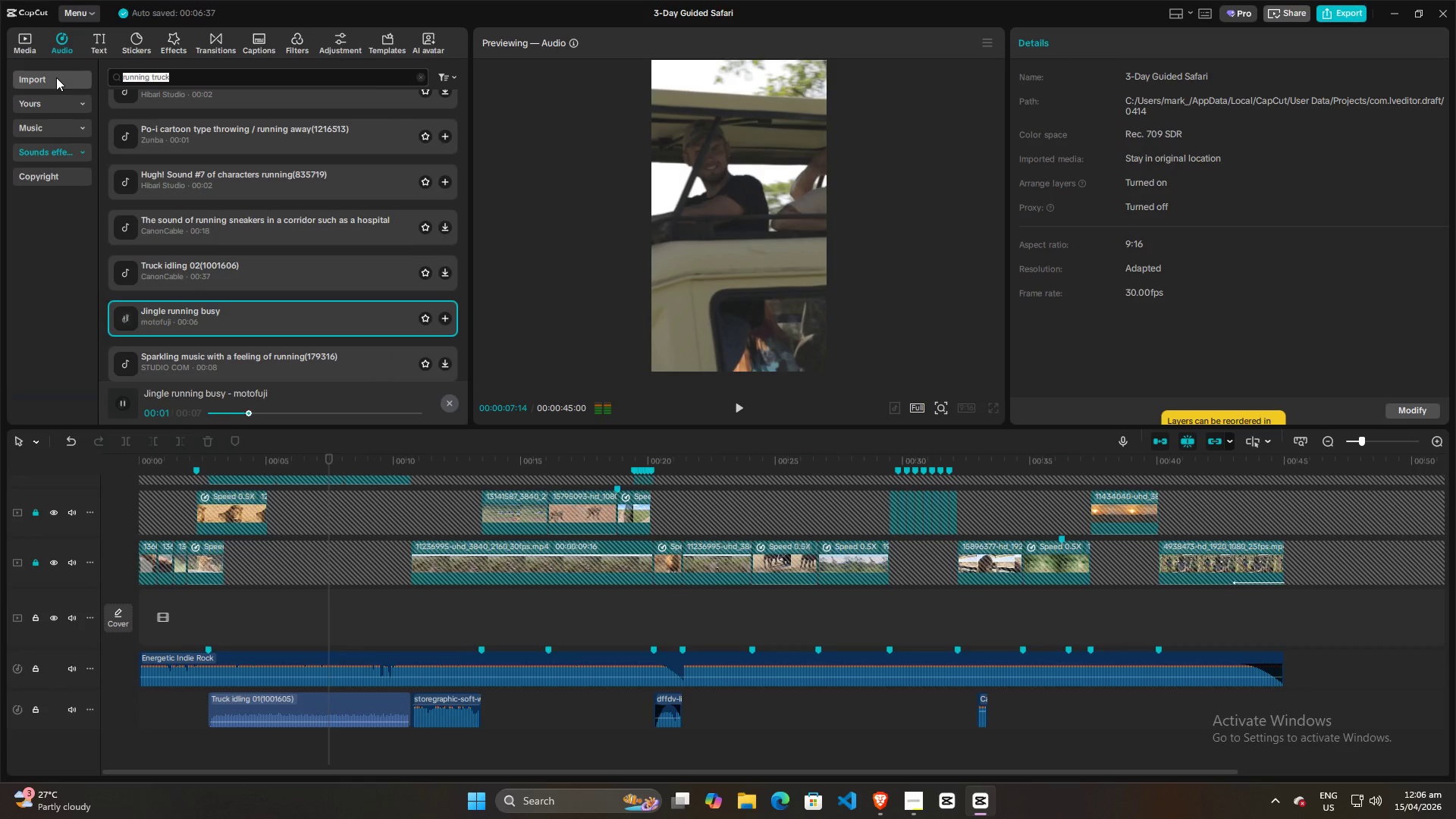 
type(truck)
 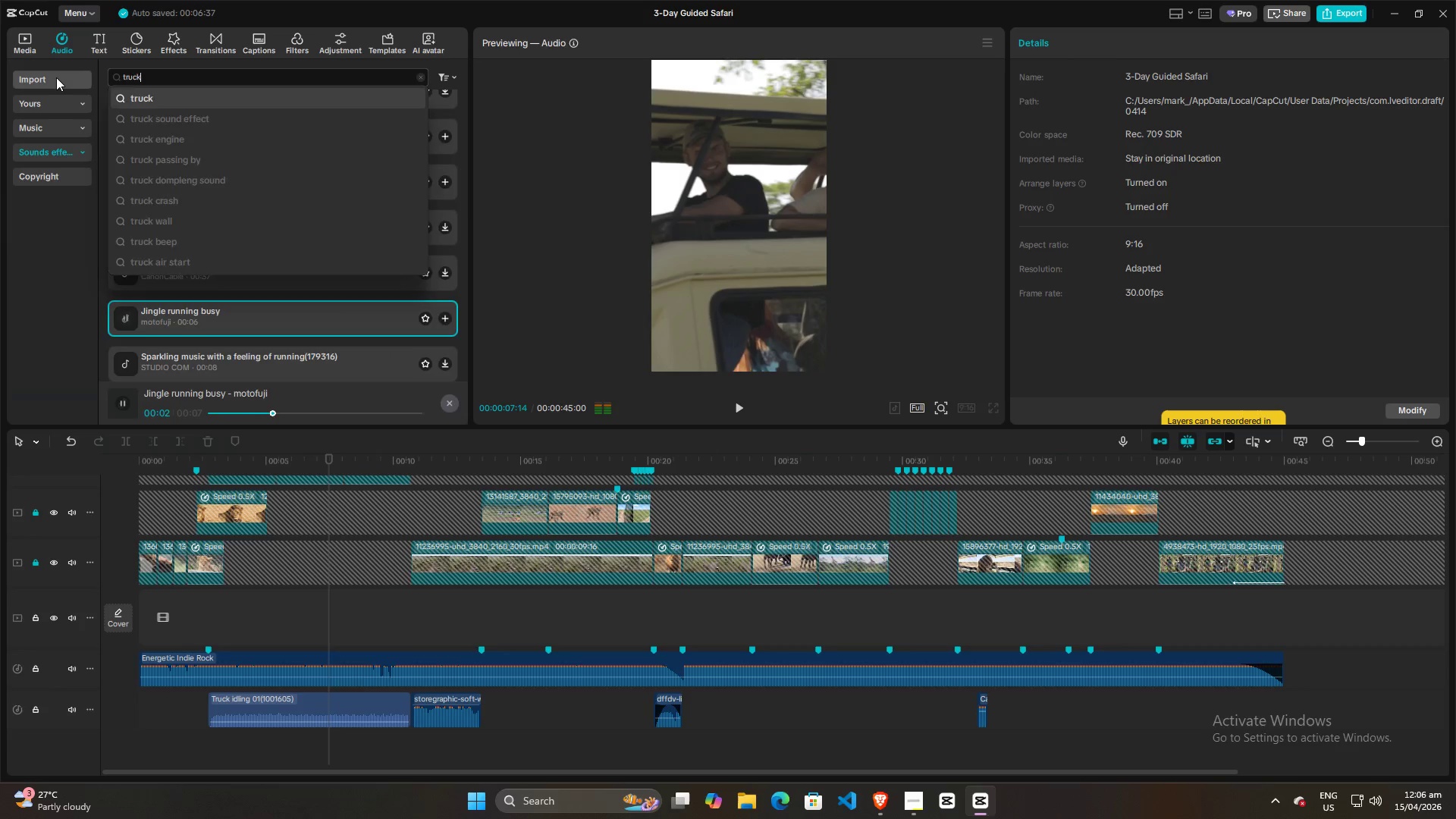 
key(Enter)
 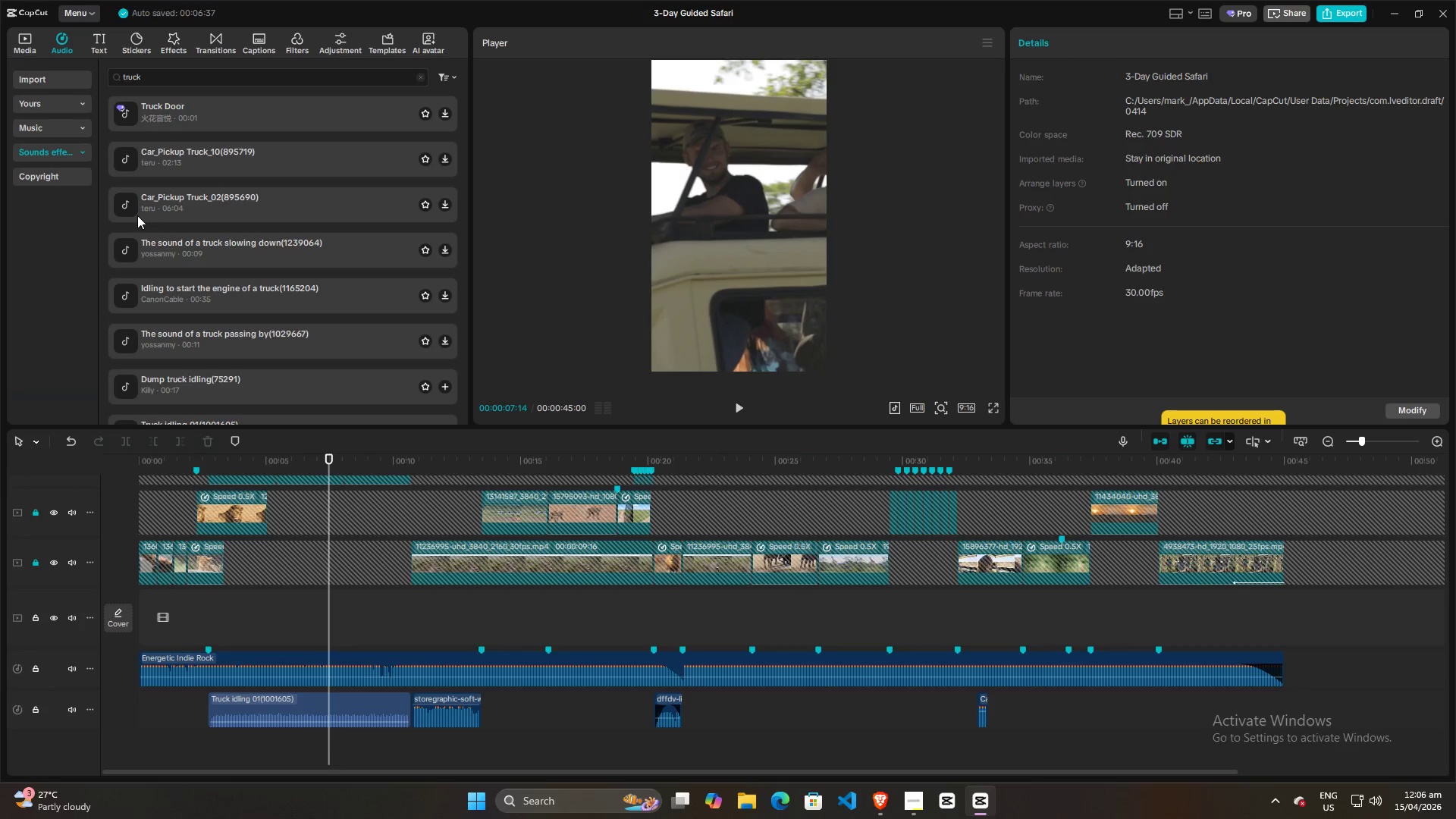 
left_click([127, 157])
 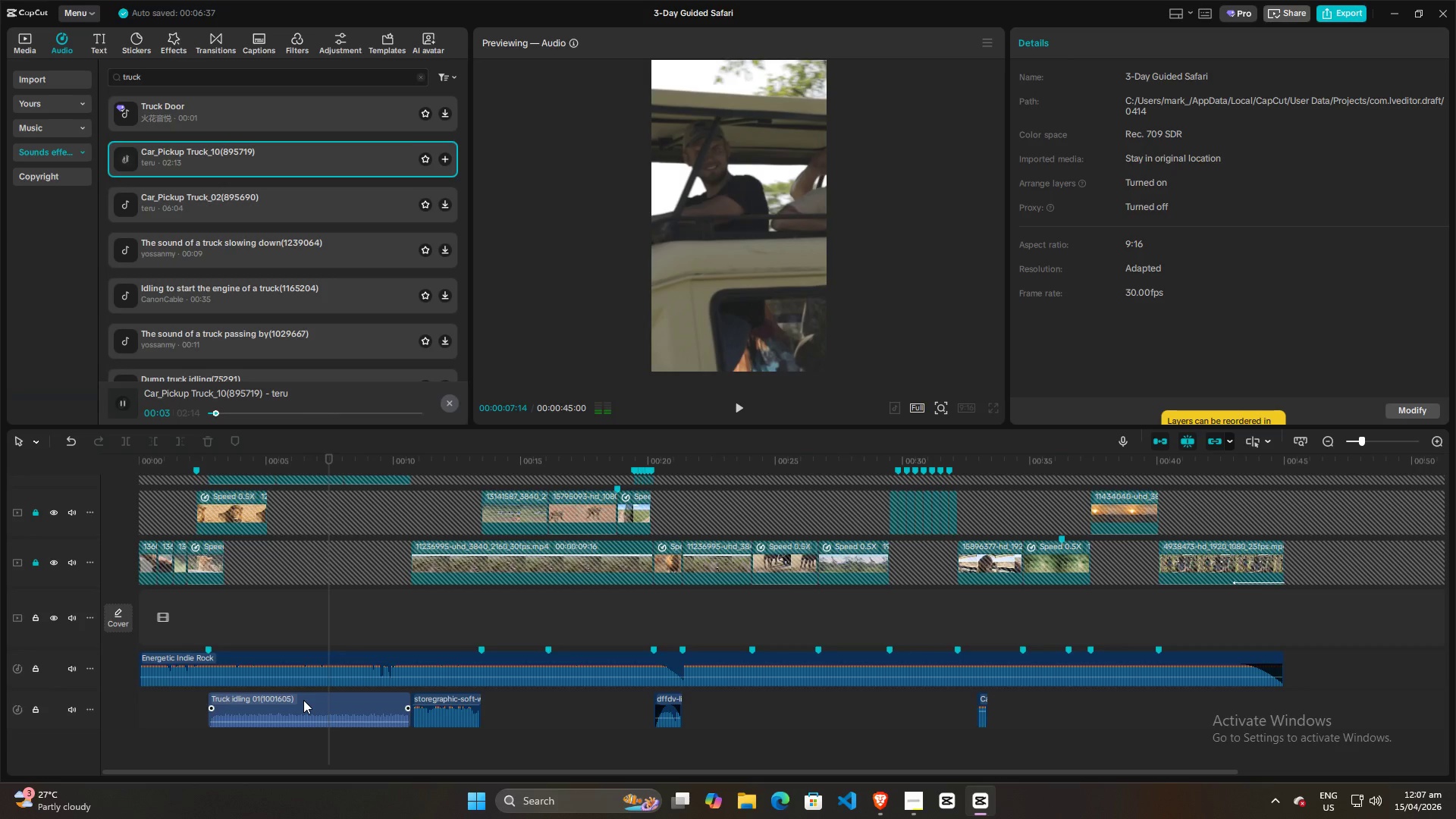 
wait(8.97)
 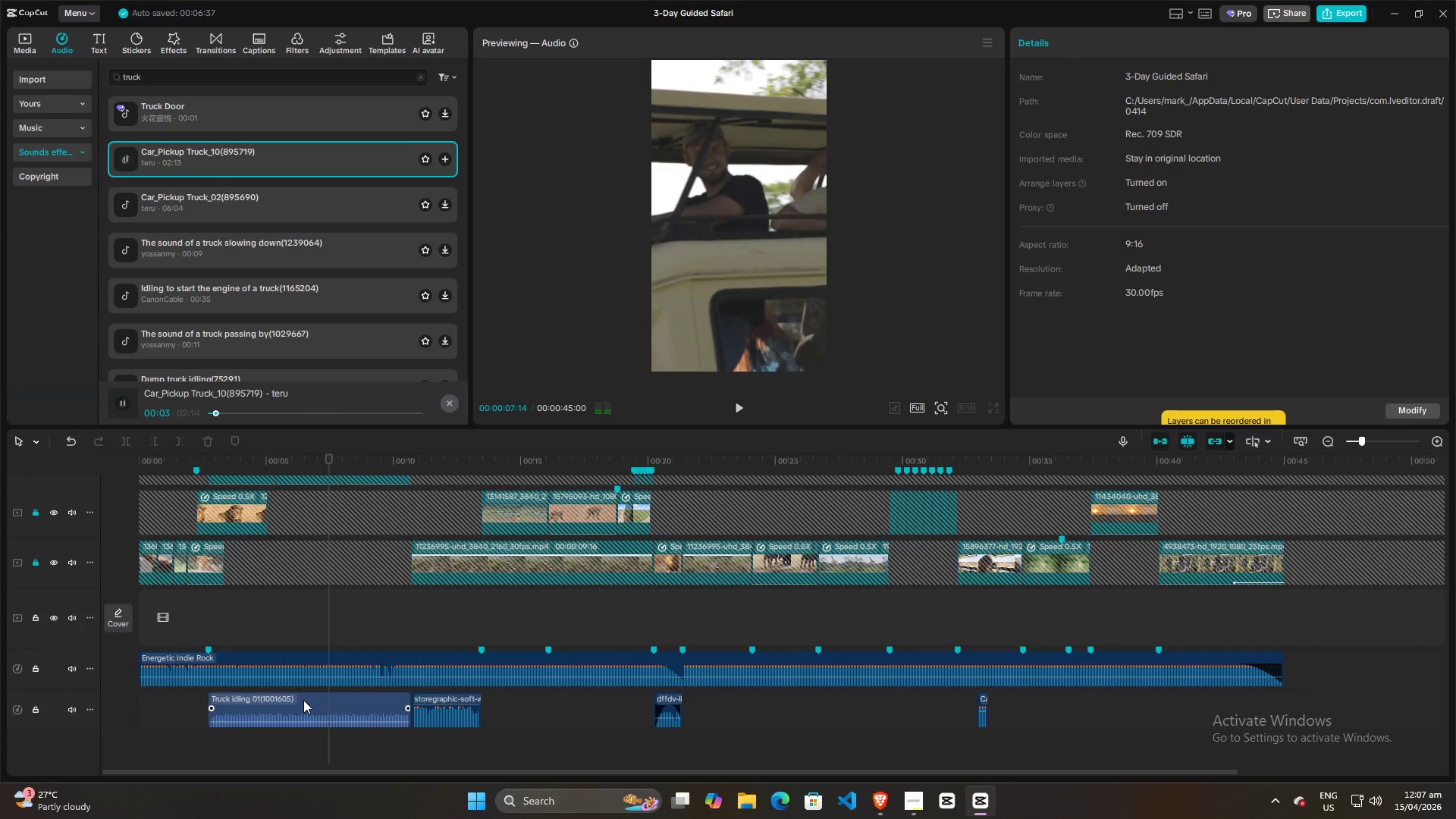 
left_click([306, 699])
 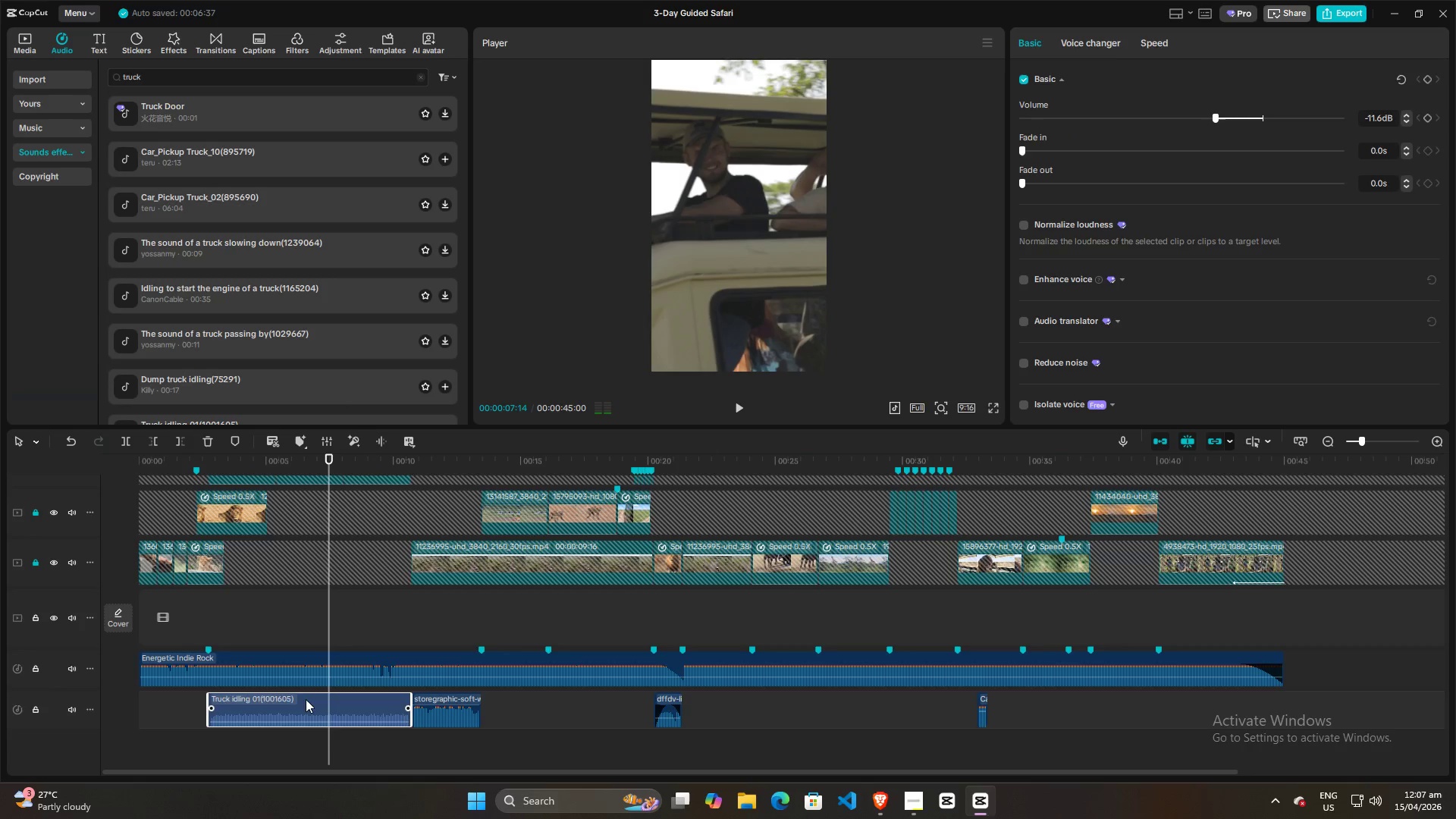 
key(Backspace)
 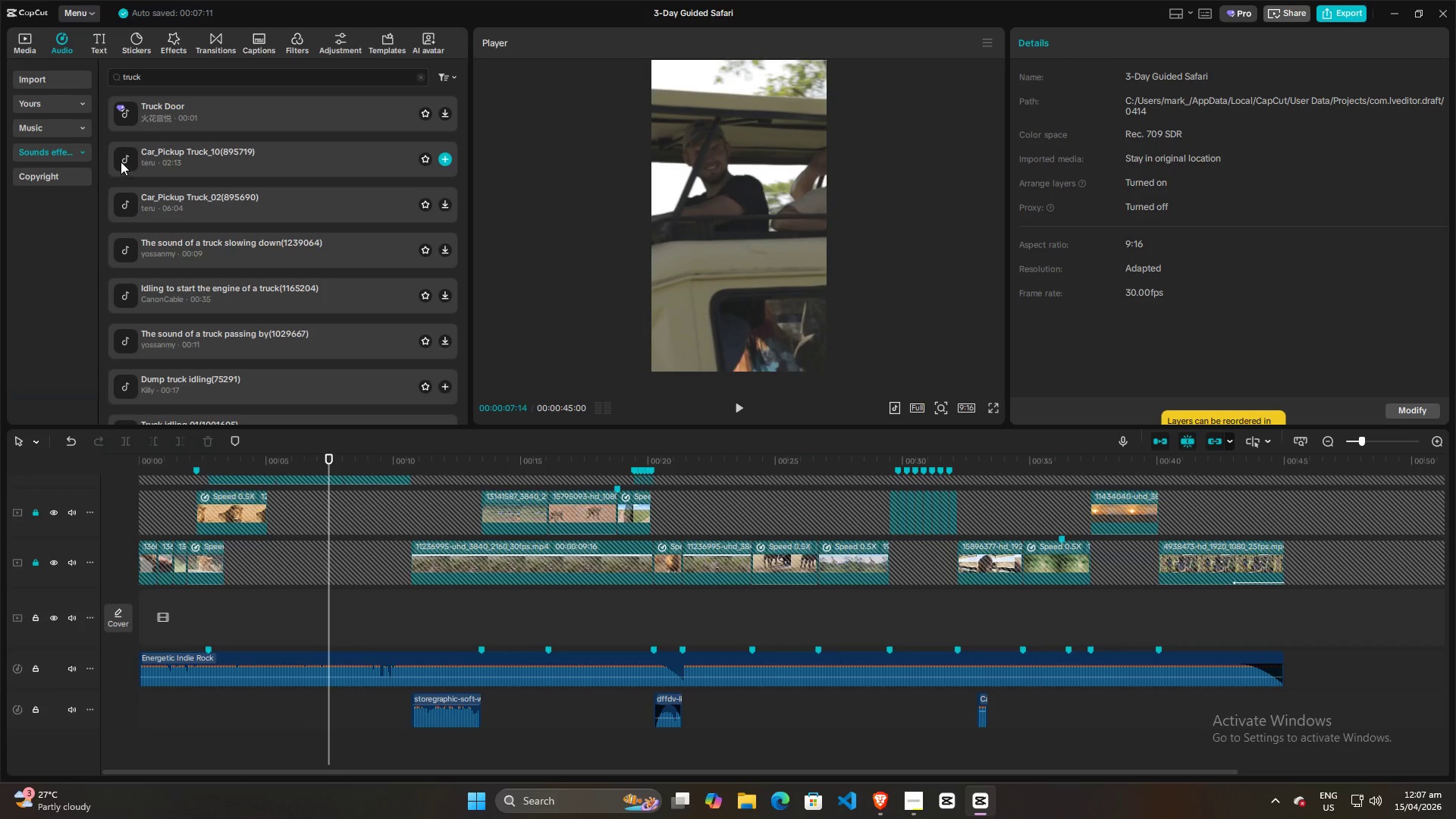 
left_click_drag(start_coordinate=[122, 161], to_coordinate=[212, 746])
 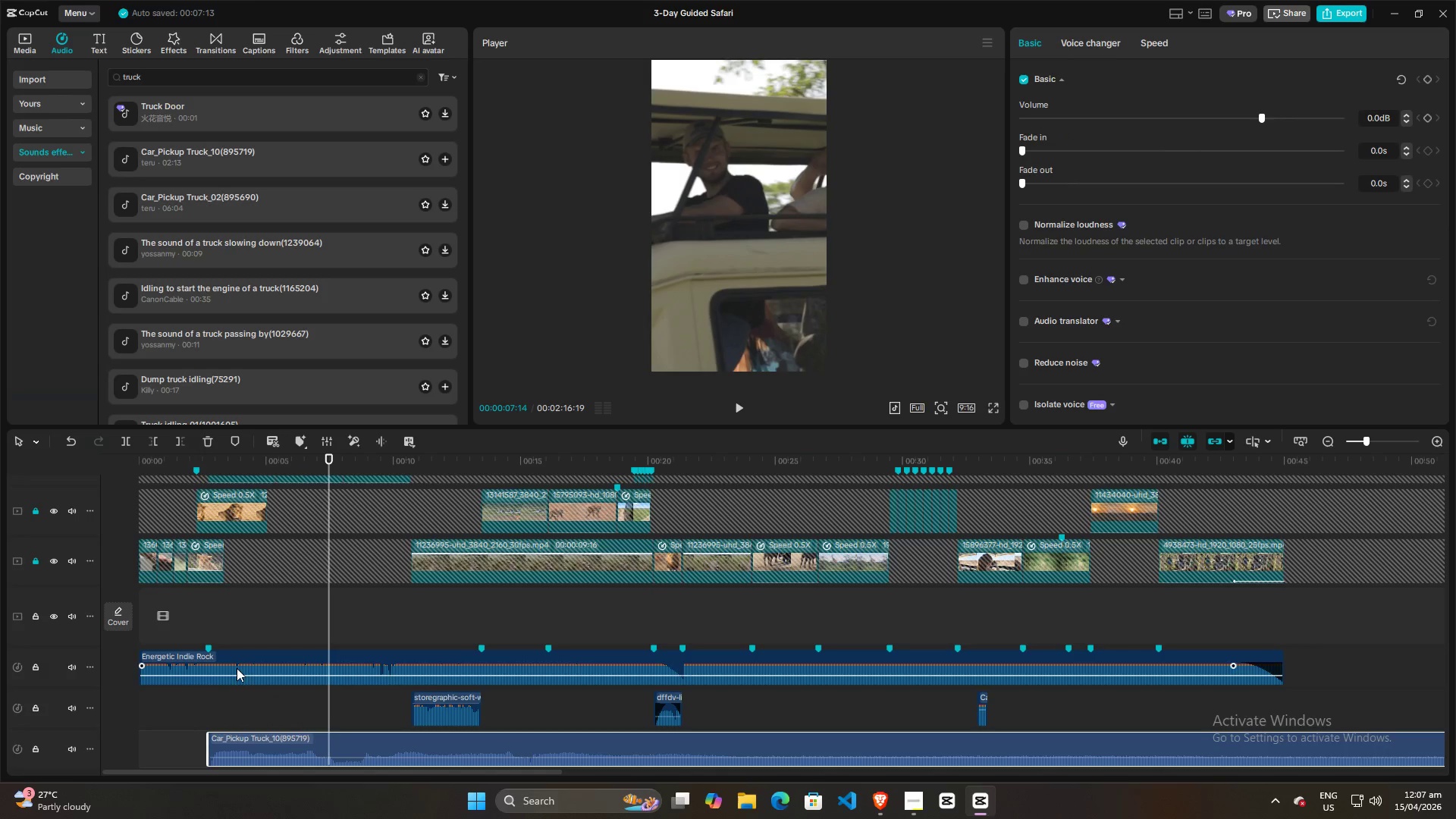 
left_click([201, 712])
 